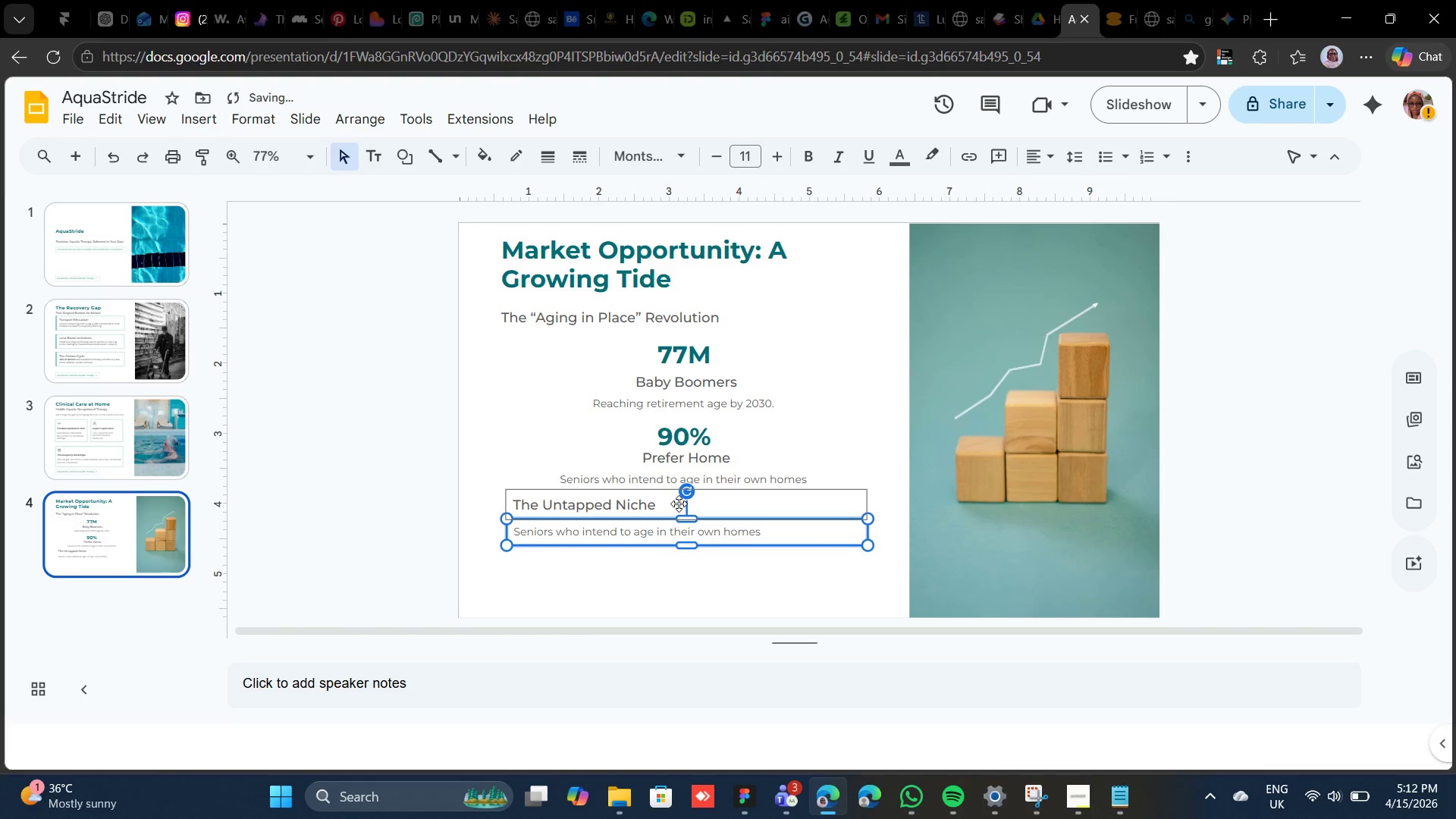 
key(ArrowRight)
 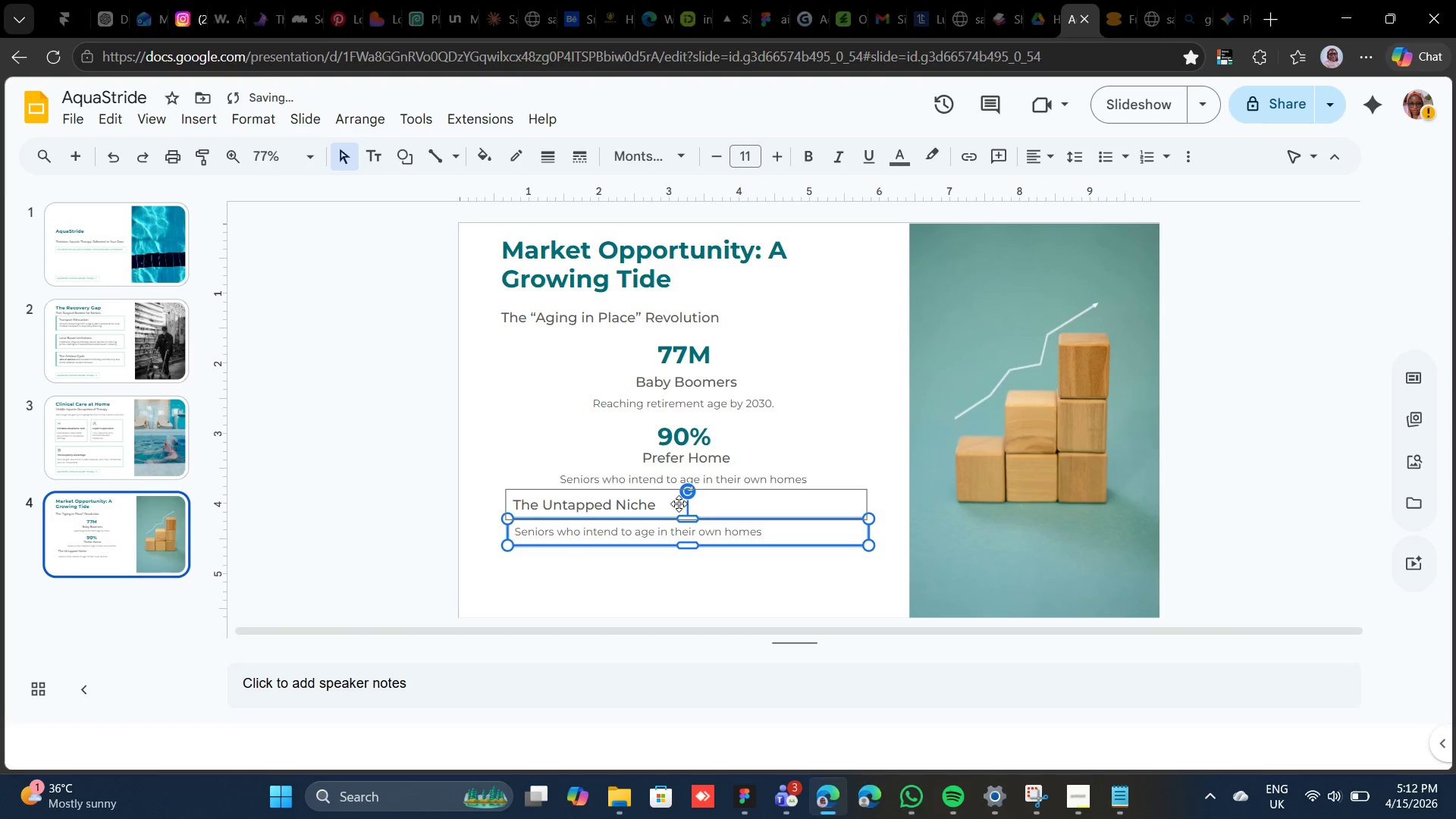 
key(ArrowLeft)
 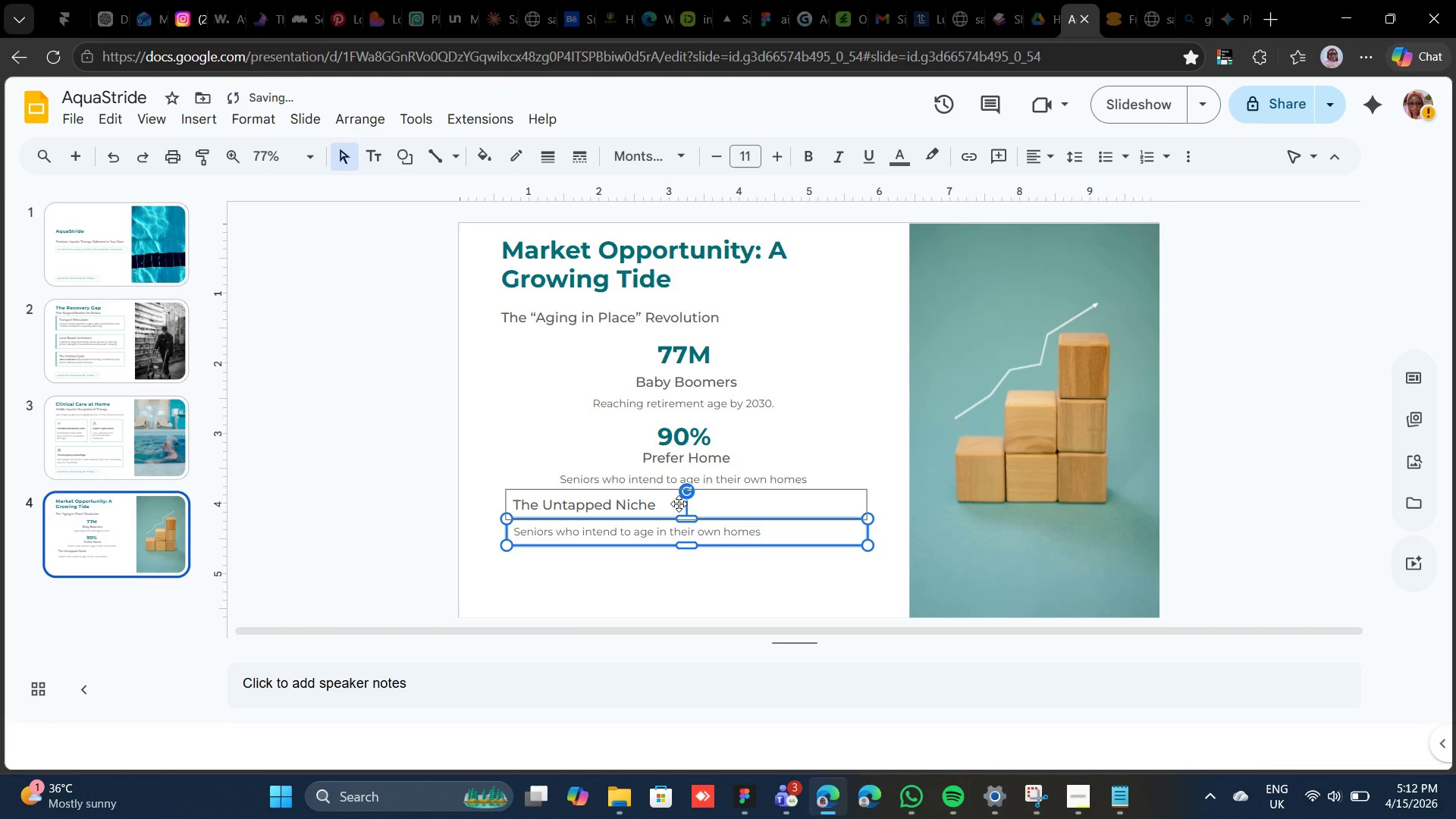 
key(ArrowLeft)
 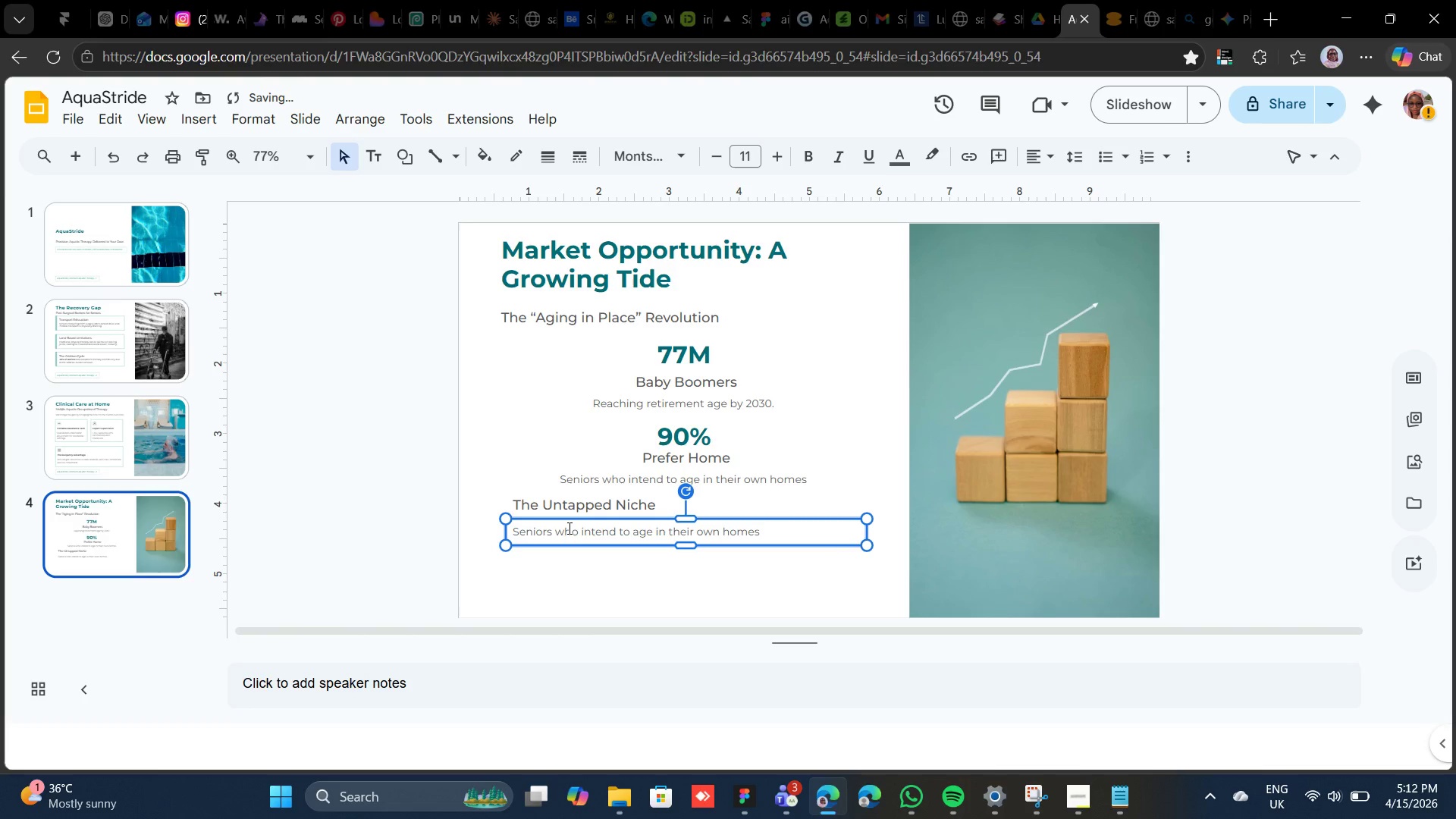 
double_click([568, 528])
 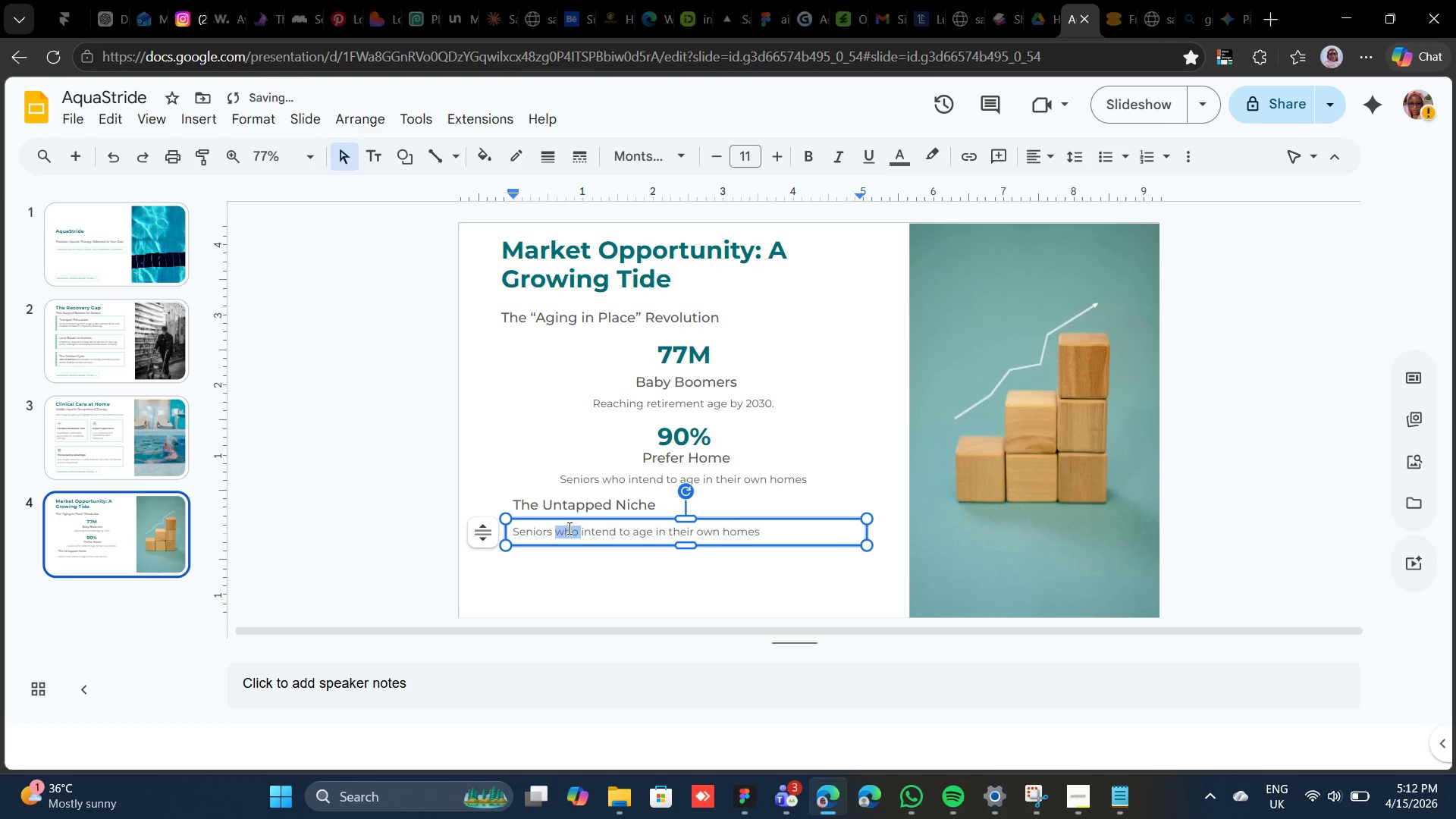 
triple_click([568, 528])
 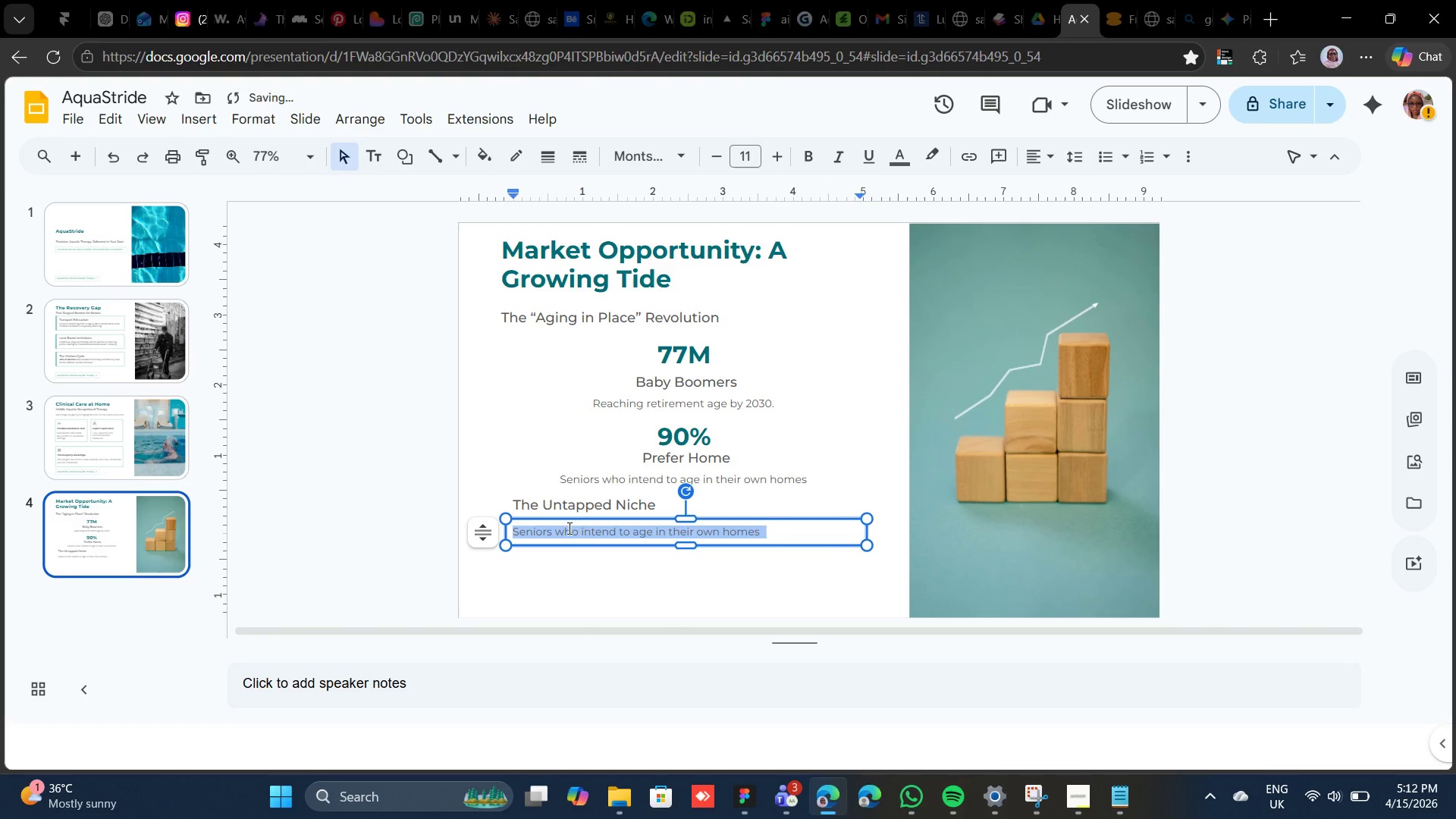 
type(Despite the rise in residential pools, specialized and mobile aqy)
key(Backspace)
type(uatic therapy remains a massive, untapped niche in the elder-care innovation sevtor.)
 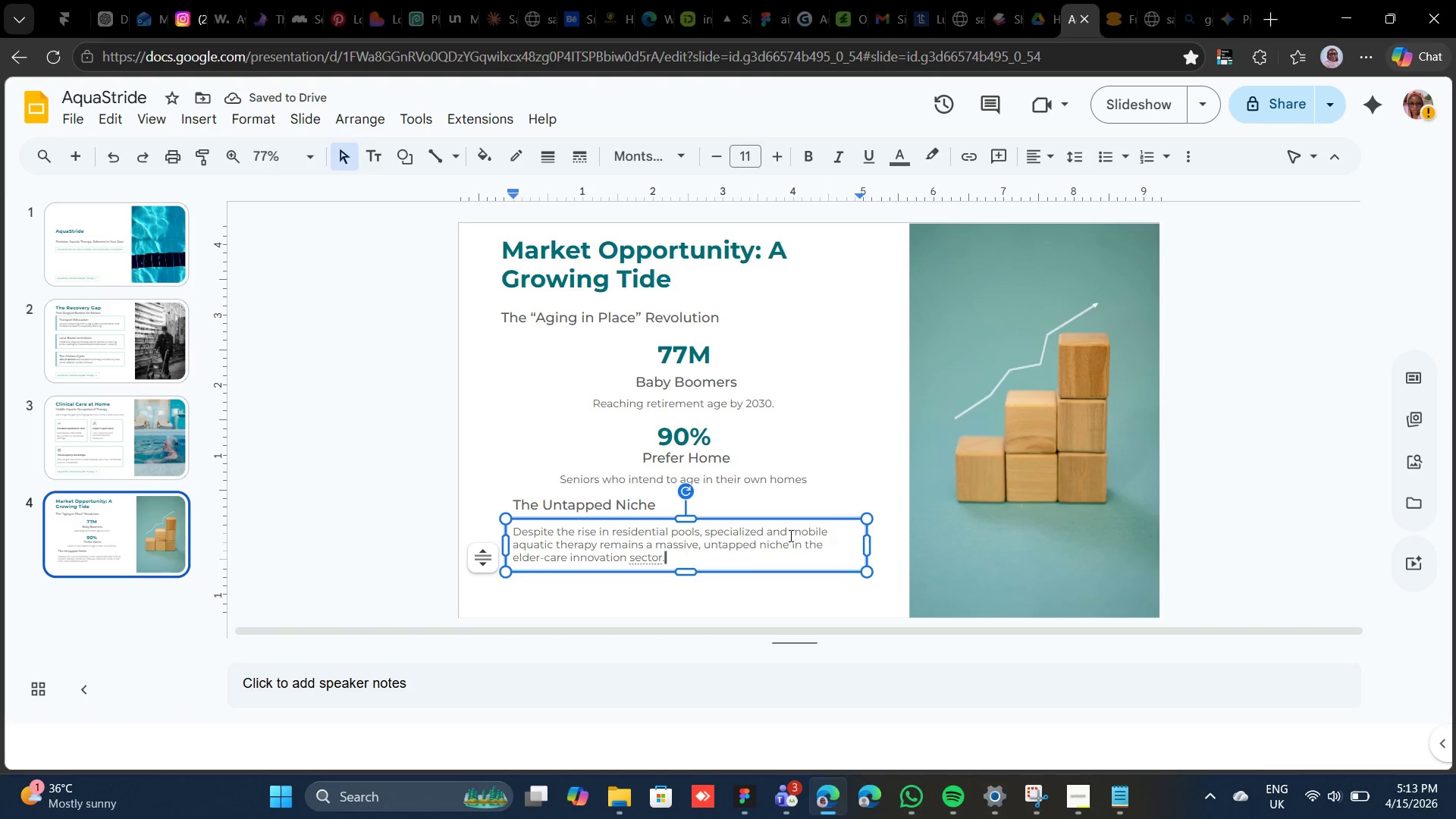 
wait(5.55)
 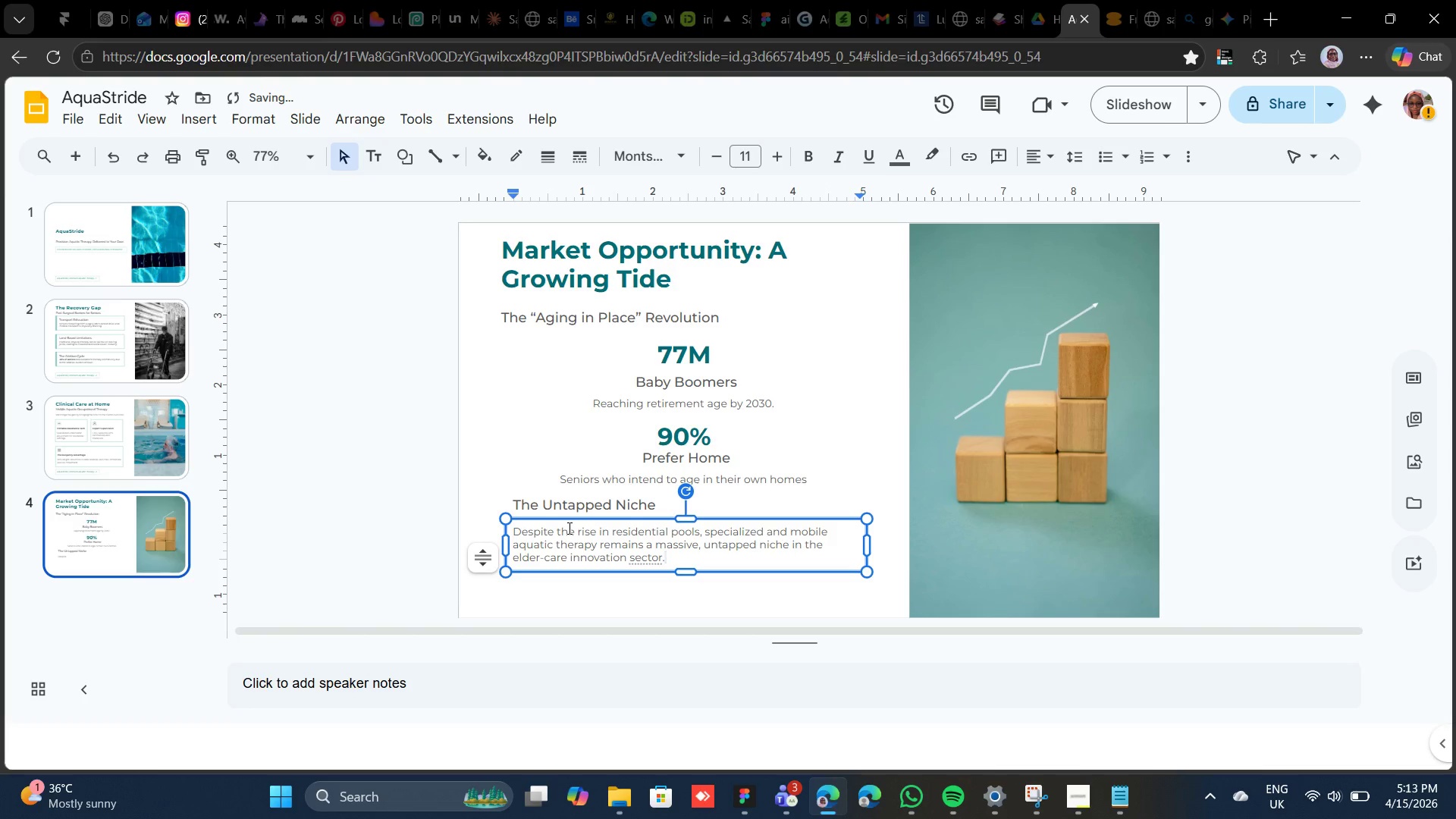 
left_click_drag(start_coordinate=[868, 548], to_coordinate=[892, 545])
 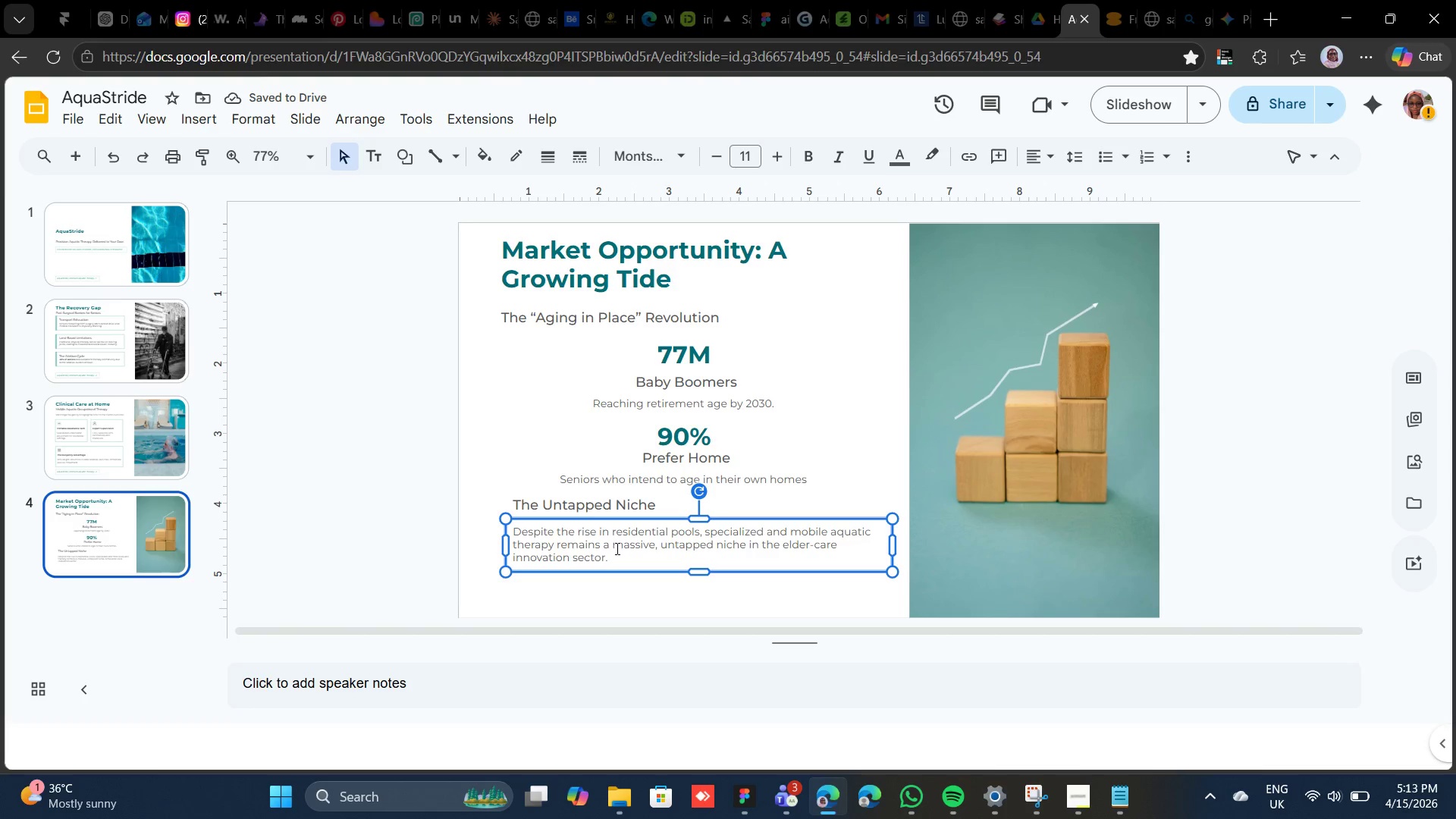 
wait(6.41)
 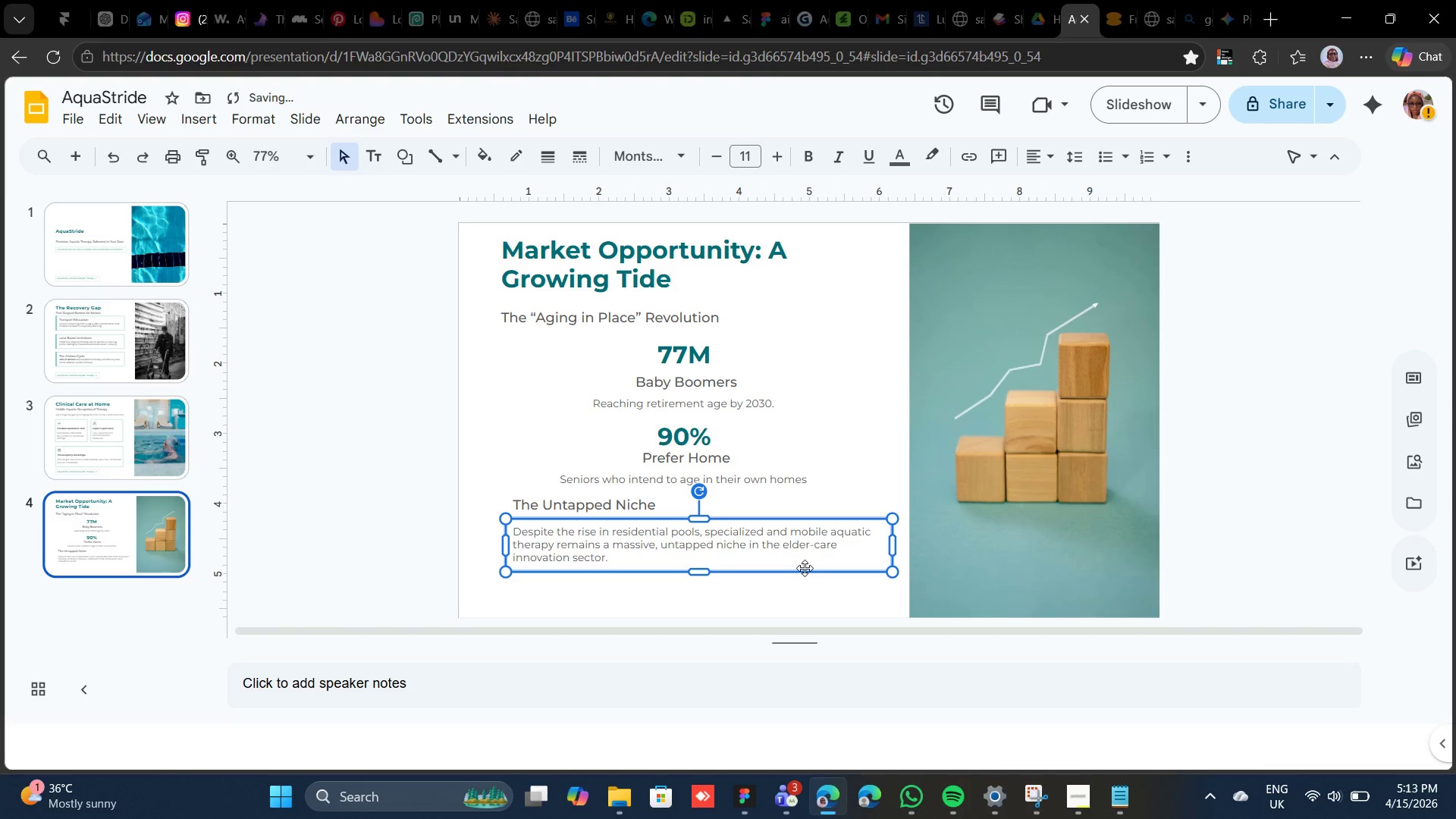 
left_click_drag(start_coordinate=[612, 546], to_coordinate=[651, 547])
 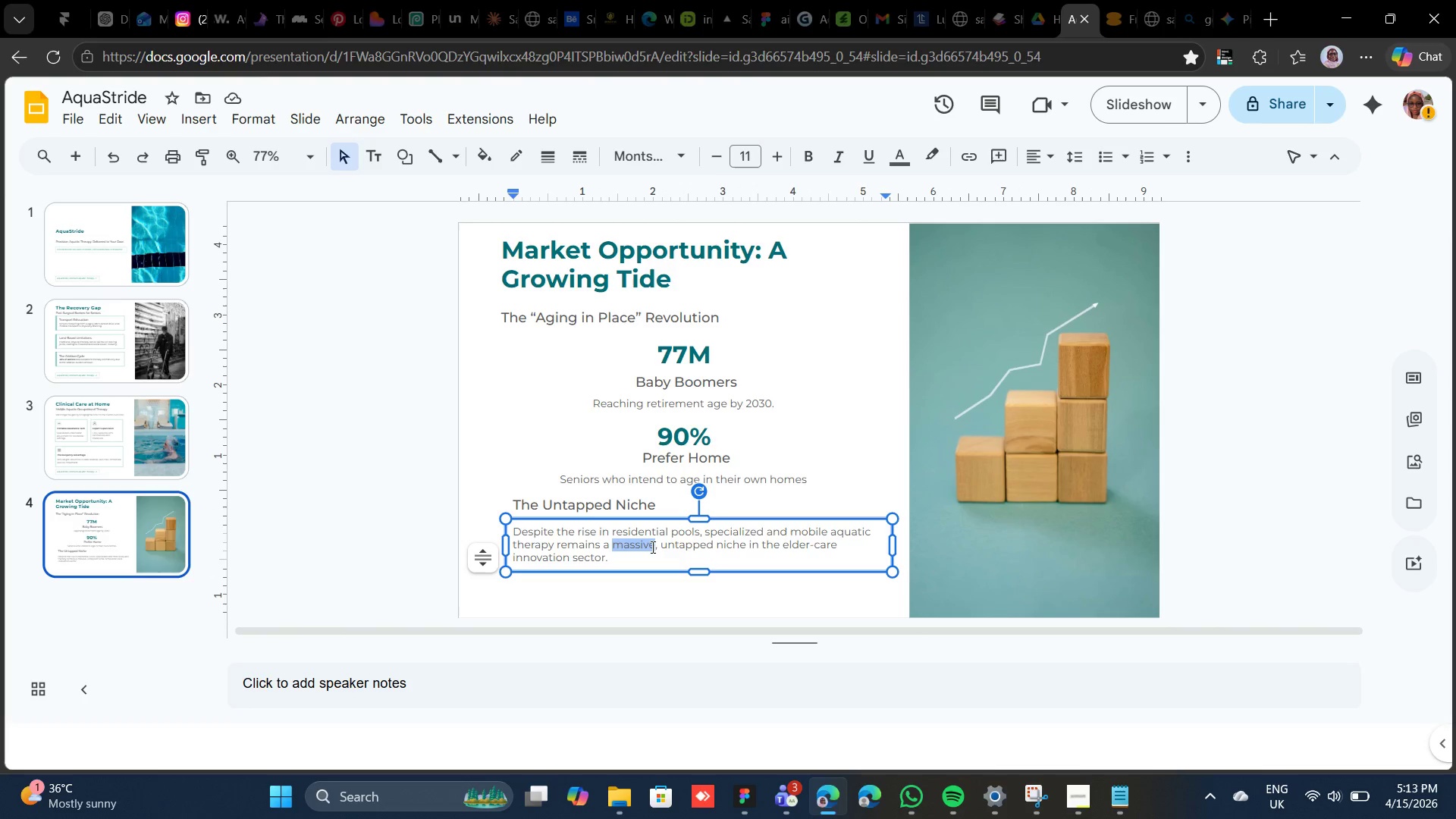 
left_click([651, 547])
 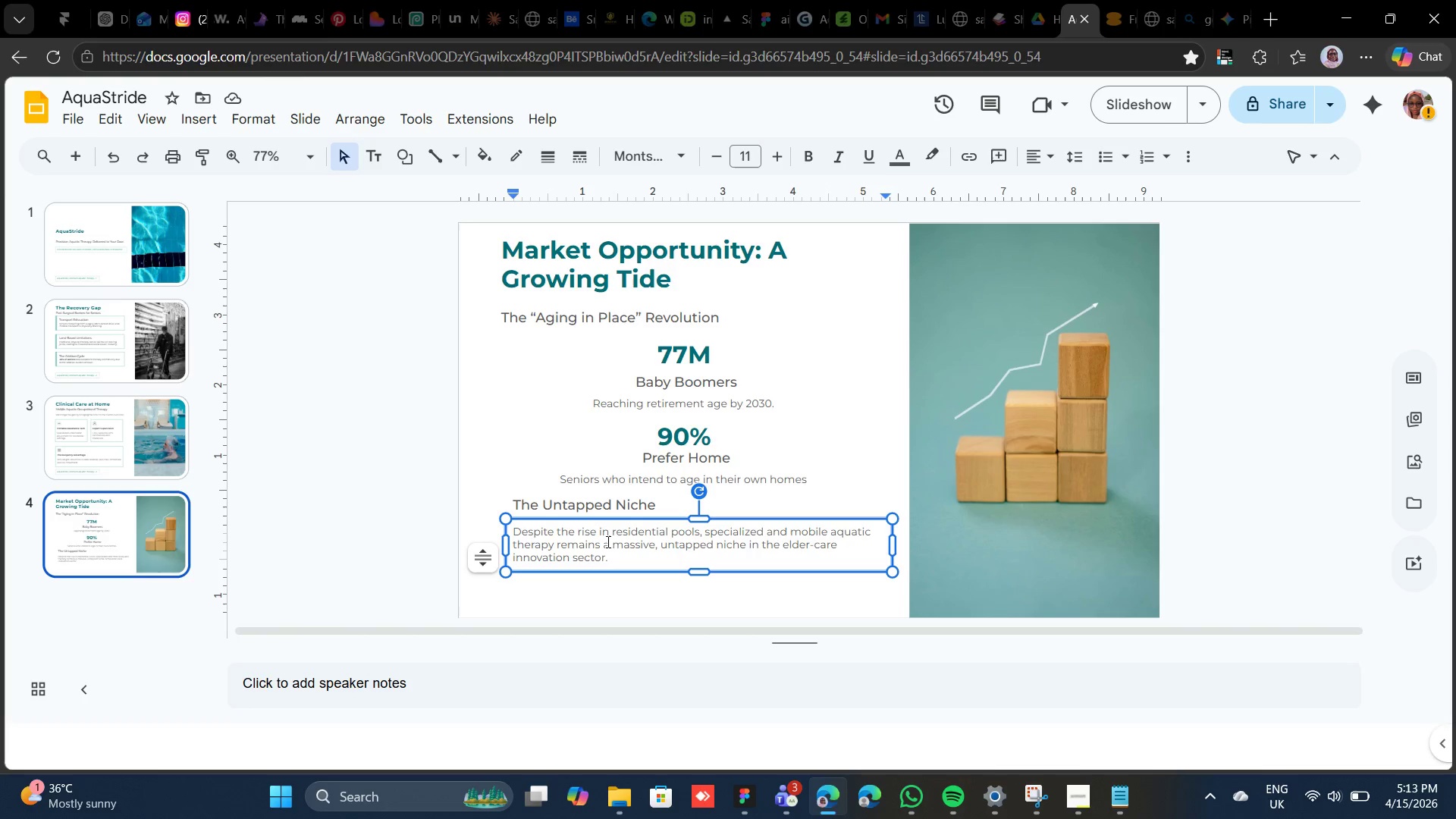 
wait(6.51)
 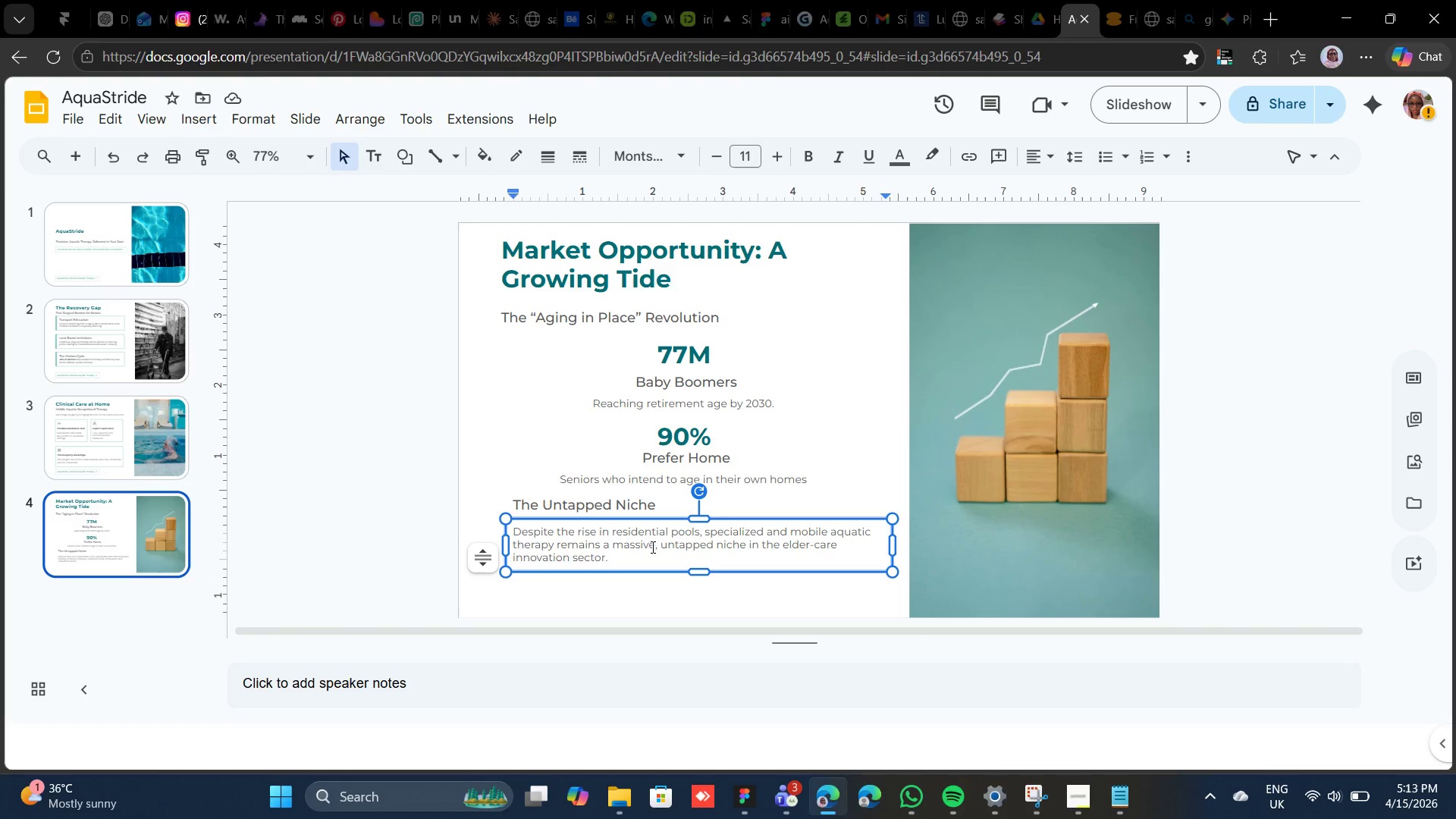 
left_click([613, 547])
 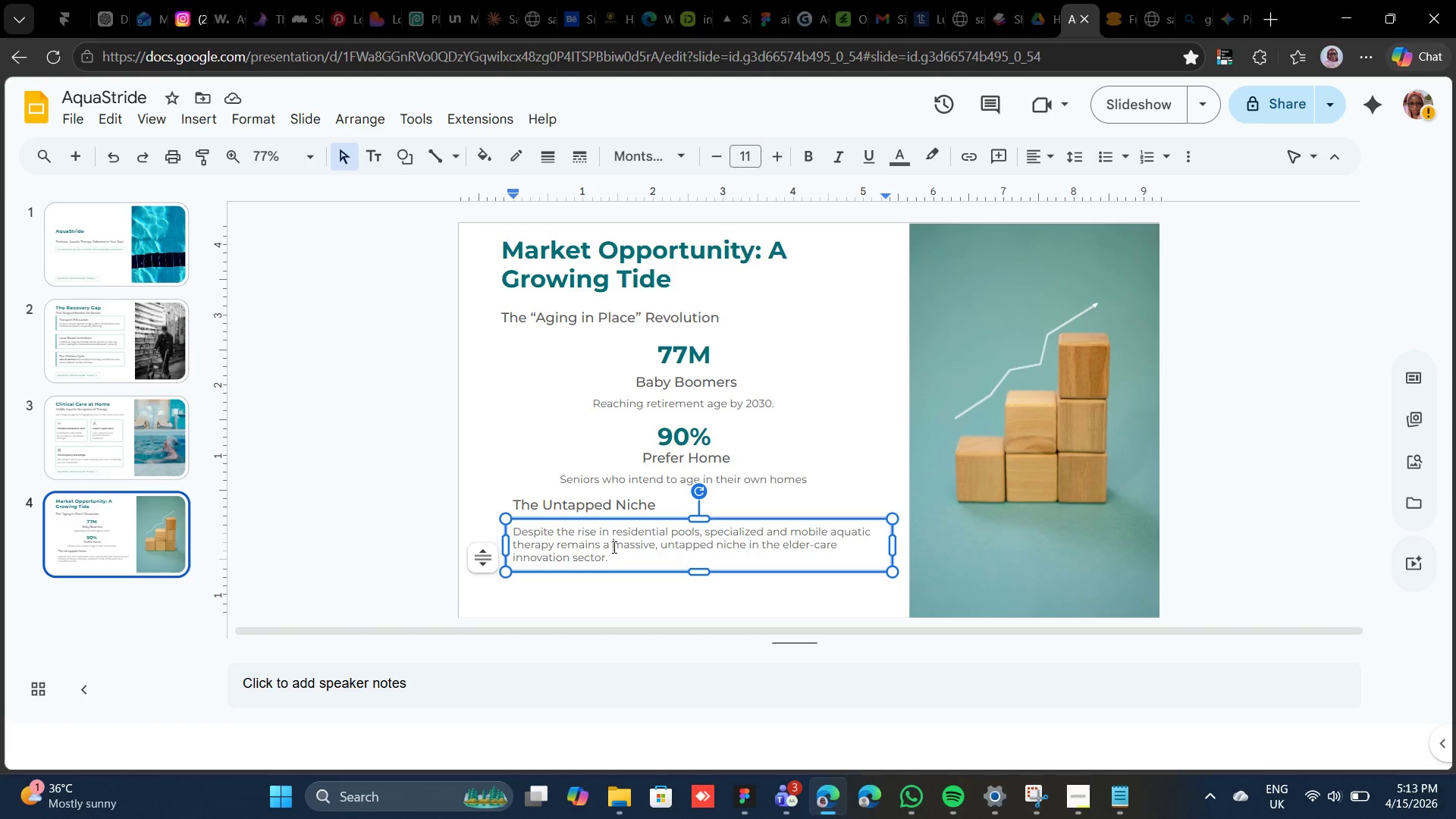 
left_click_drag(start_coordinate=[613, 547], to_coordinate=[745, 543])
 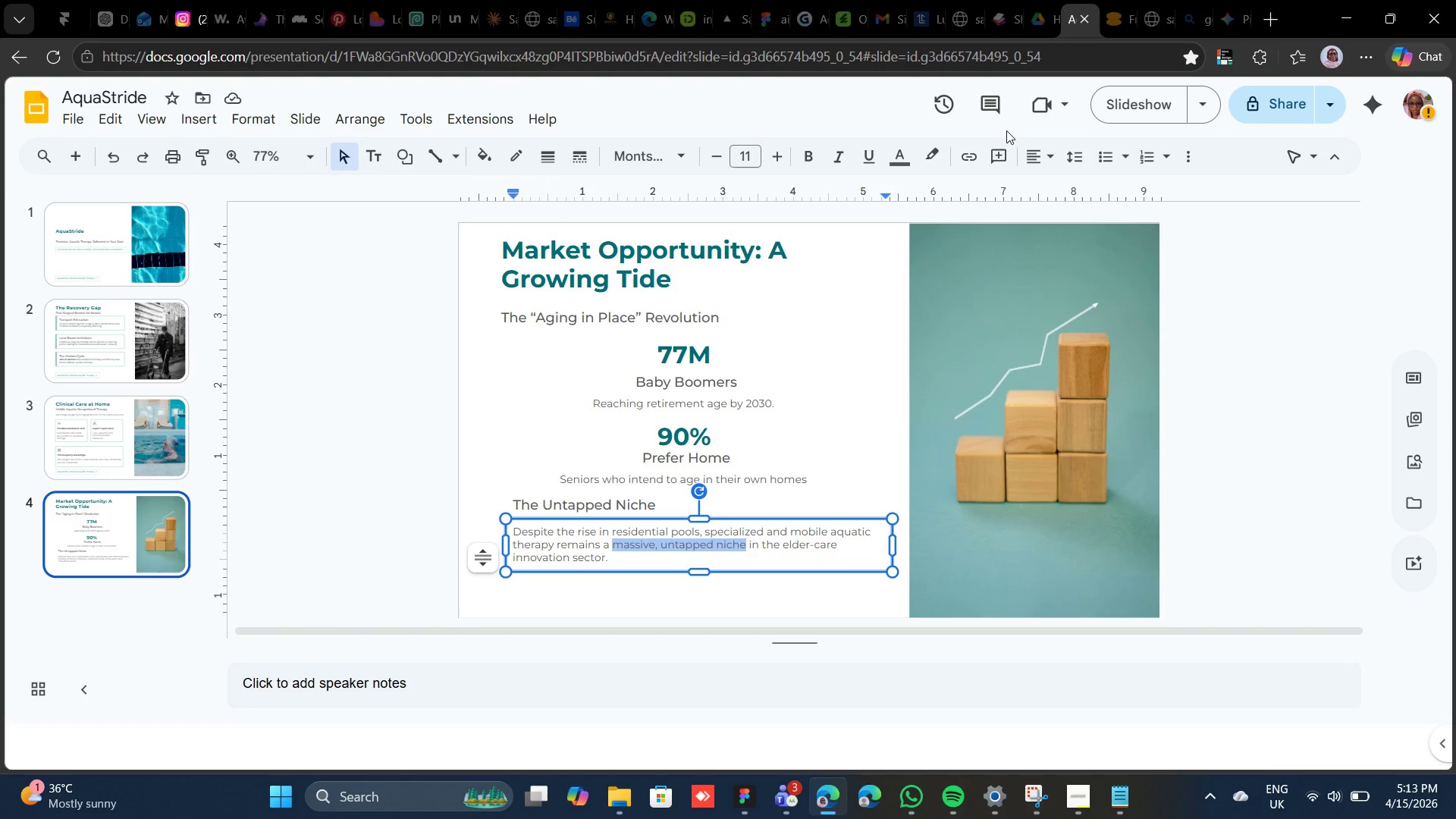 
wait(7.27)
 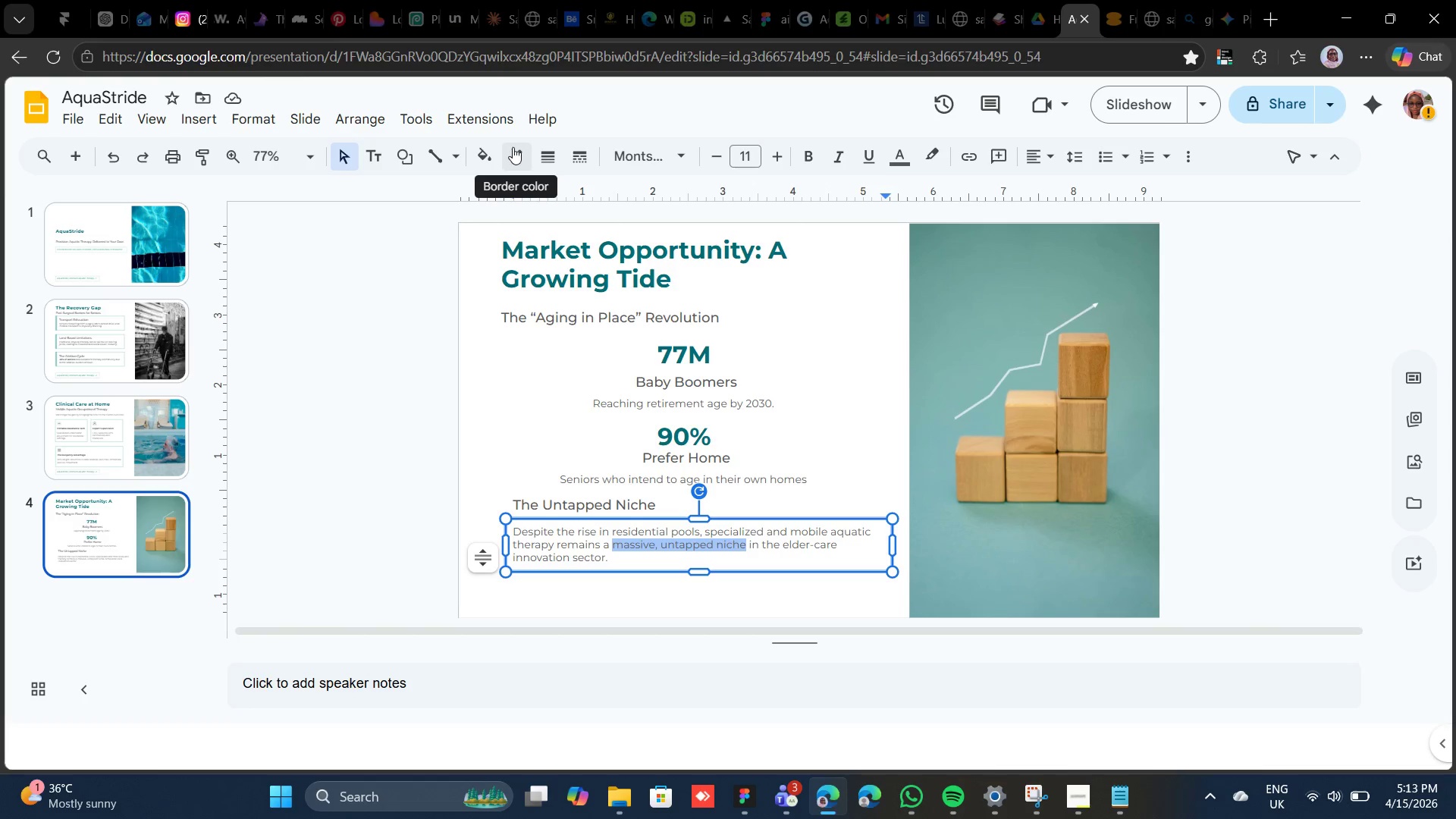 
left_click([898, 160])
 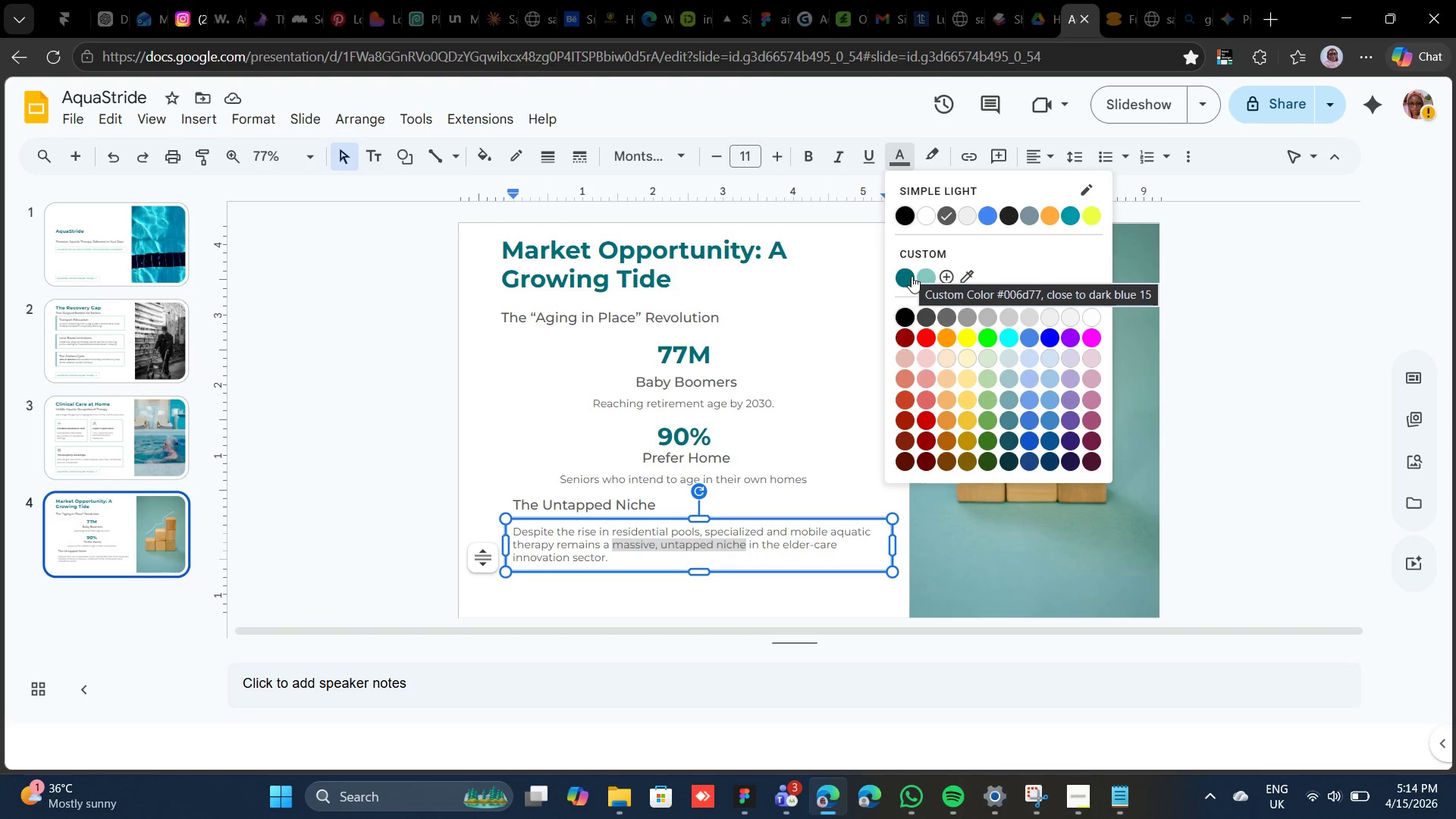 
left_click([927, 281])
 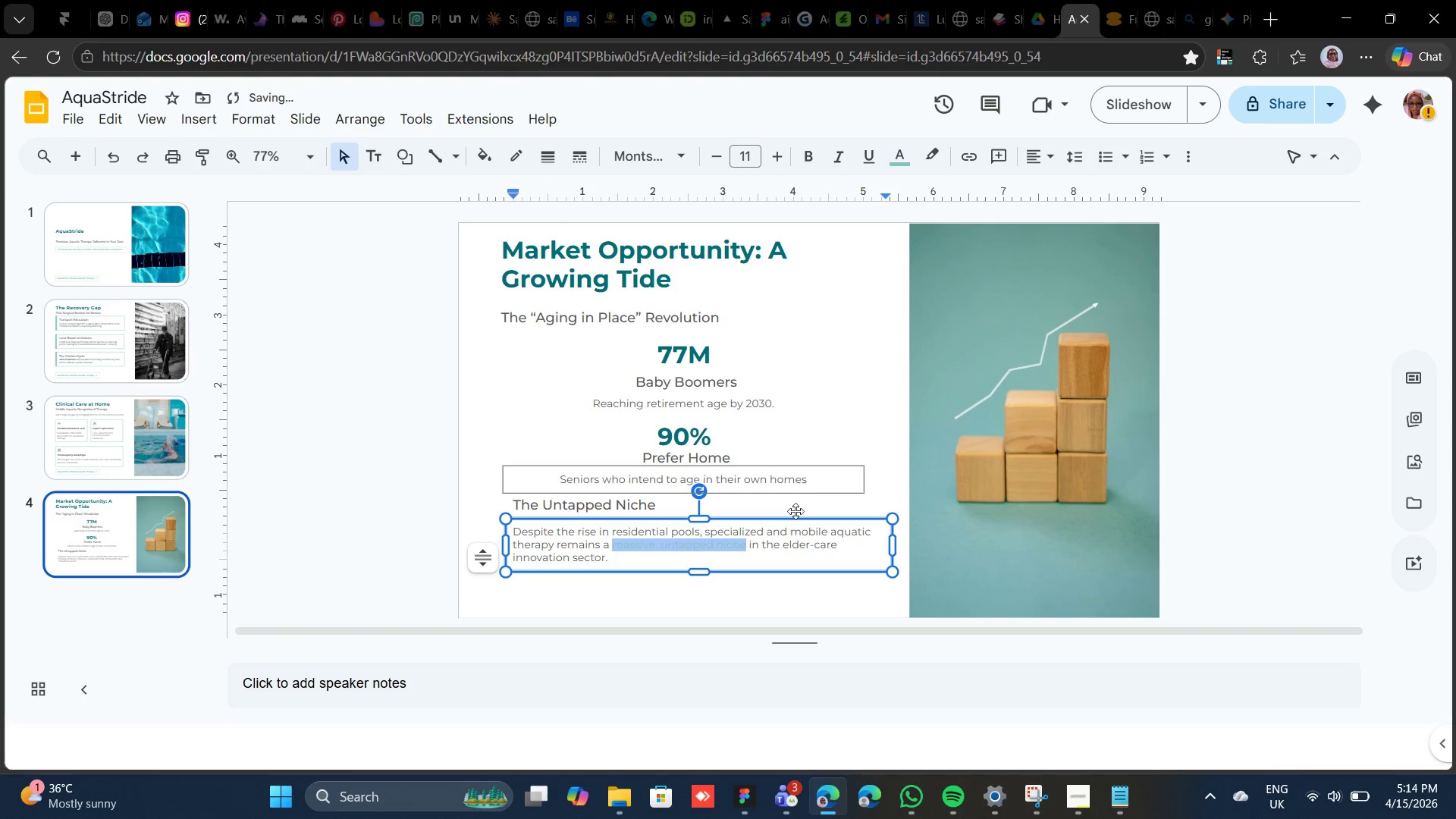 
left_click([787, 534])
 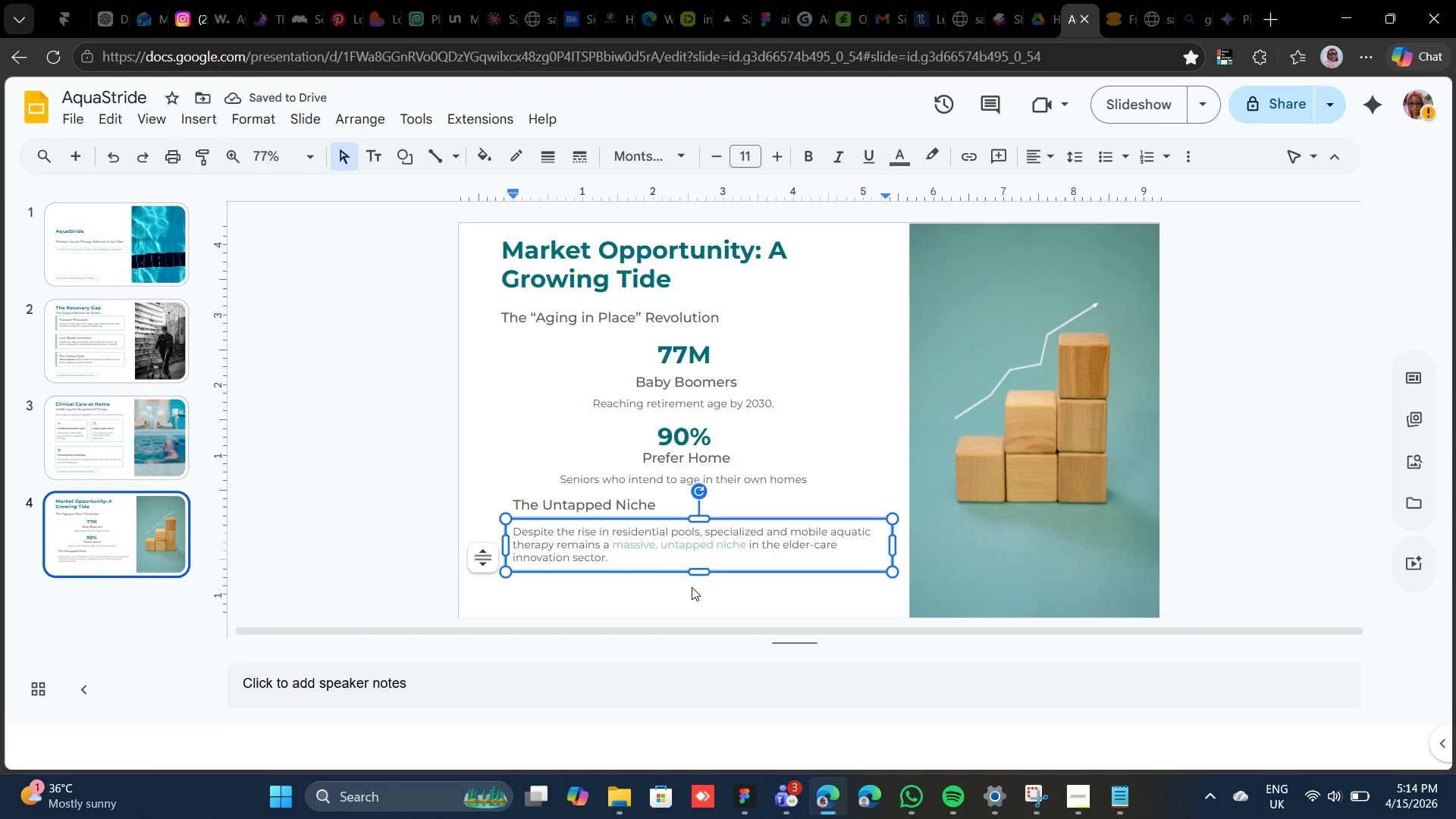 
left_click([84, 425])
 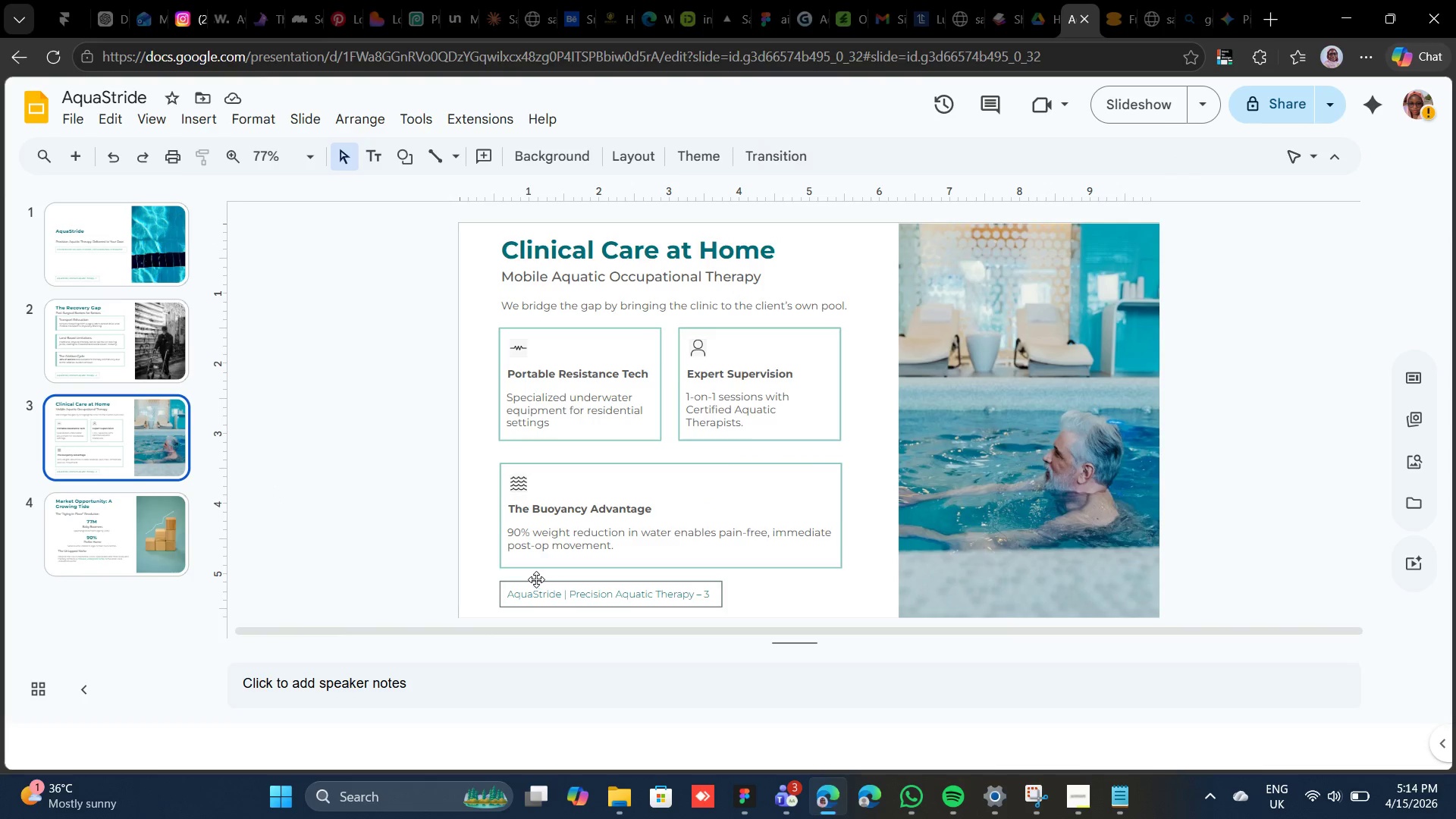 
left_click([537, 582])
 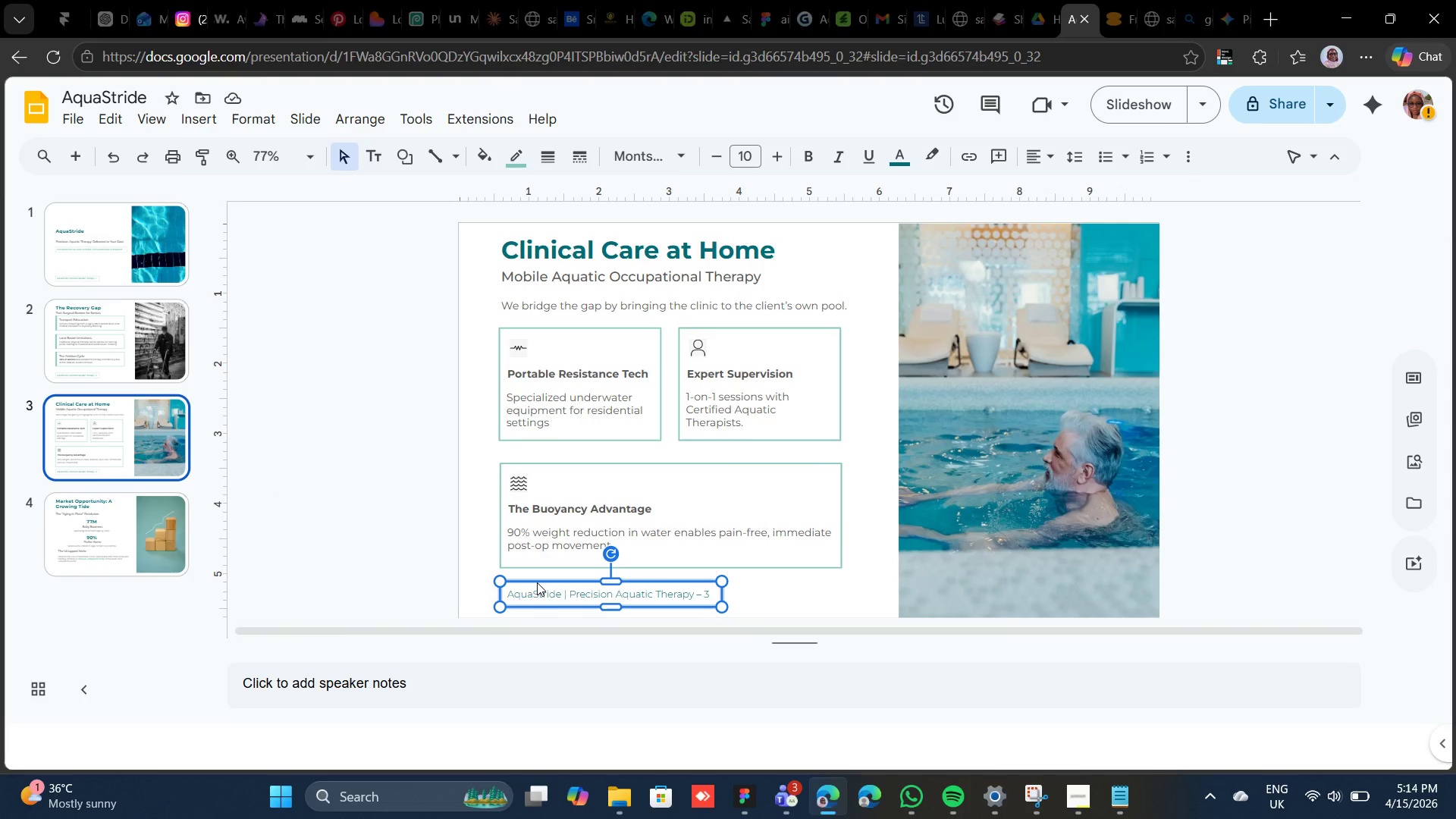 
key(Control+C)
 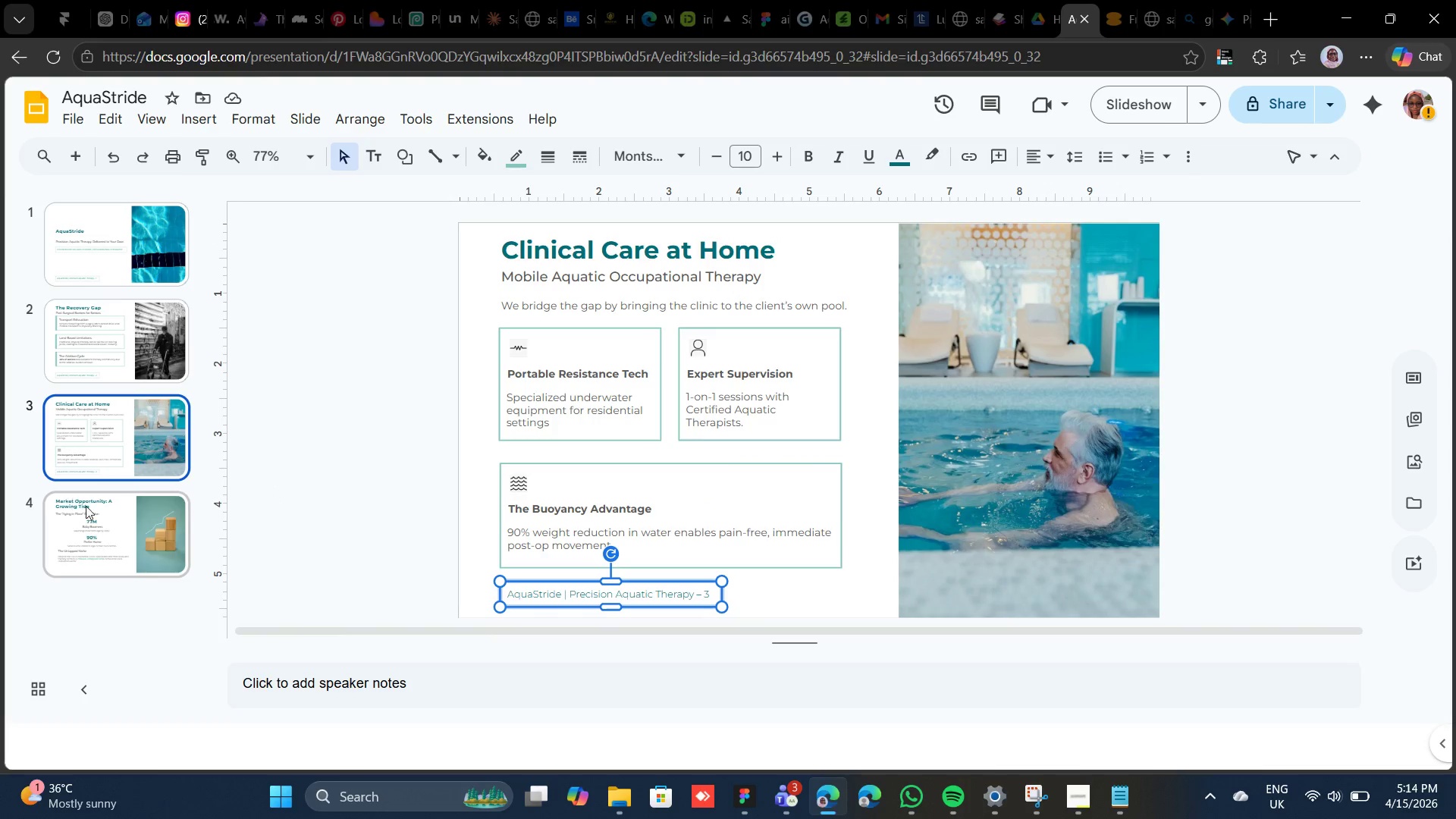 
left_click([90, 510])
 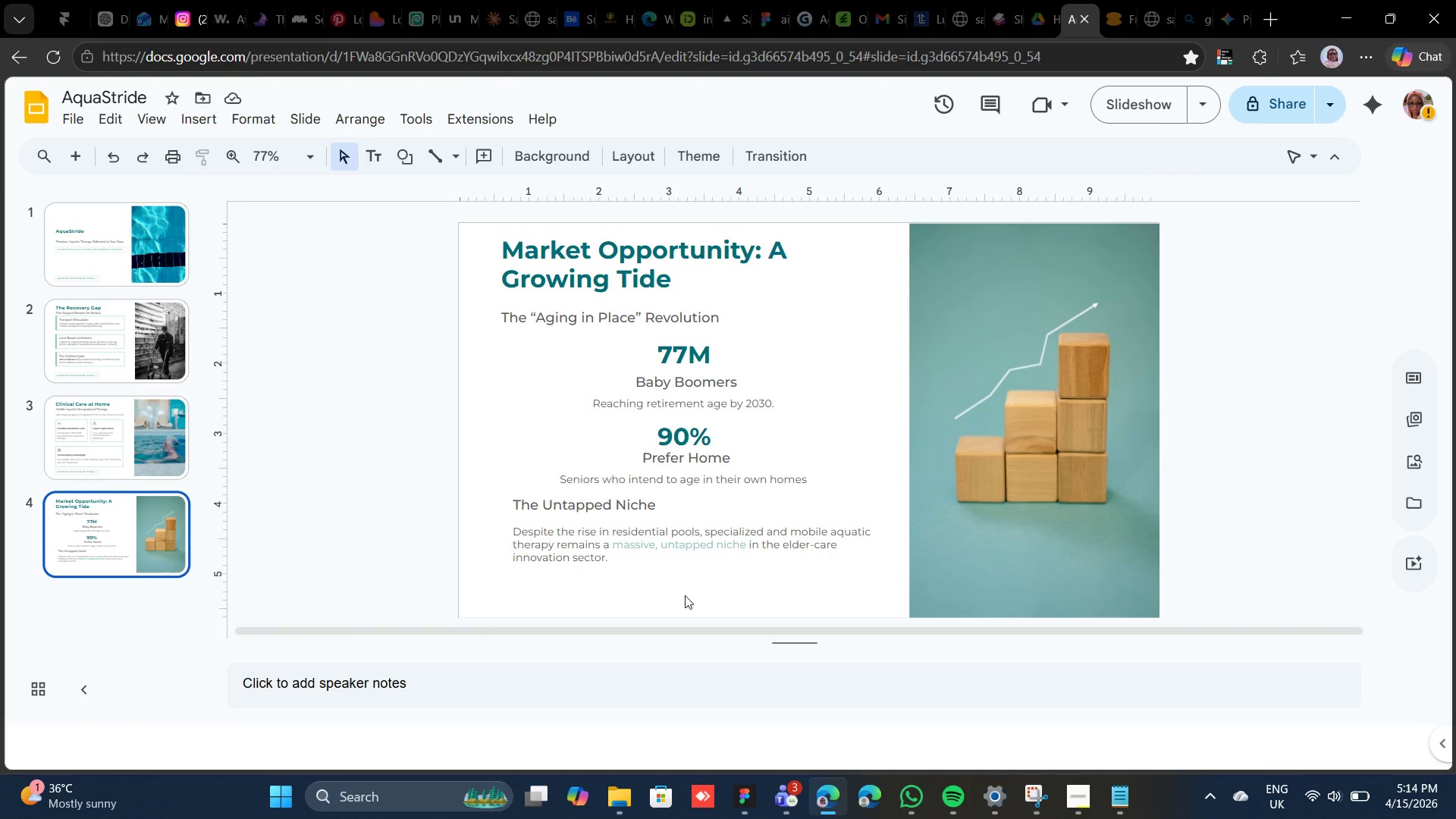 
key(Control+V)
 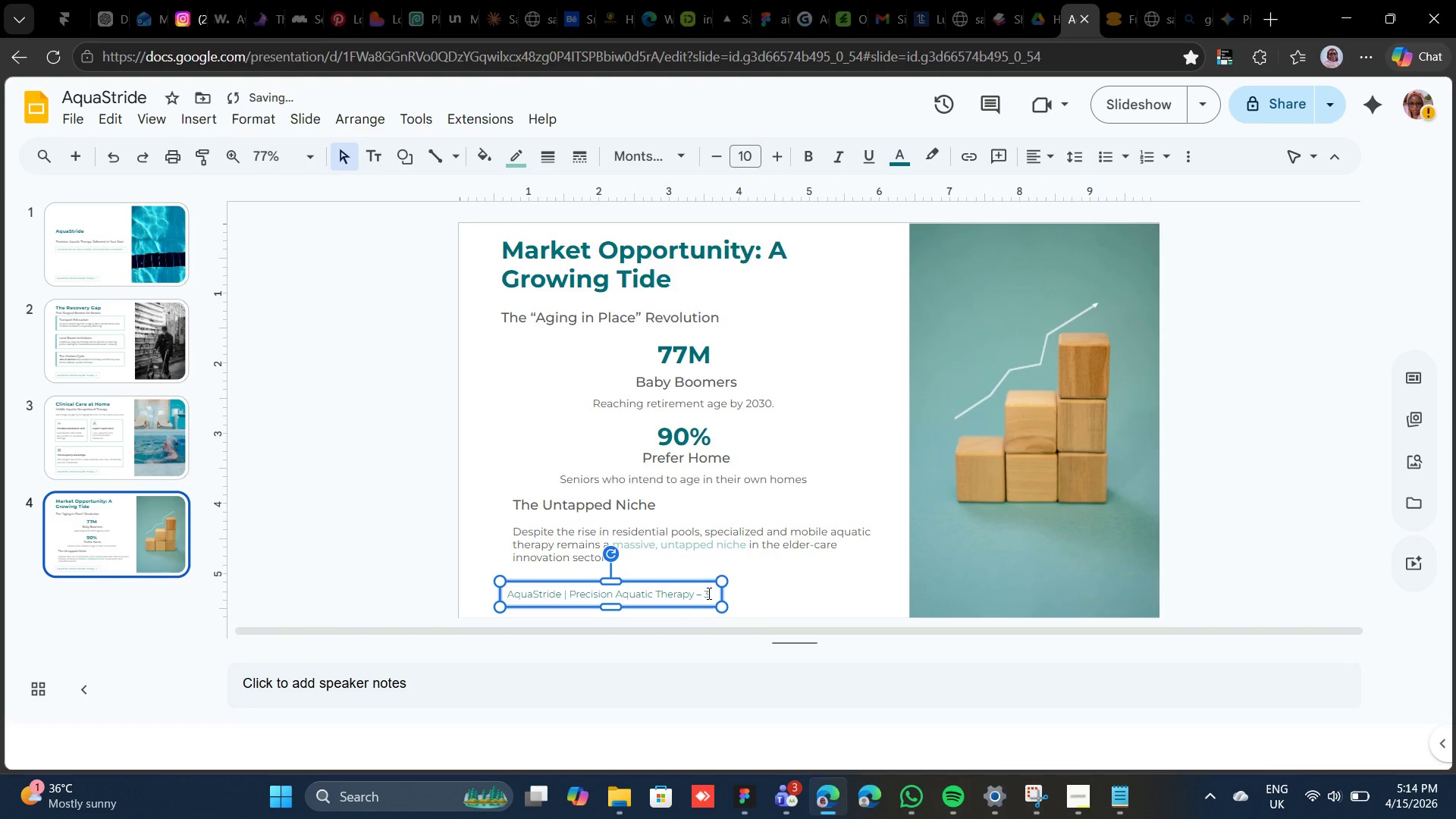 
double_click([708, 593])
 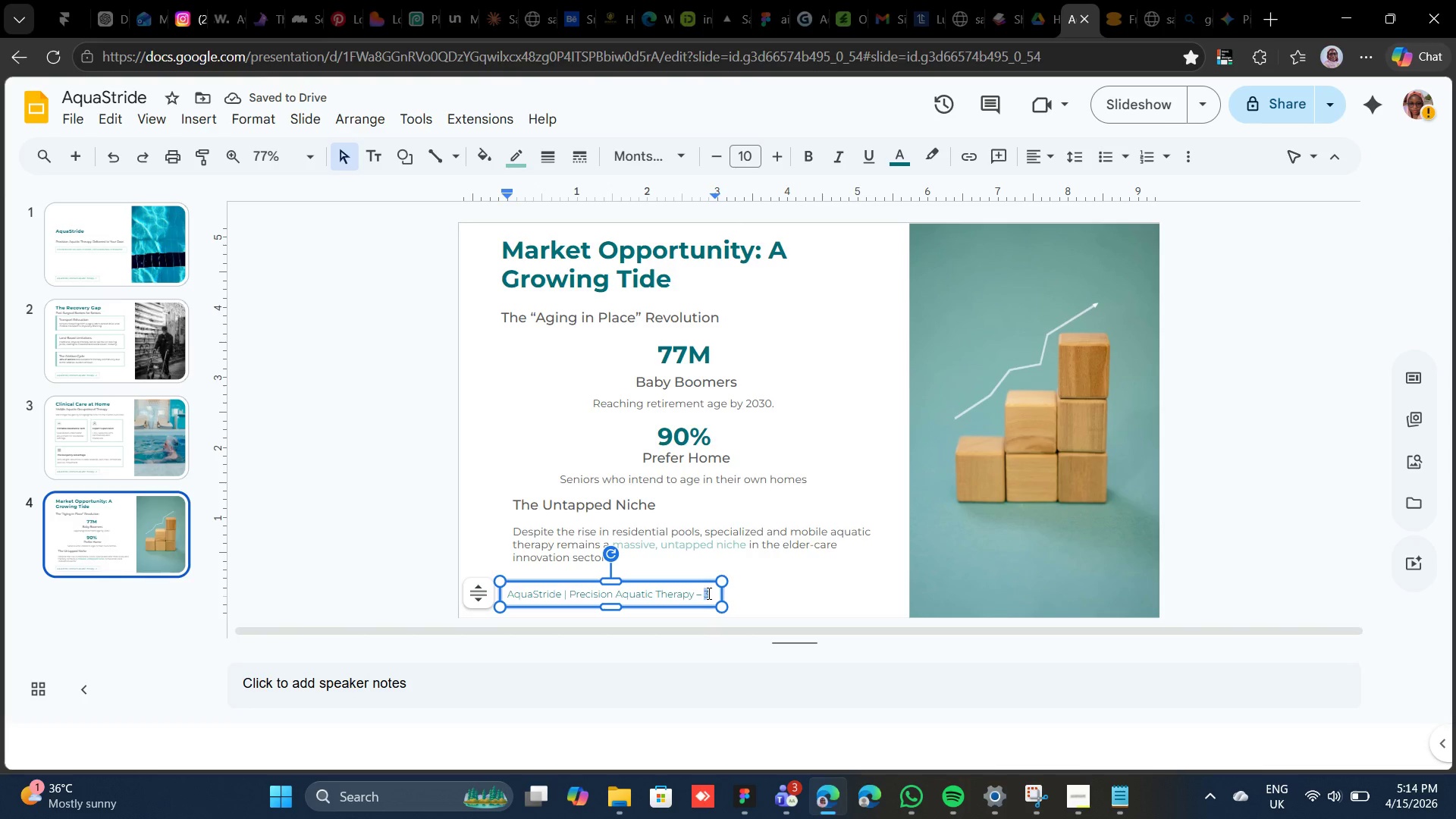 
key(4)
 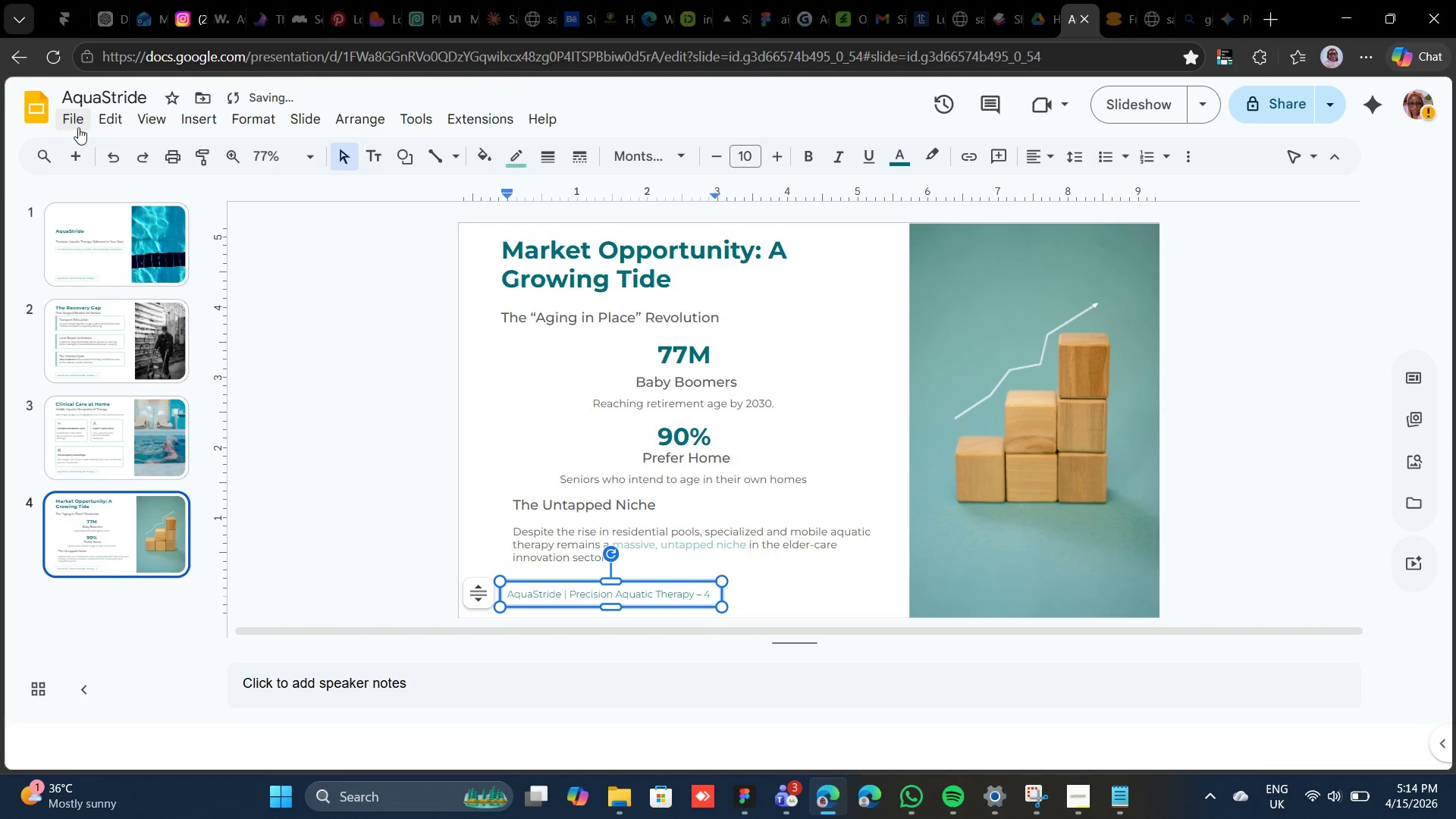 
left_click([80, 149])
 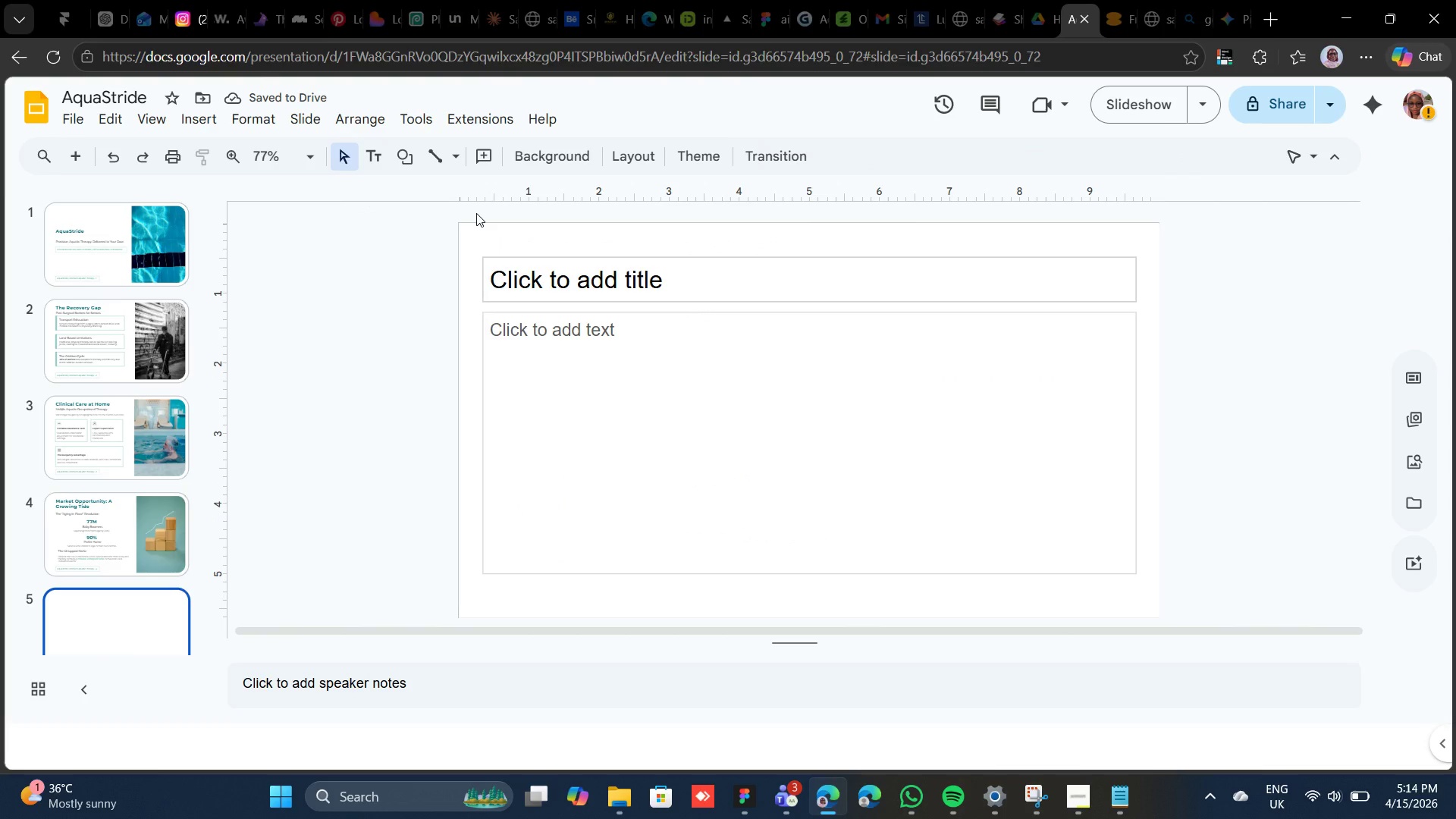 
key(G)
 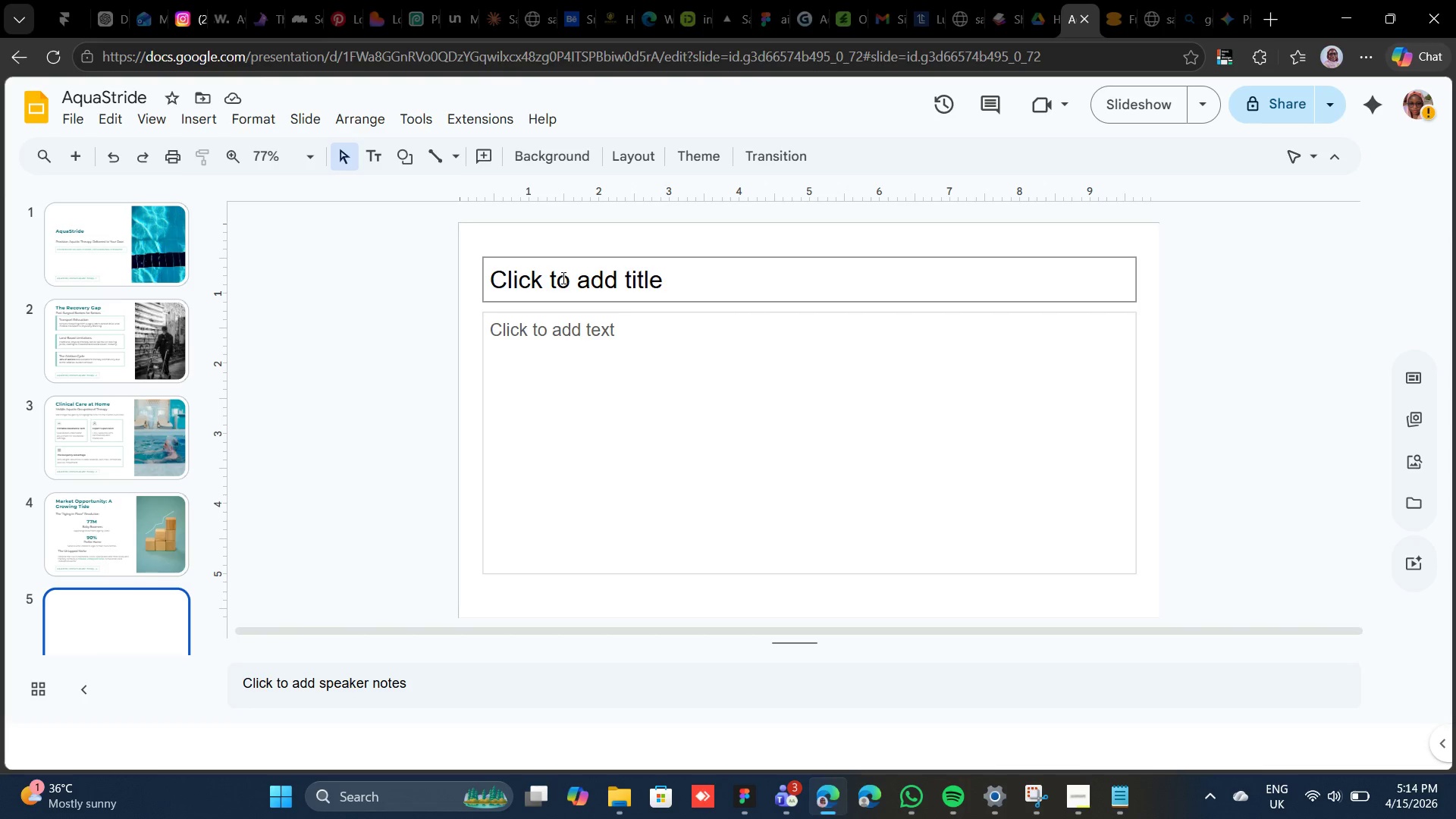 
wait(5.33)
 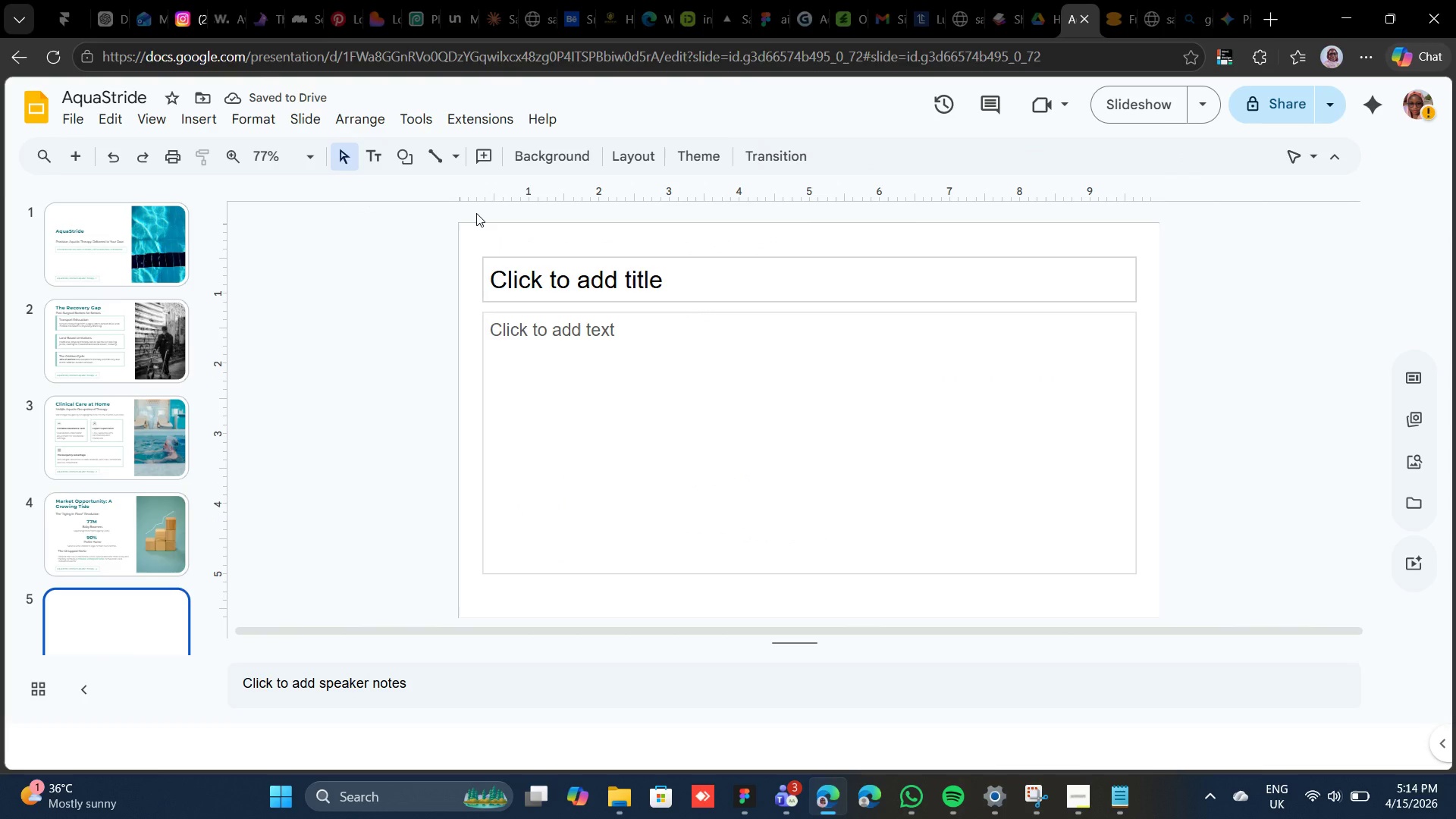 
left_click([548, 251])
 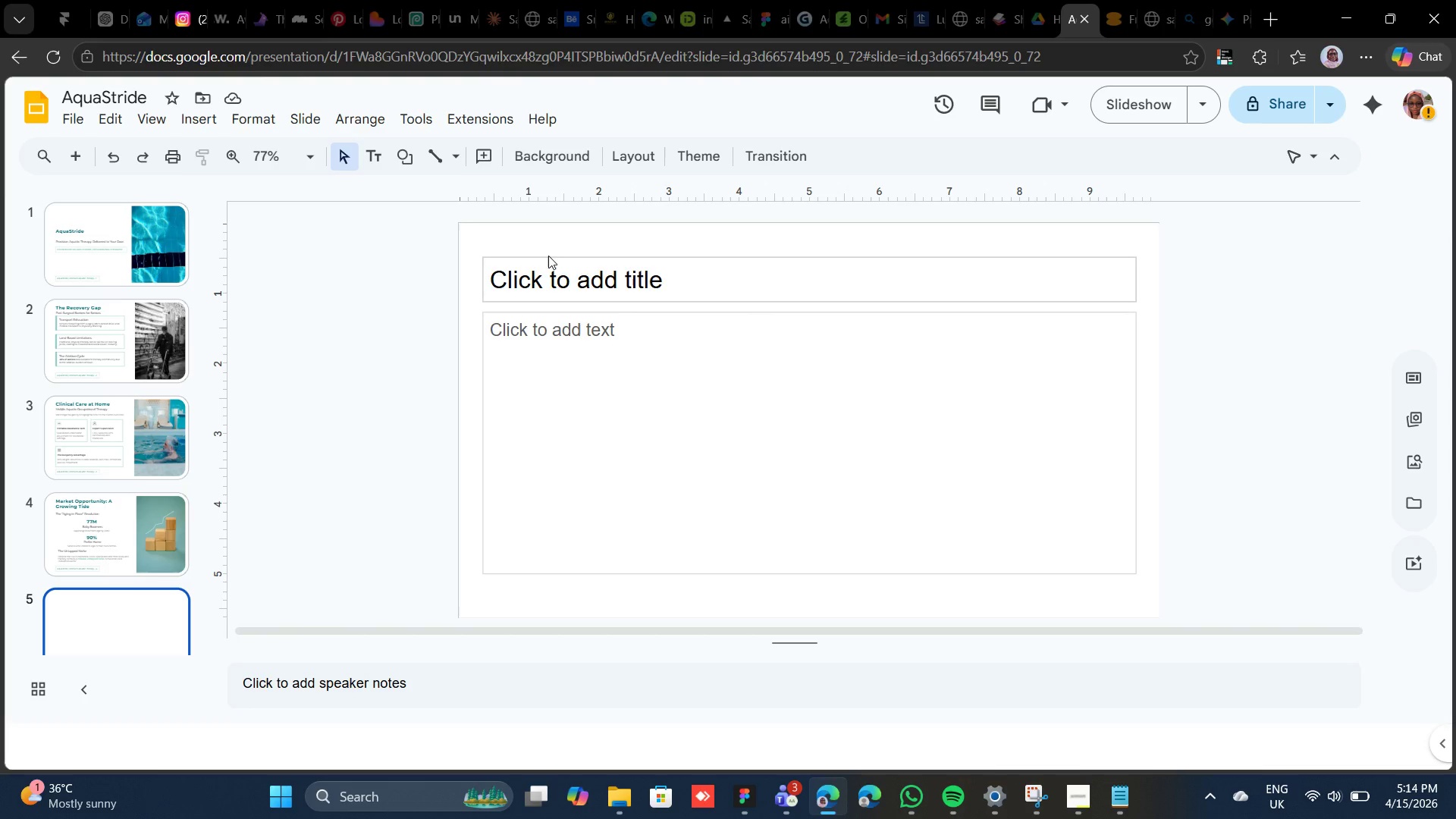 
left_click([548, 256])
 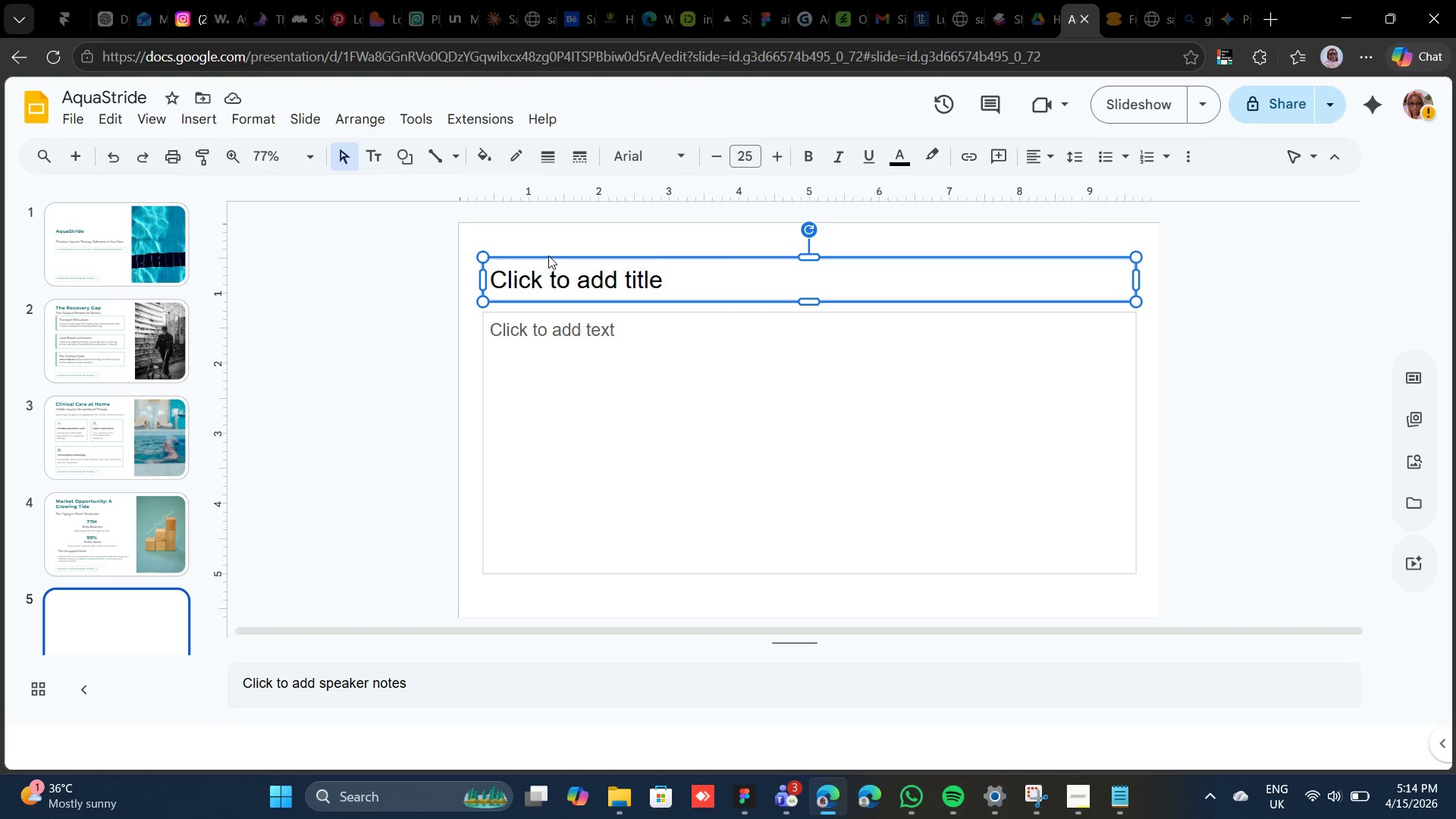 
key(Backspace)
 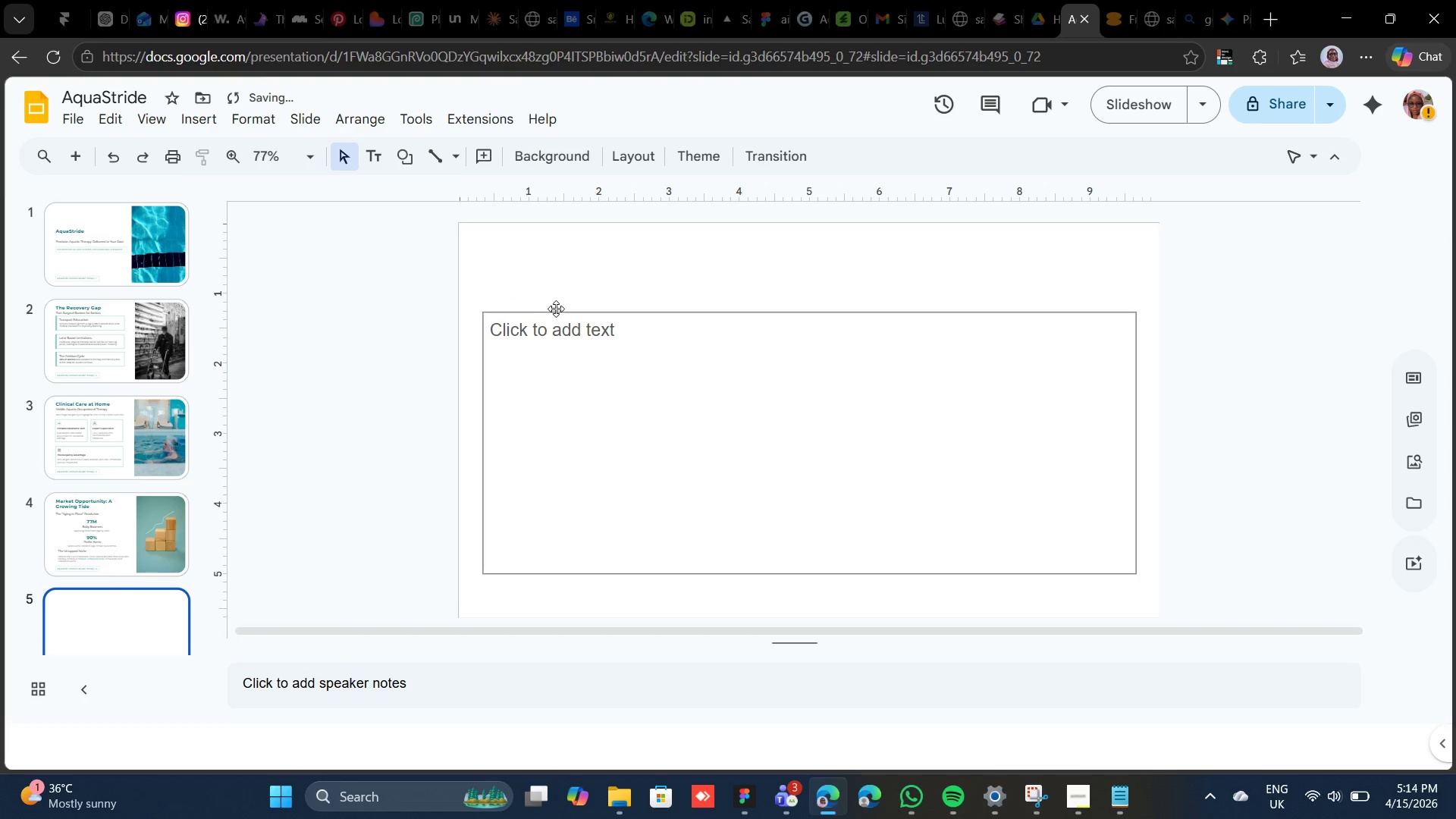 
left_click([557, 310])
 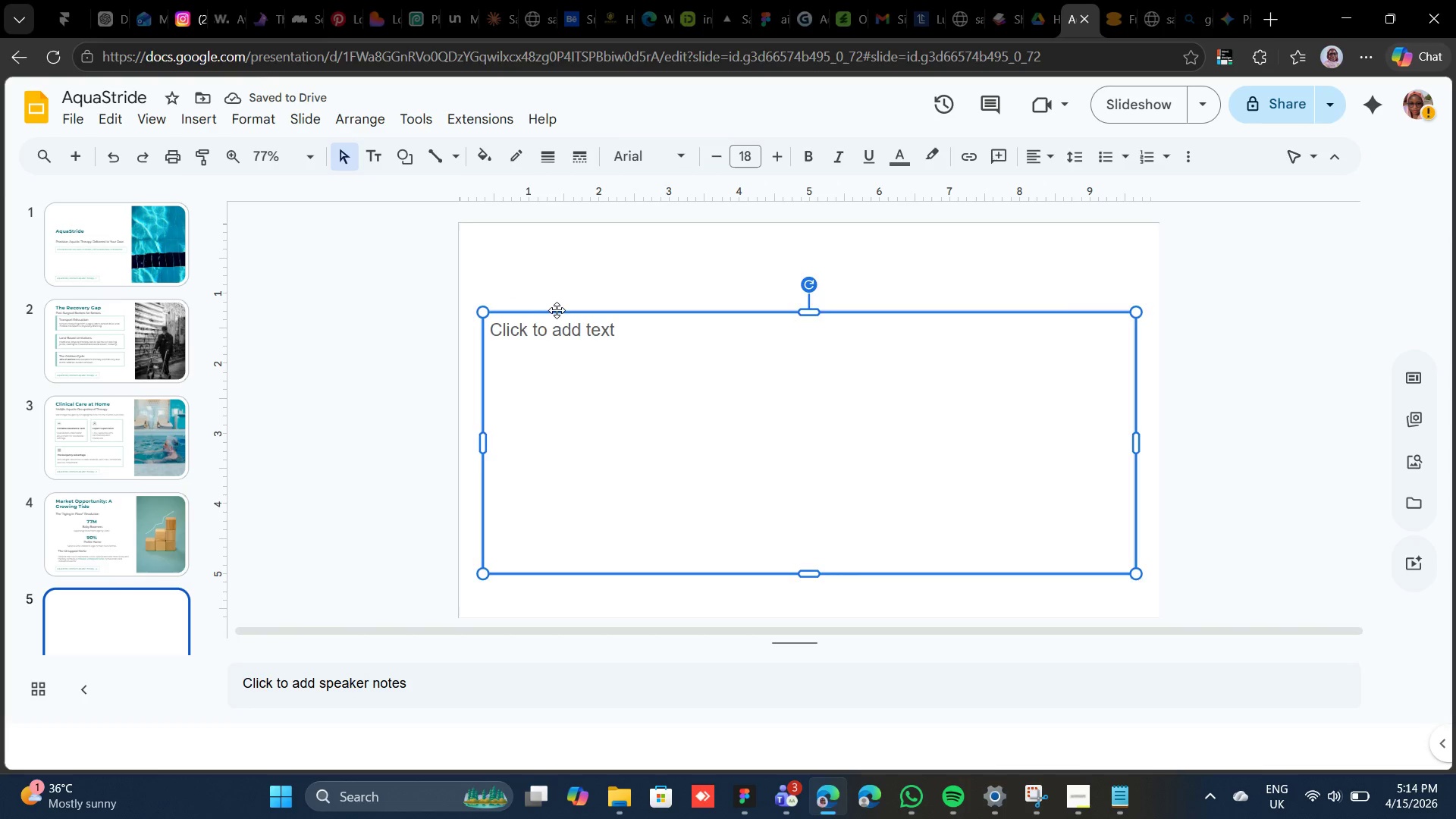 
key(Backspace)
 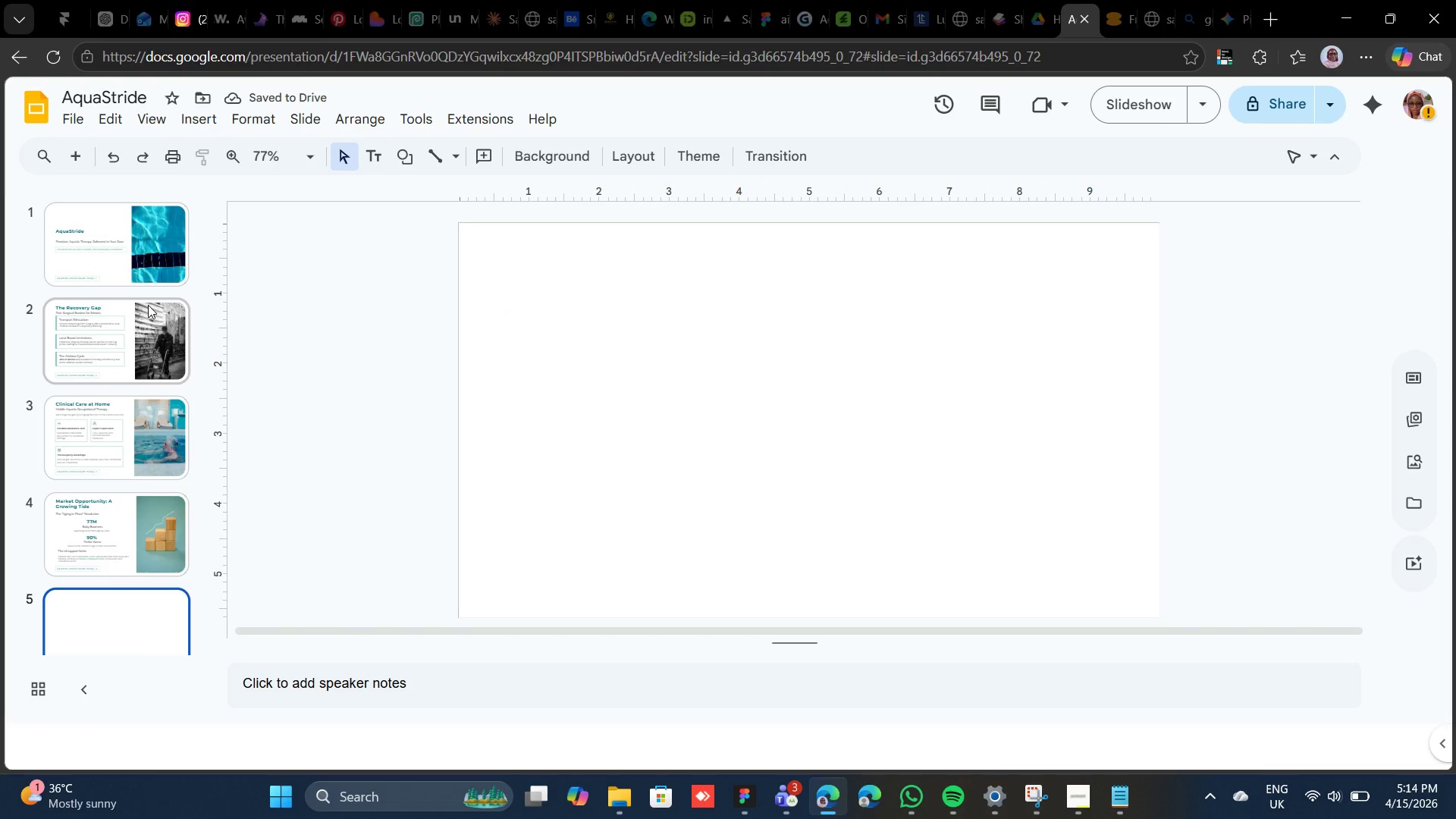 
wait(6.12)
 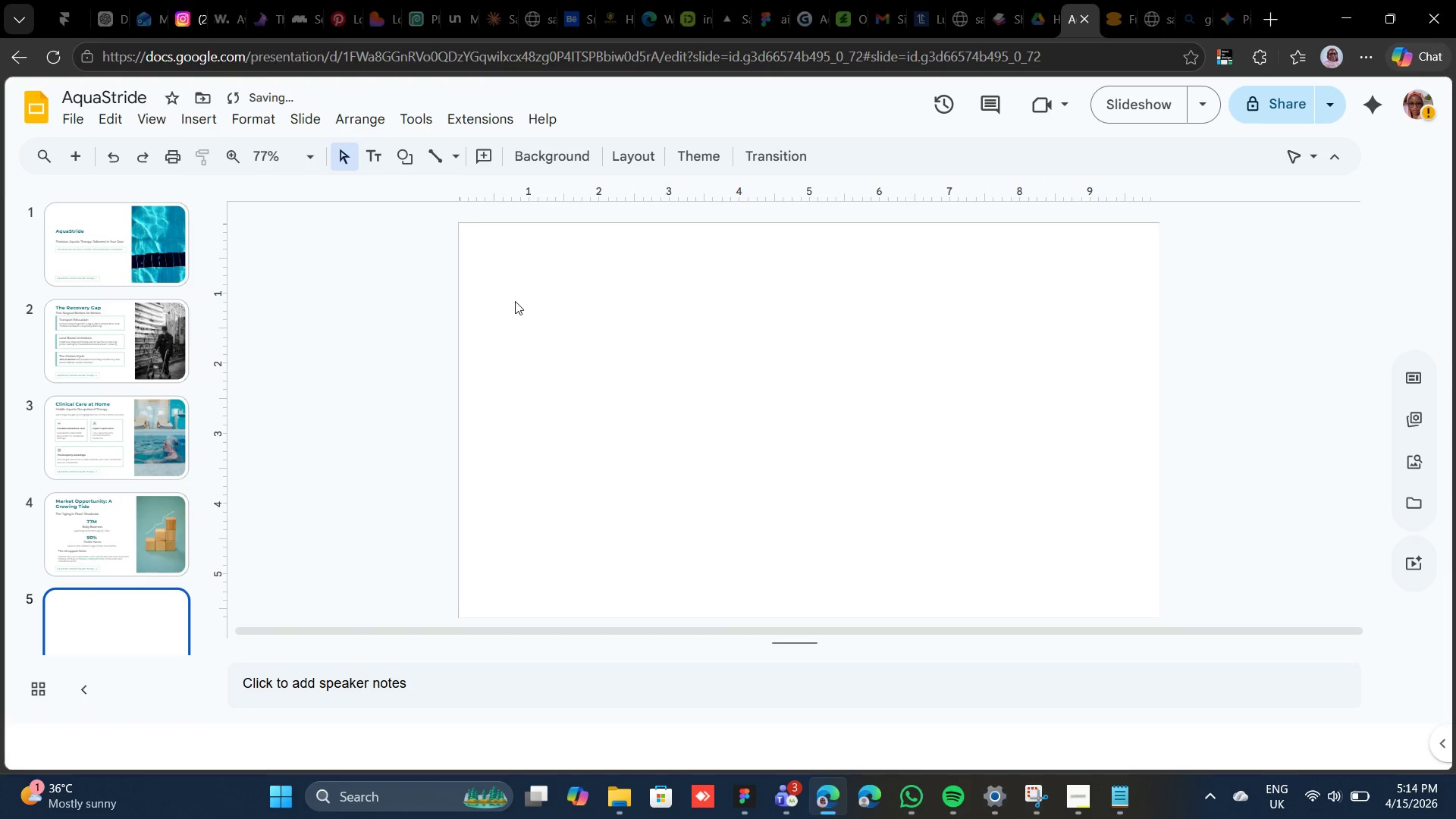 
left_click([148, 305])
 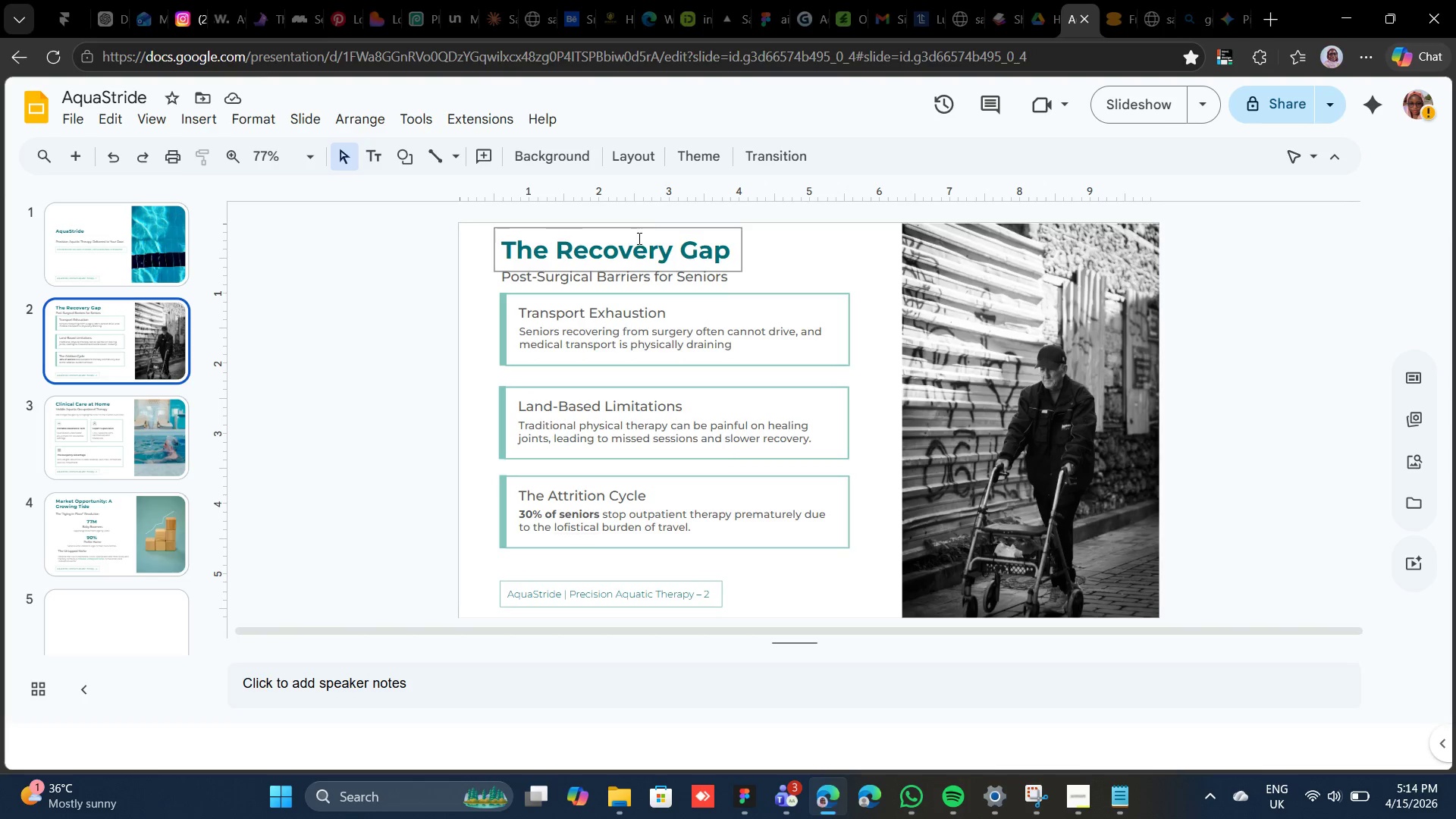 
left_click([638, 239])
 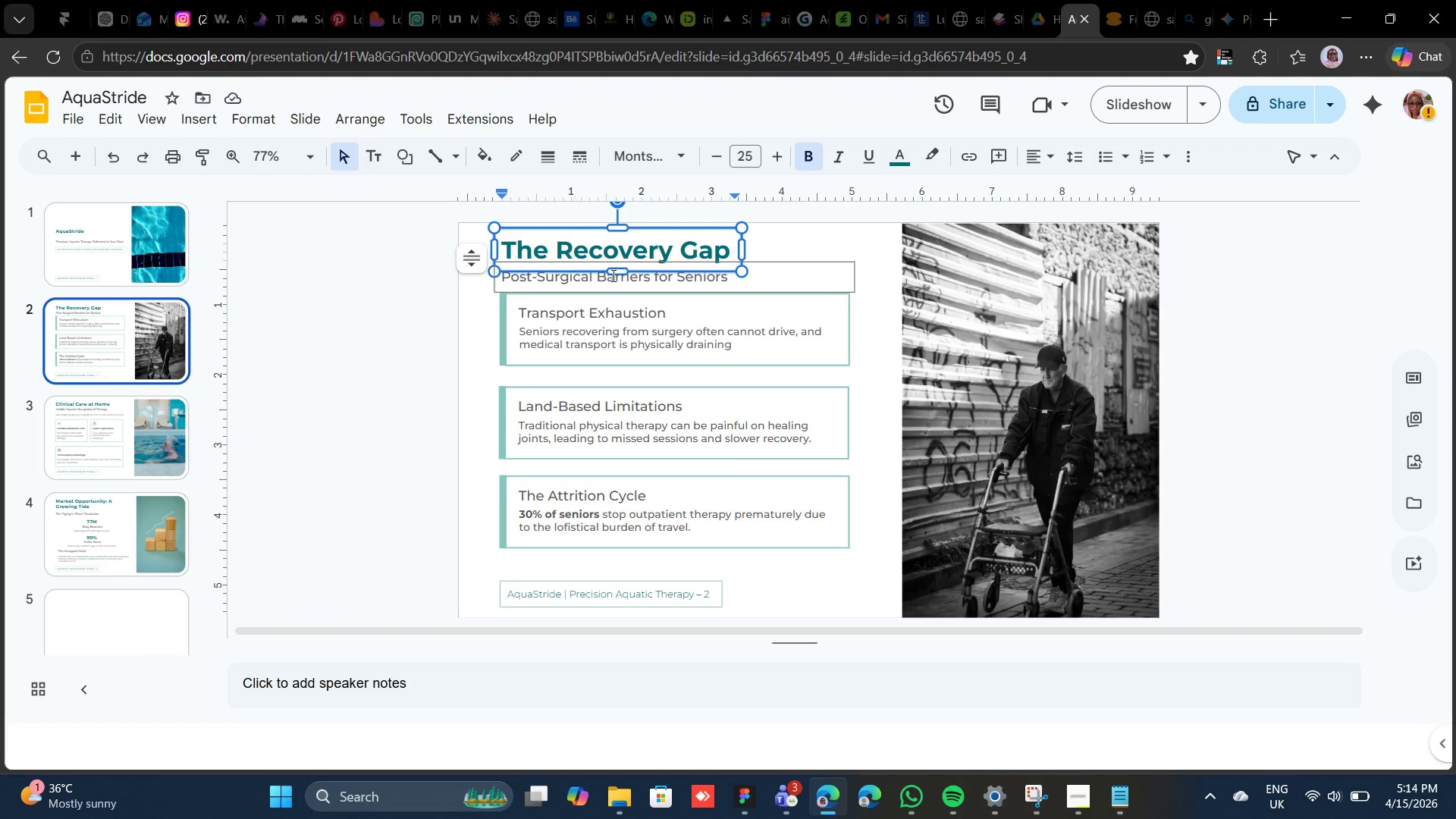 
hold_key(key=ShiftLeft, duration=0.58)
left_click([610, 275])
 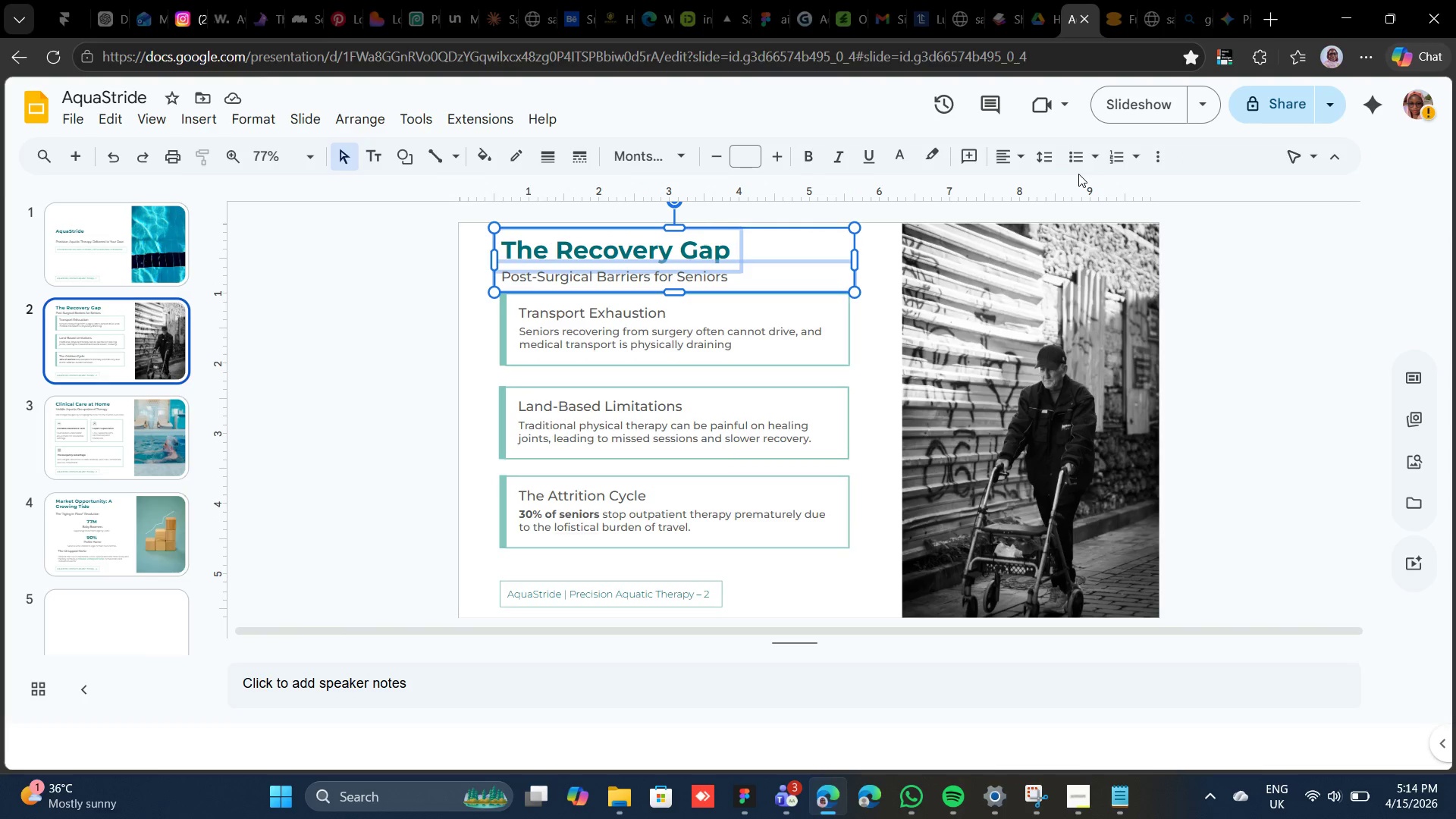 
key(Control+C)
 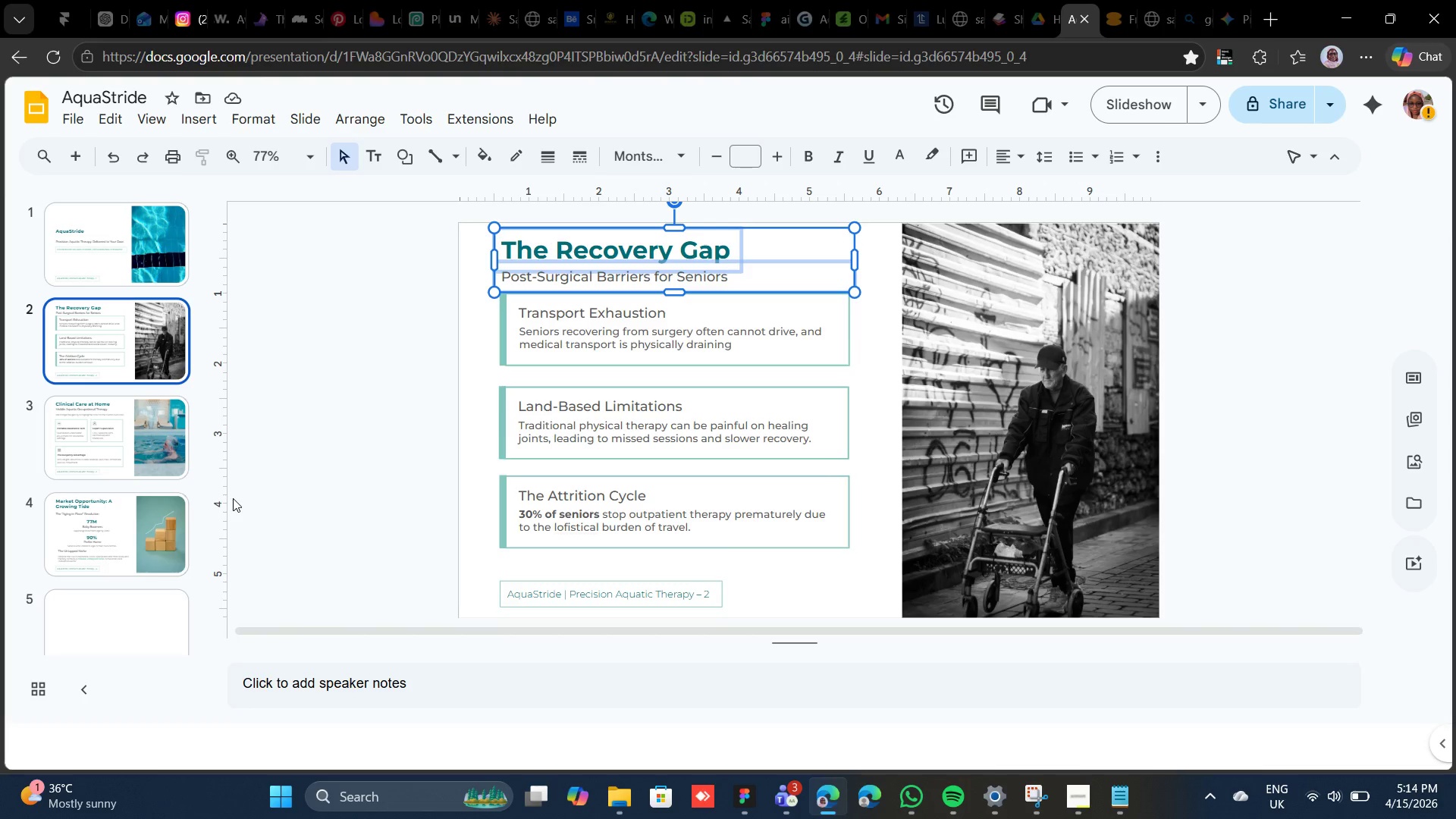 
left_click([126, 629])
 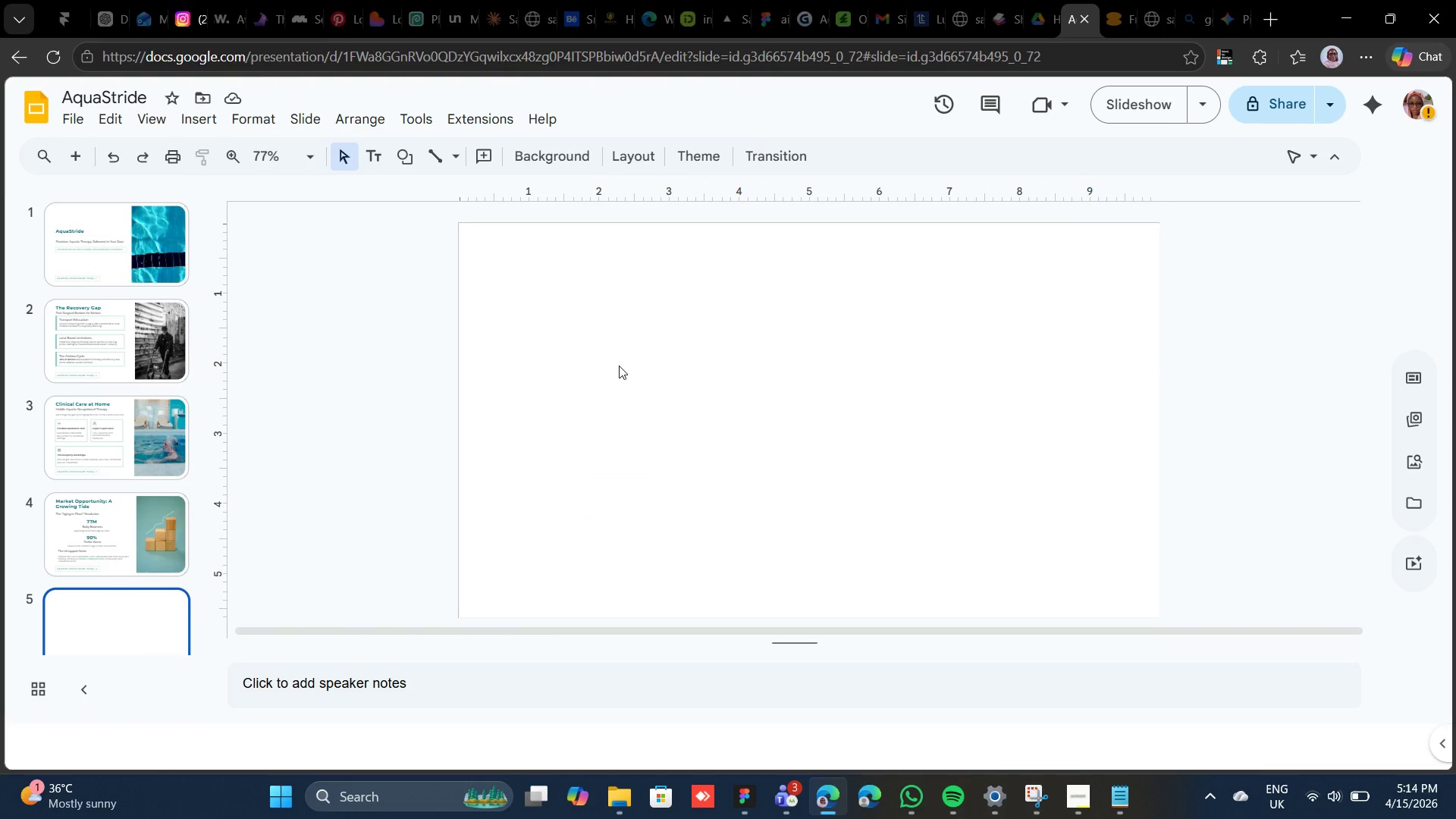 
key(Control+V)
 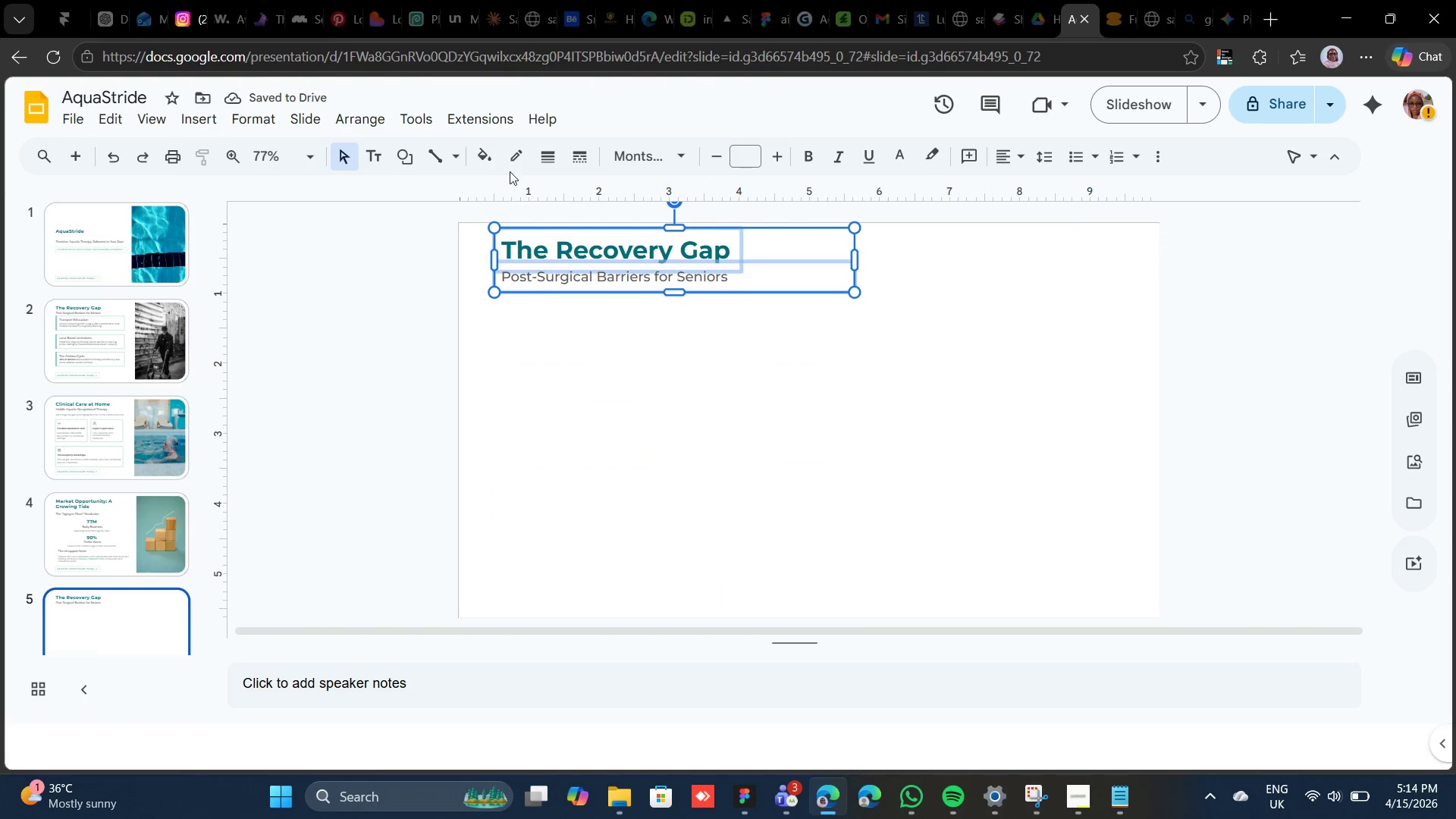 
wait(5.98)
 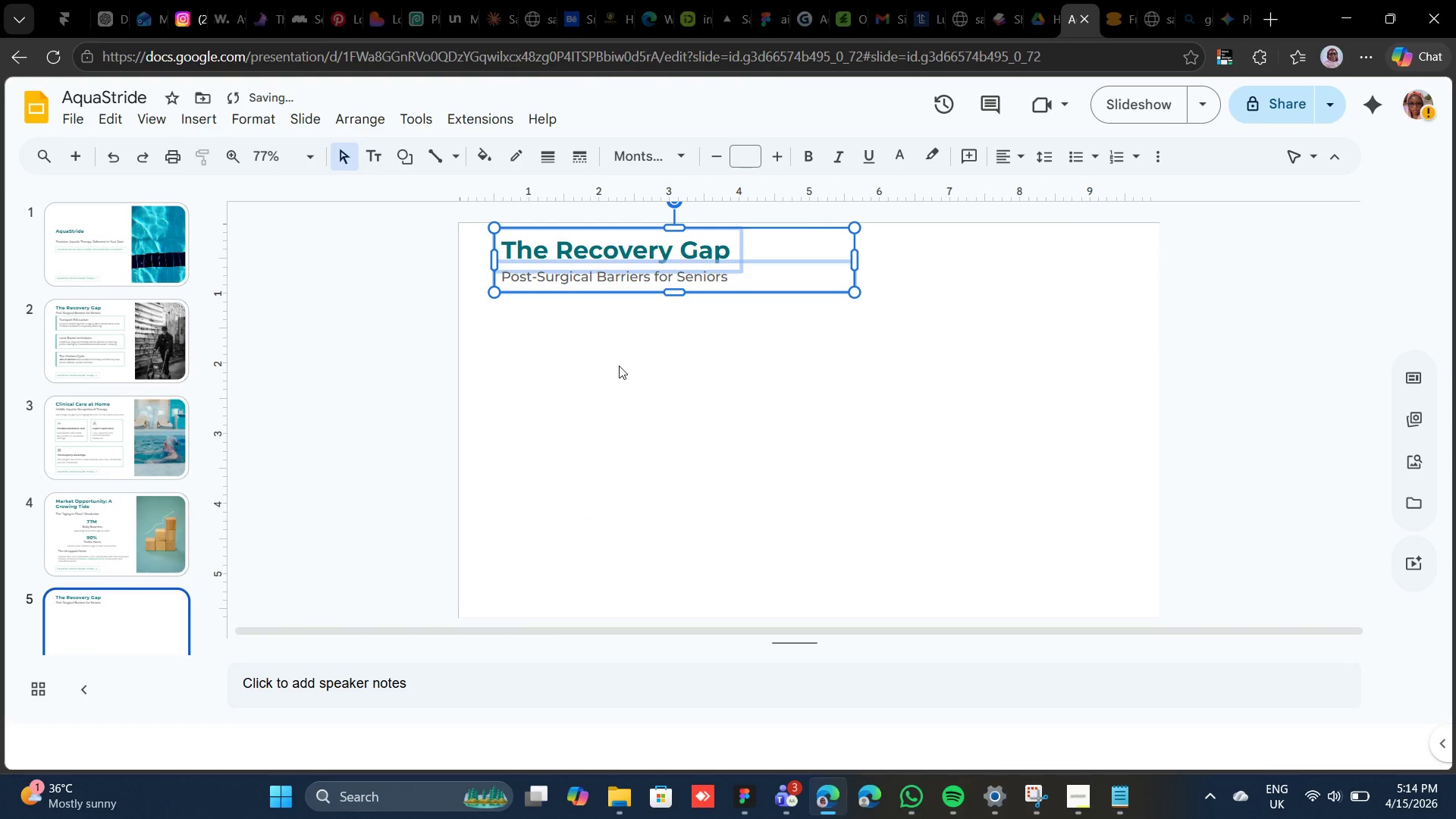 
double_click([563, 241])
 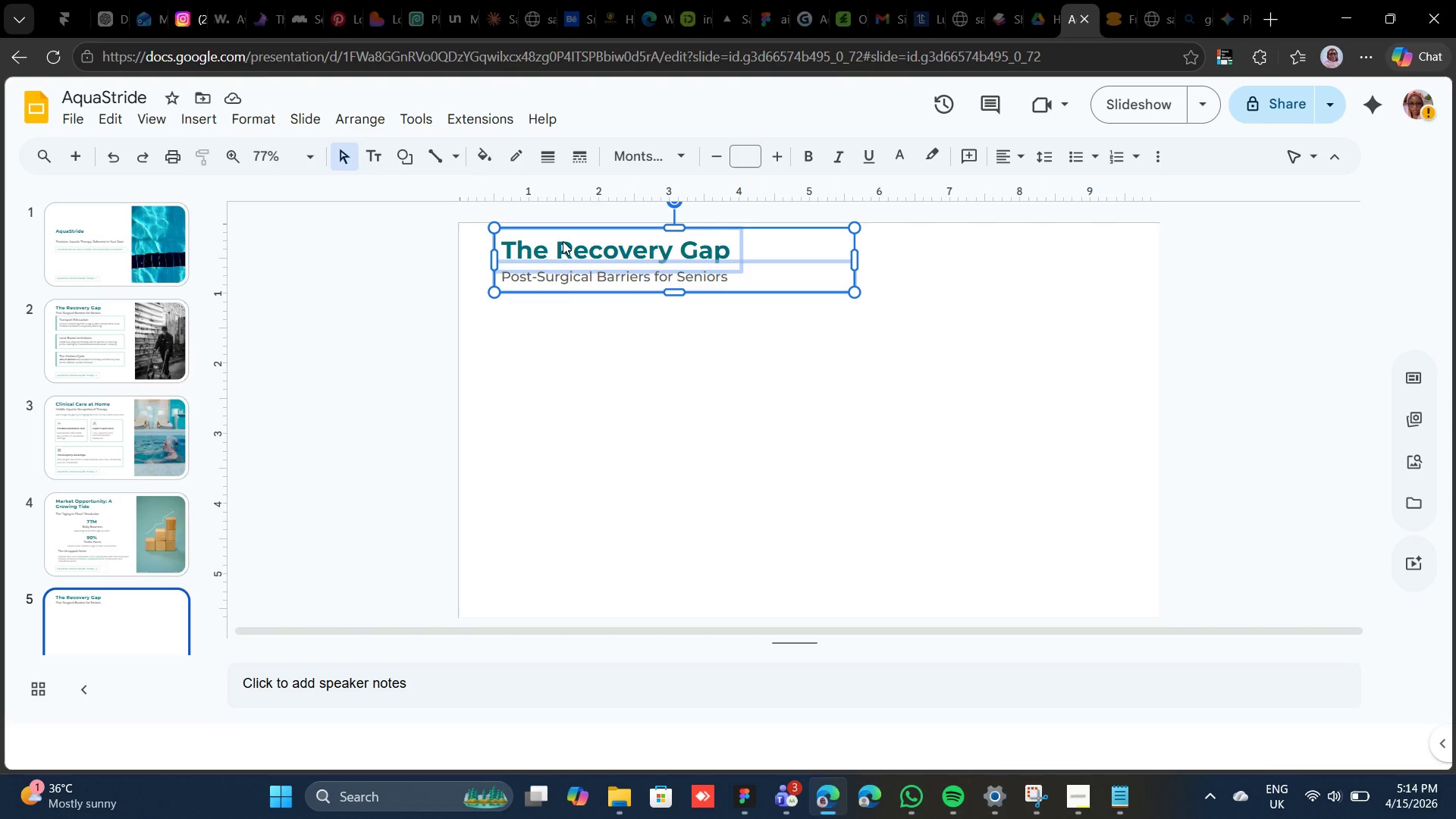 
double_click([563, 241])
 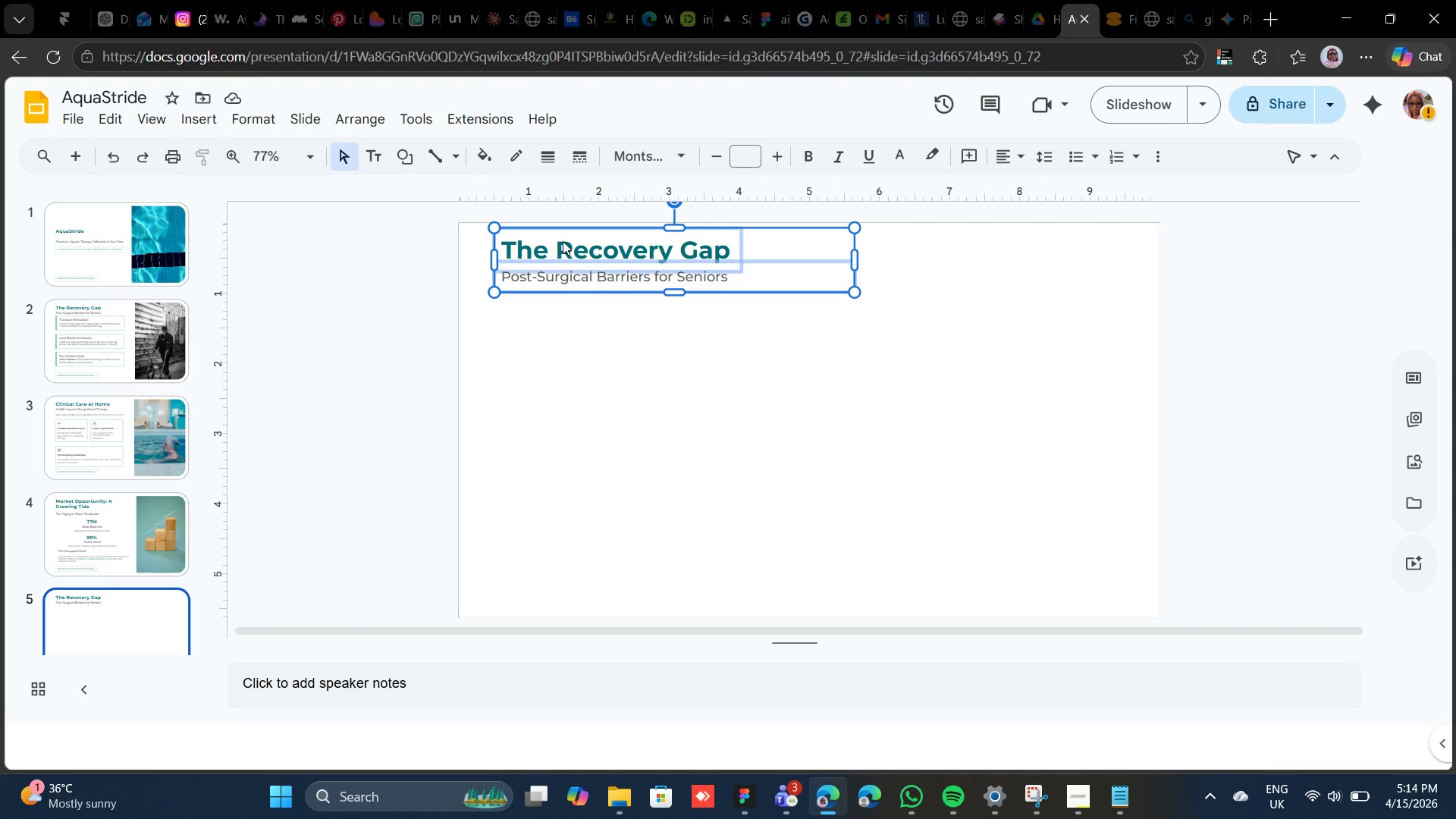 
triple_click([563, 241])
 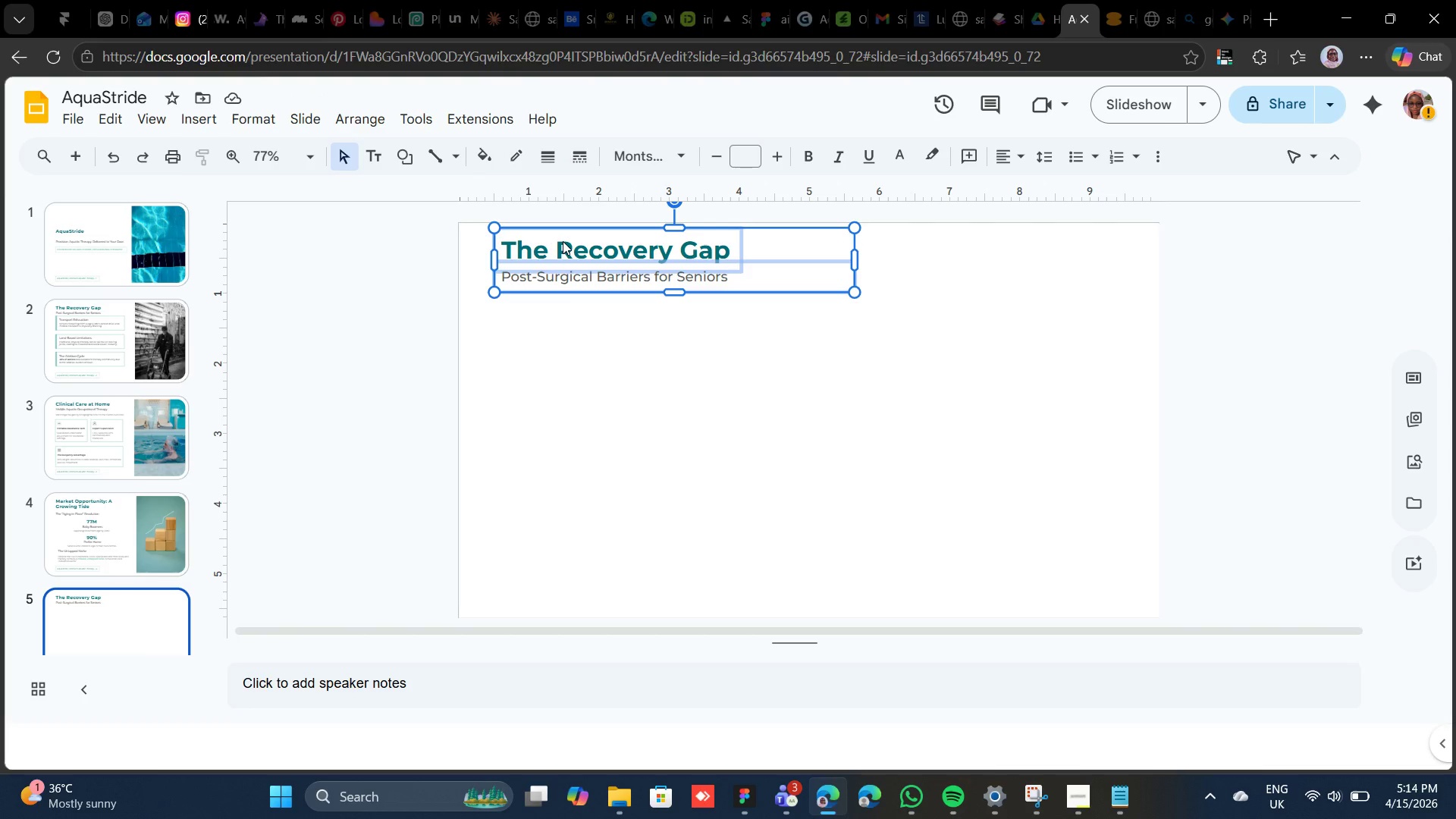 
triple_click([563, 241])
 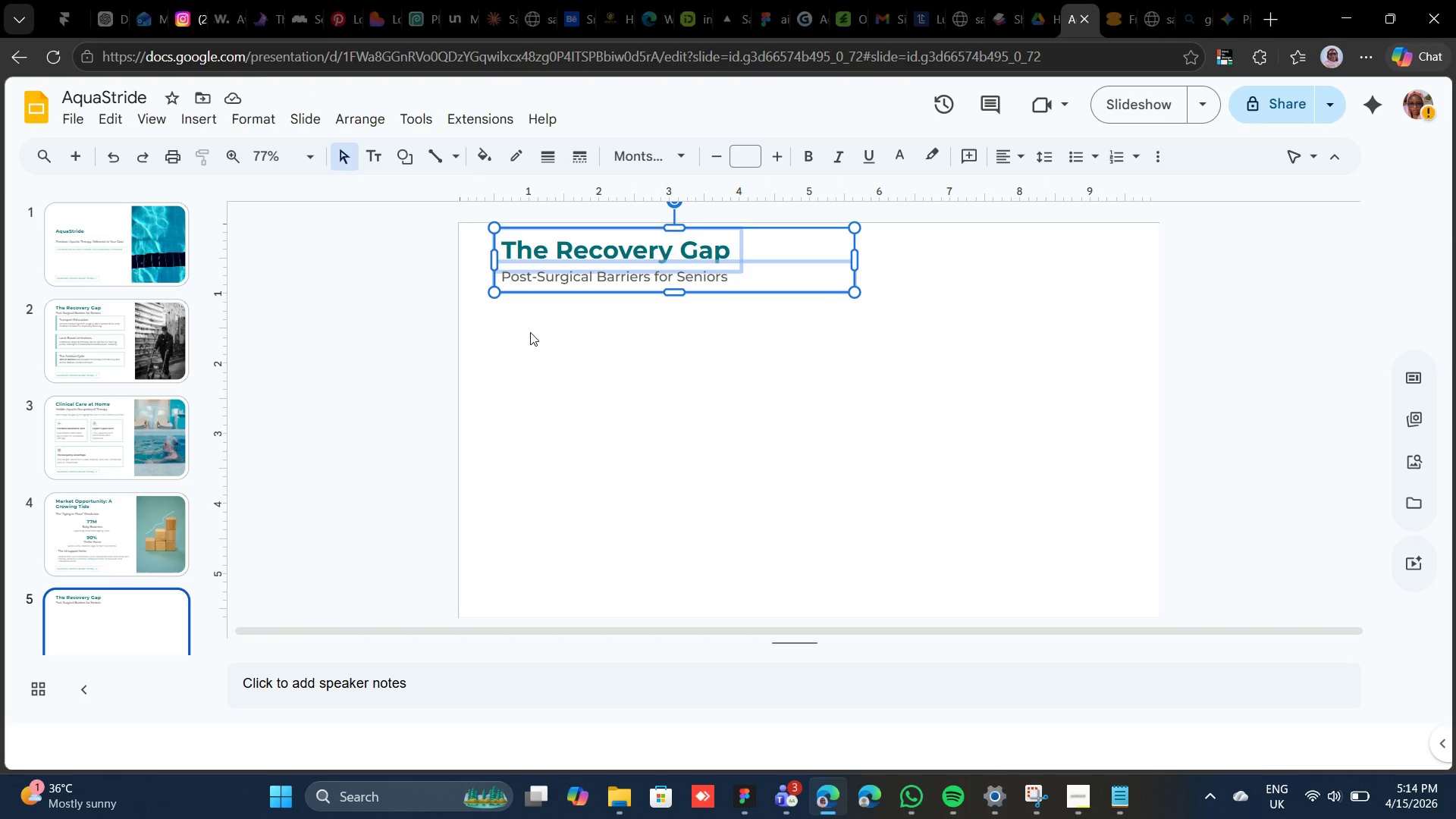 
left_click([530, 332])
 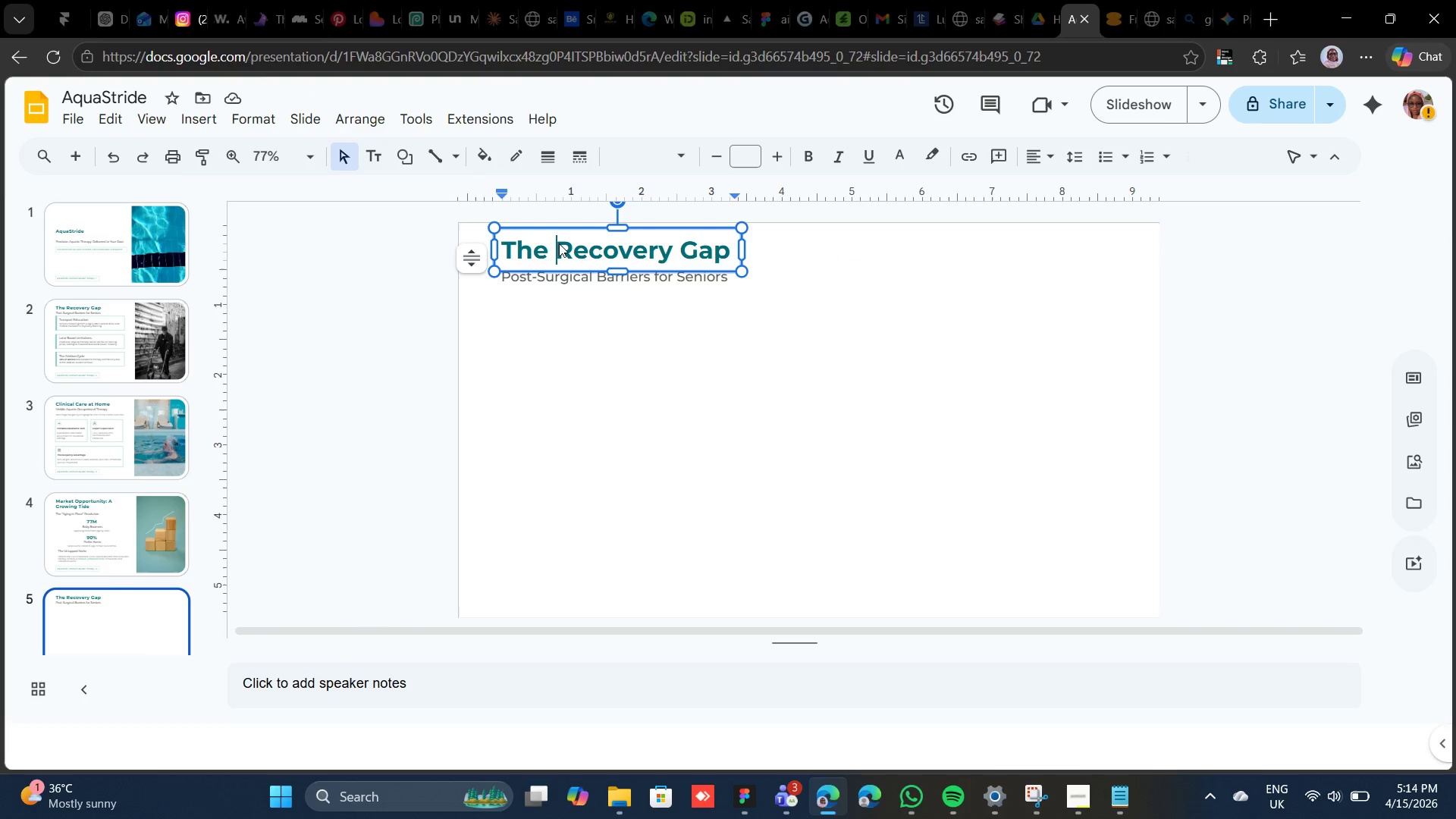 
double_click([559, 243])
 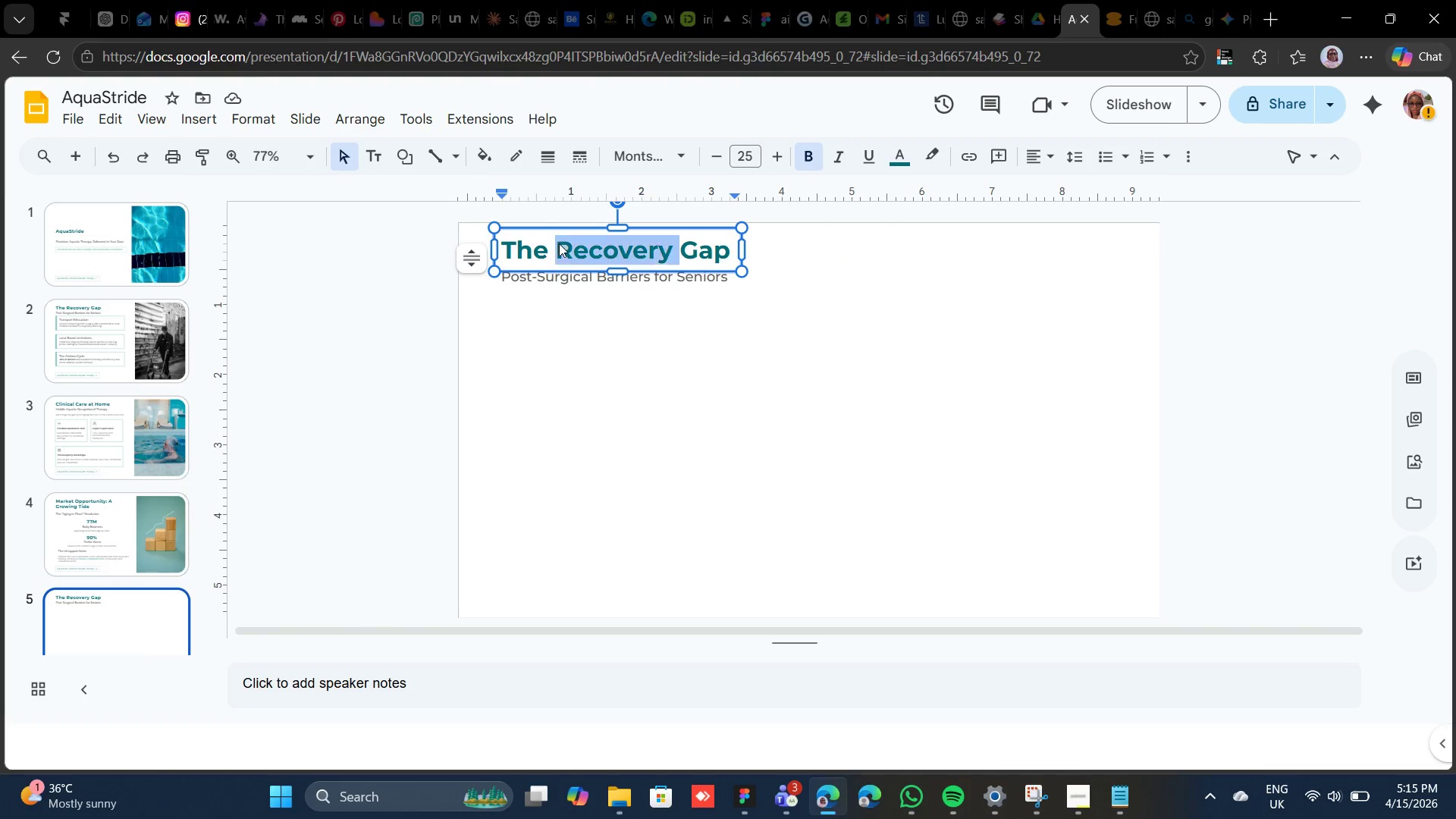 
triple_click([559, 243])
 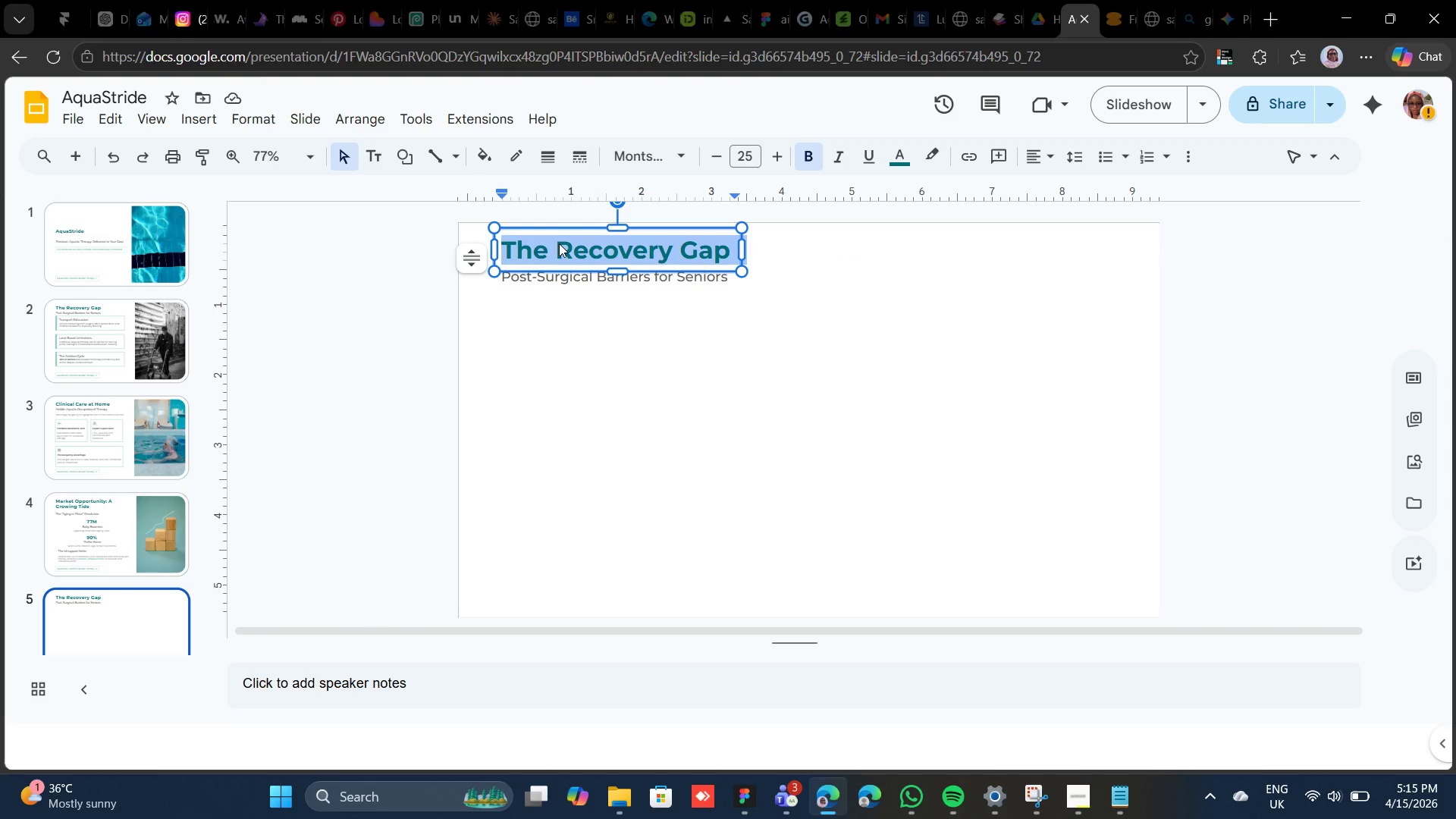 
type(Business Model: Scalable Care)
 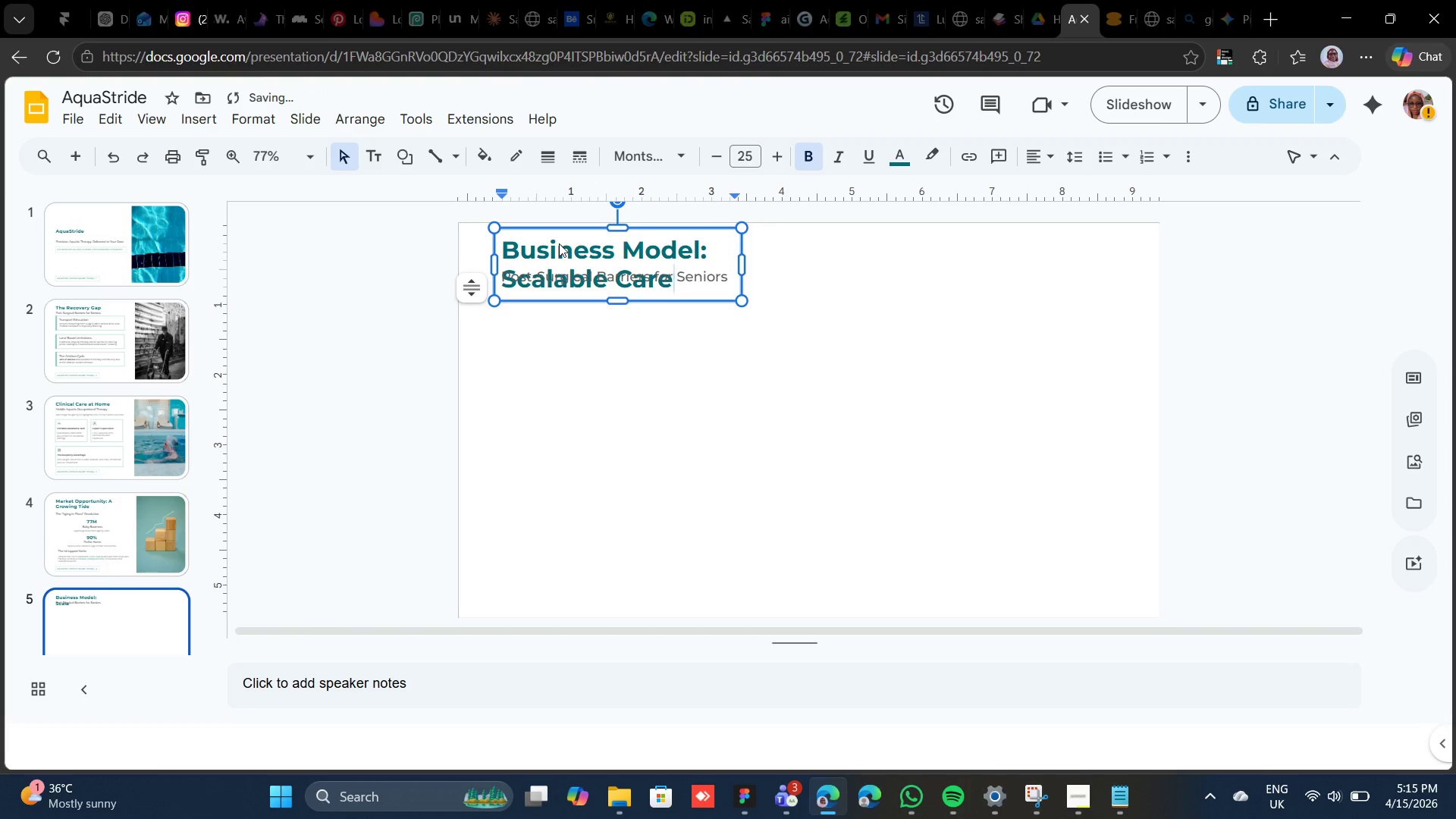 
left_click_drag(start_coordinate=[743, 268], to_coordinate=[864, 249])
 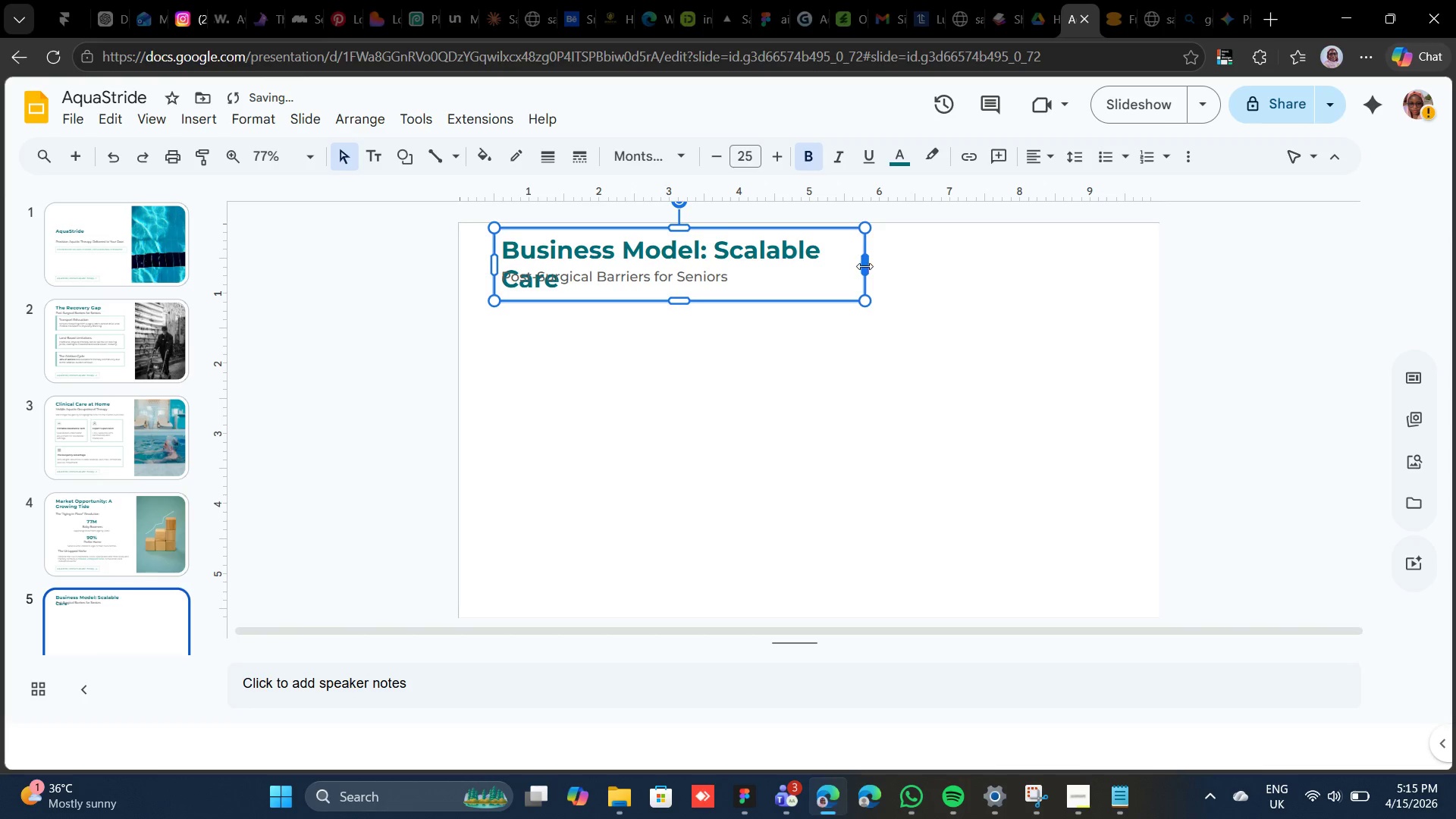 
left_click_drag(start_coordinate=[864, 267], to_coordinate=[921, 261])
 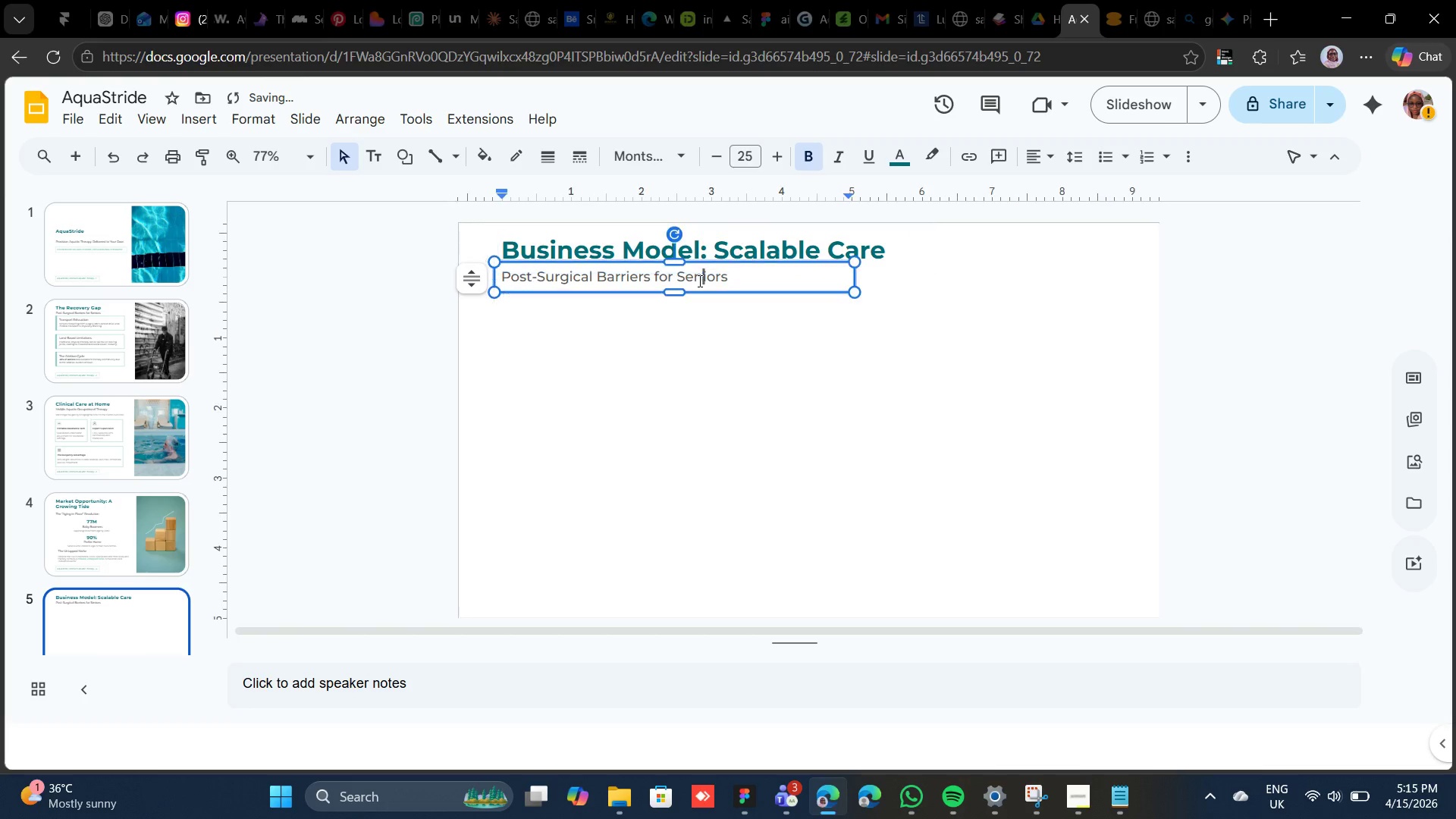 
double_click([698, 281])
 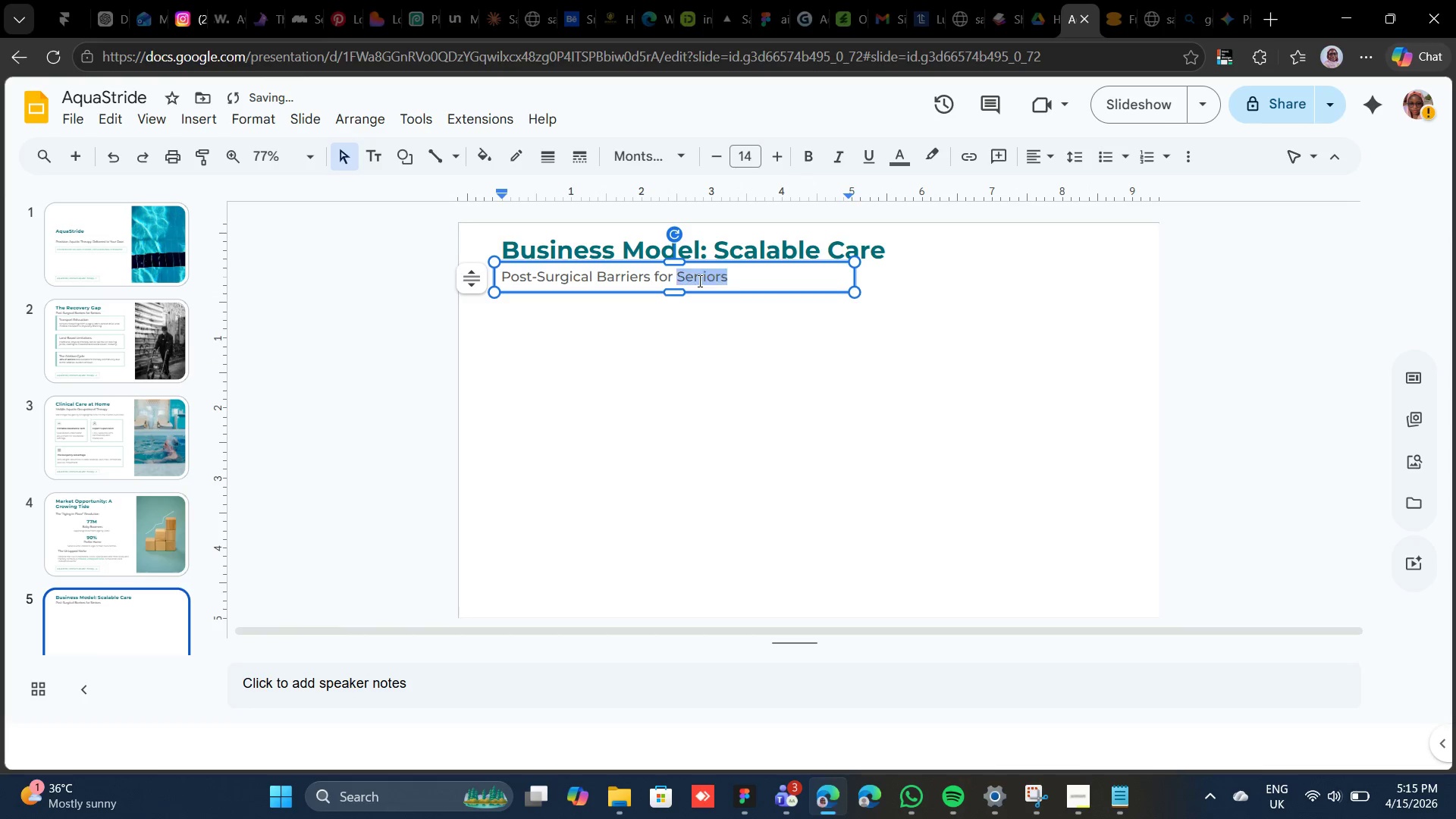 
triple_click([698, 281])
 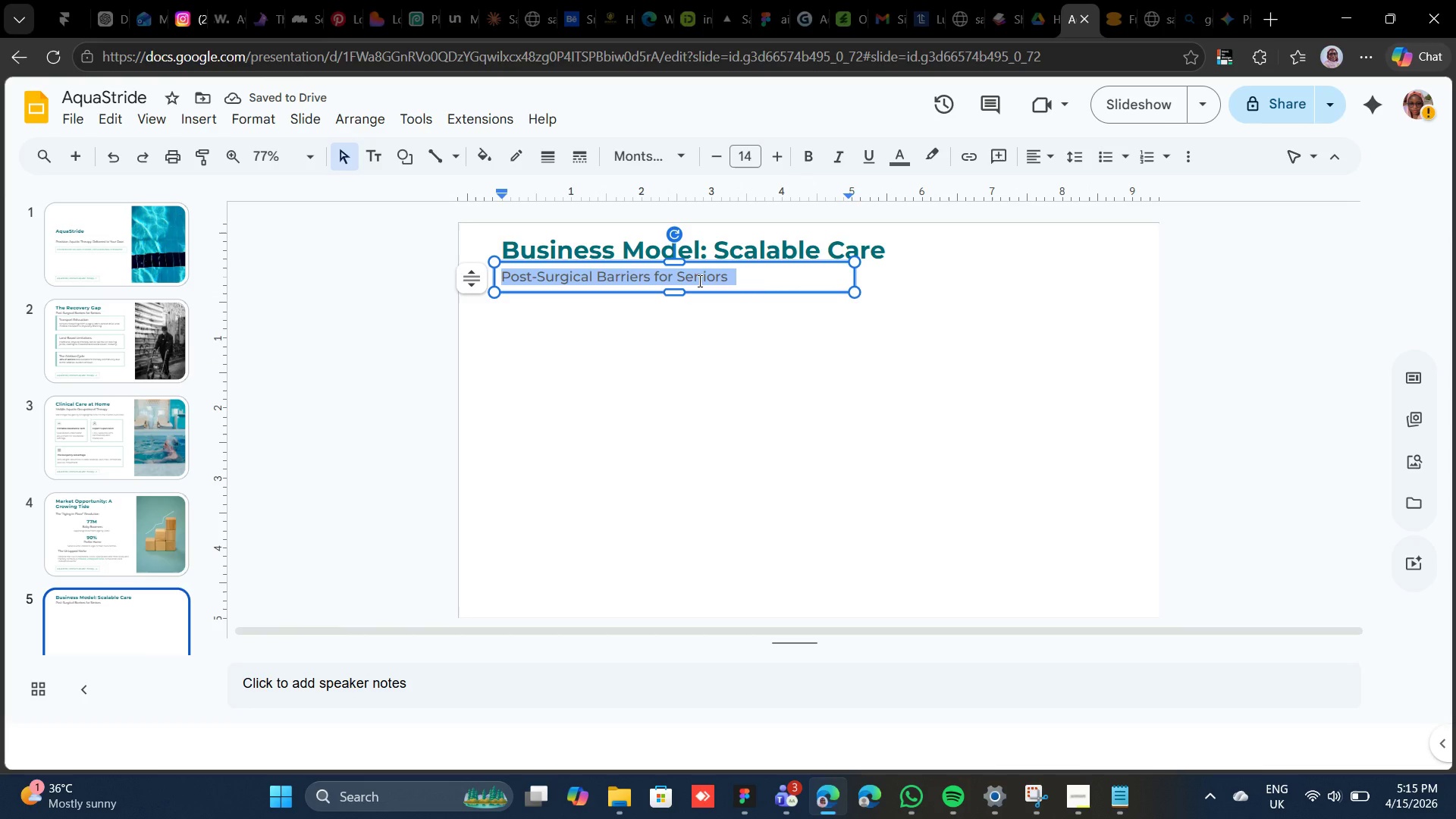 
type(B2B2C & Direct Revenue Streams)
 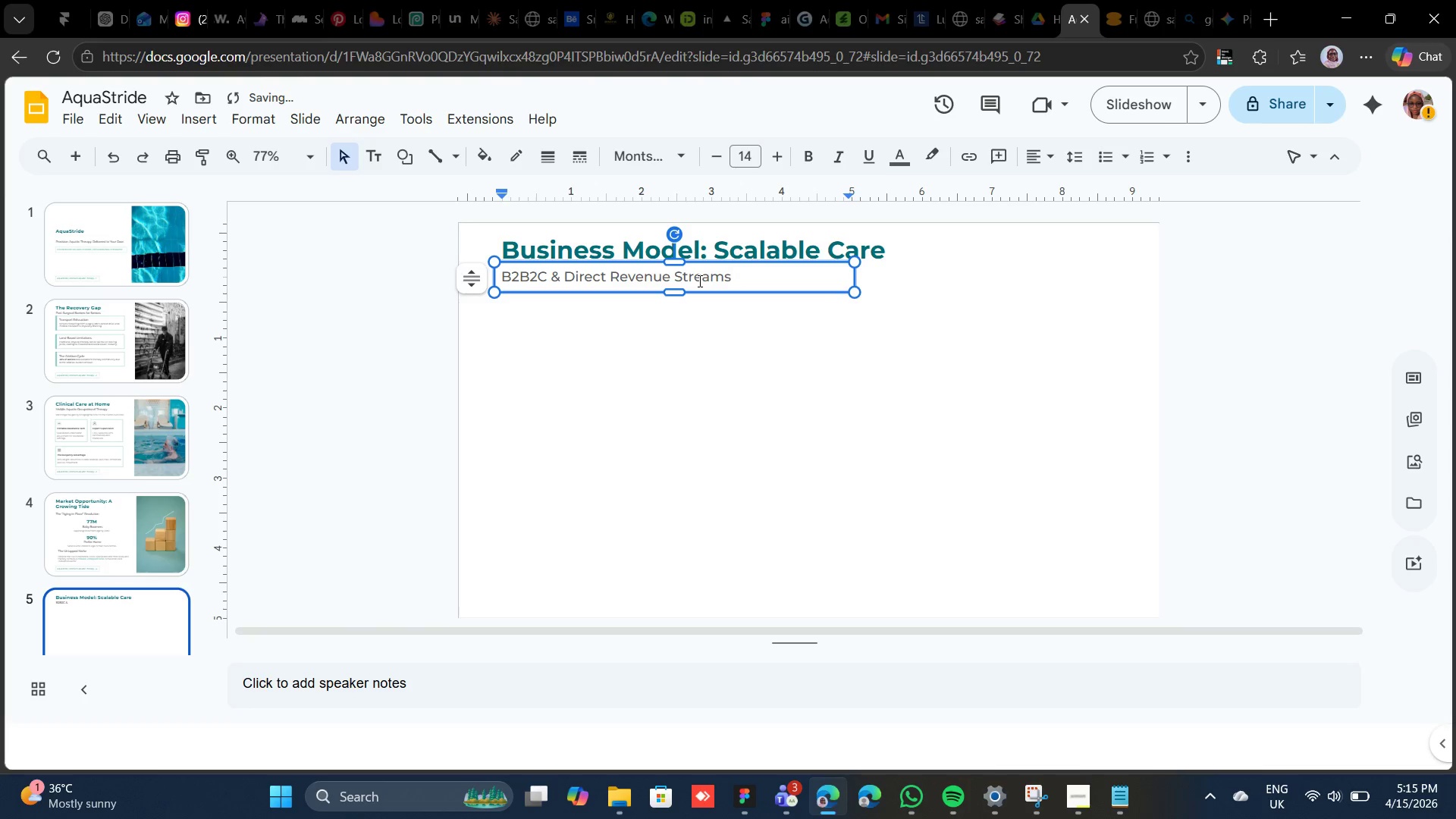 
left_click([521, 306])
 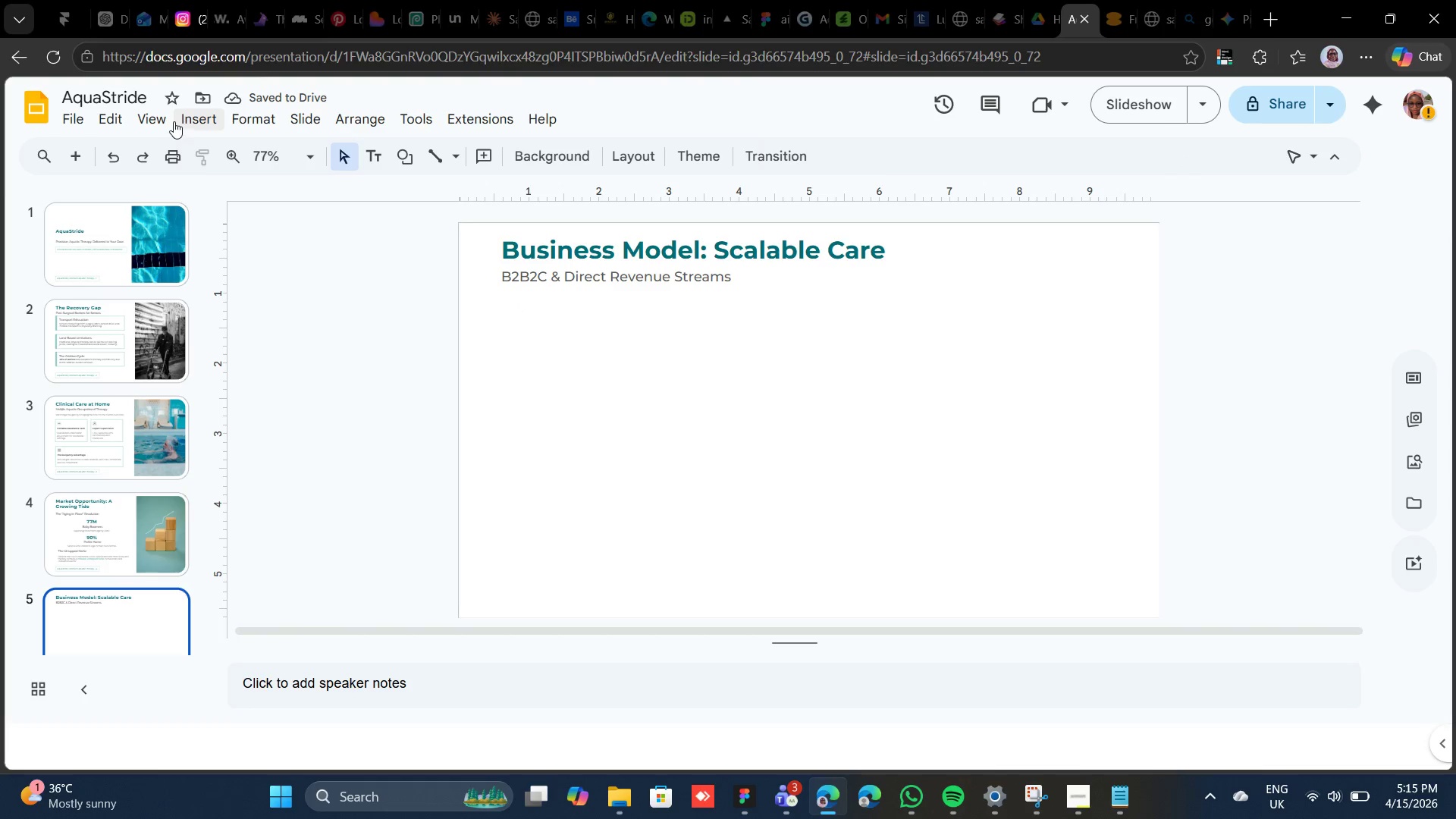 
left_click([174, 119])
 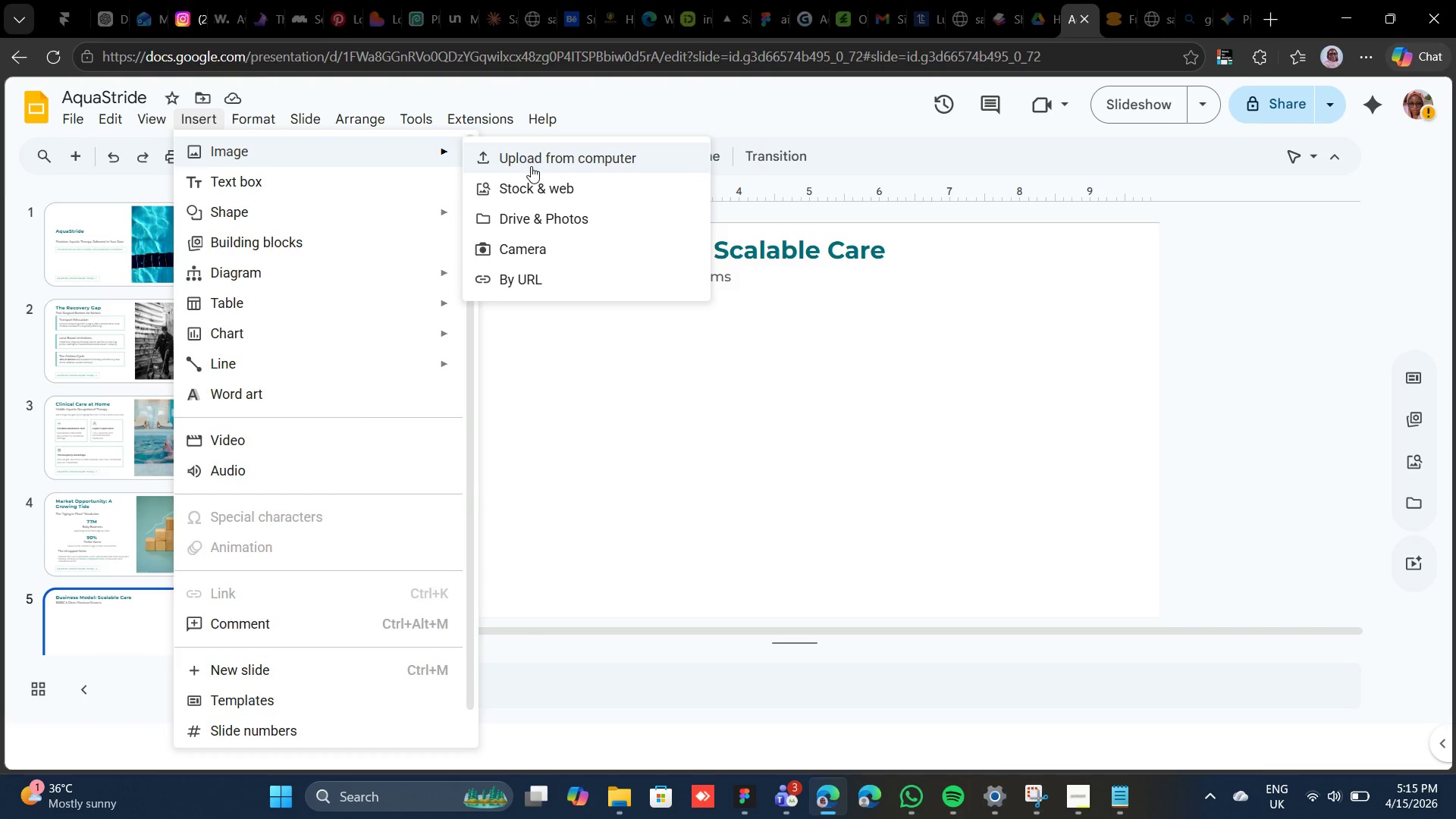 
left_click([531, 160])
 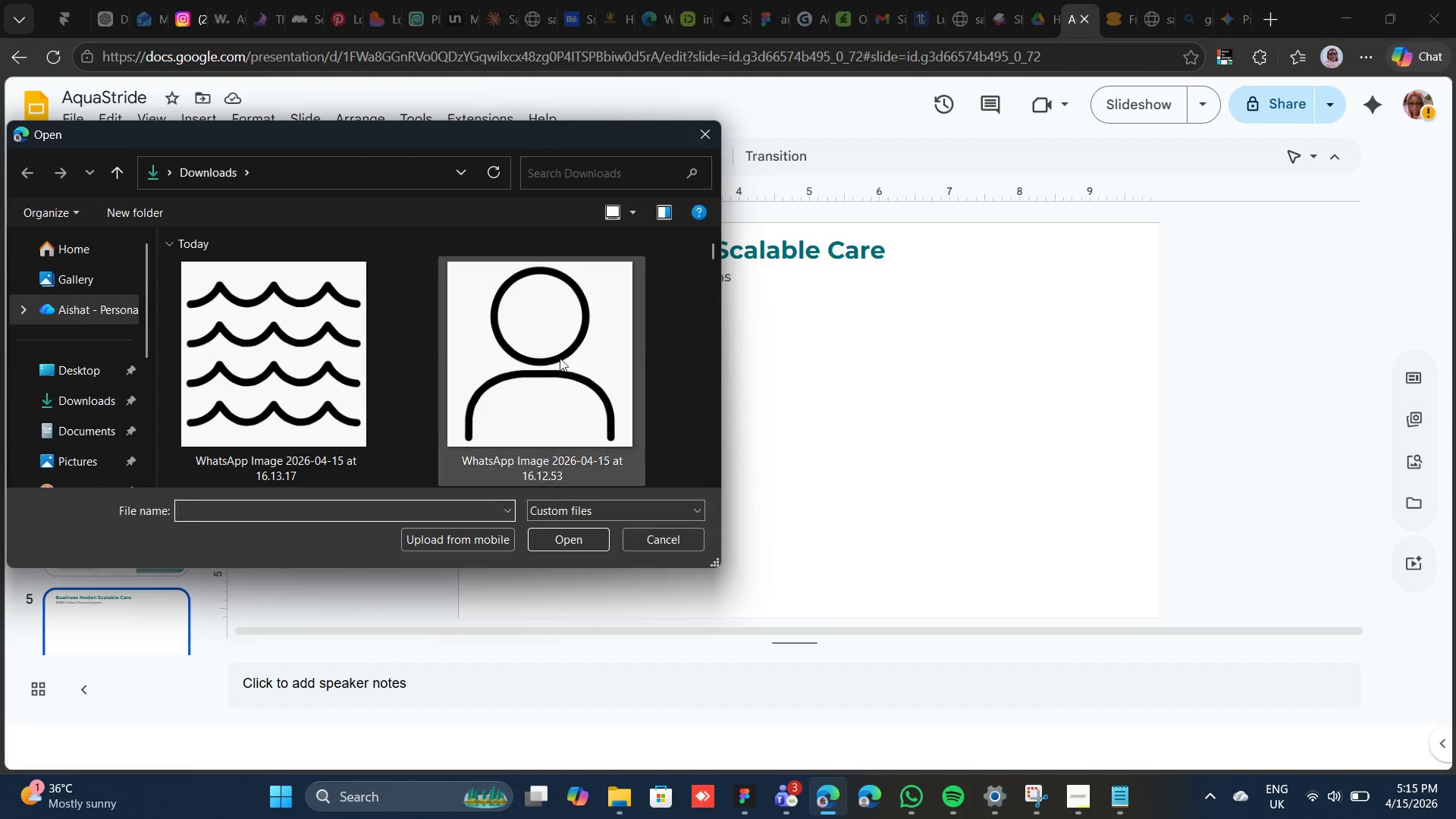 
scroll: coordinate [560, 358], scroll_direction: down, amount: 3.0
 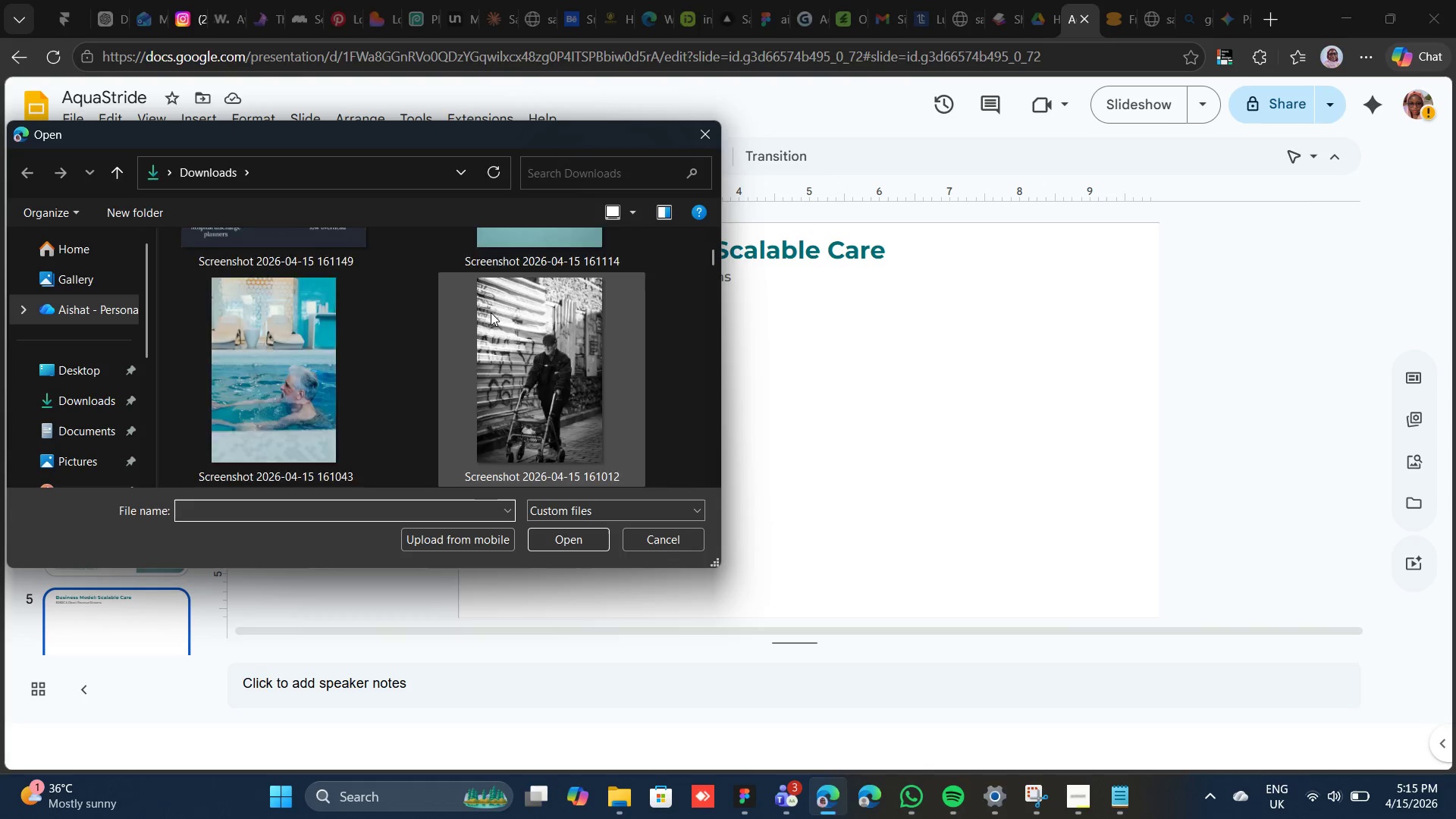 
scroll: coordinate [491, 312], scroll_direction: up, amount: 1.0
 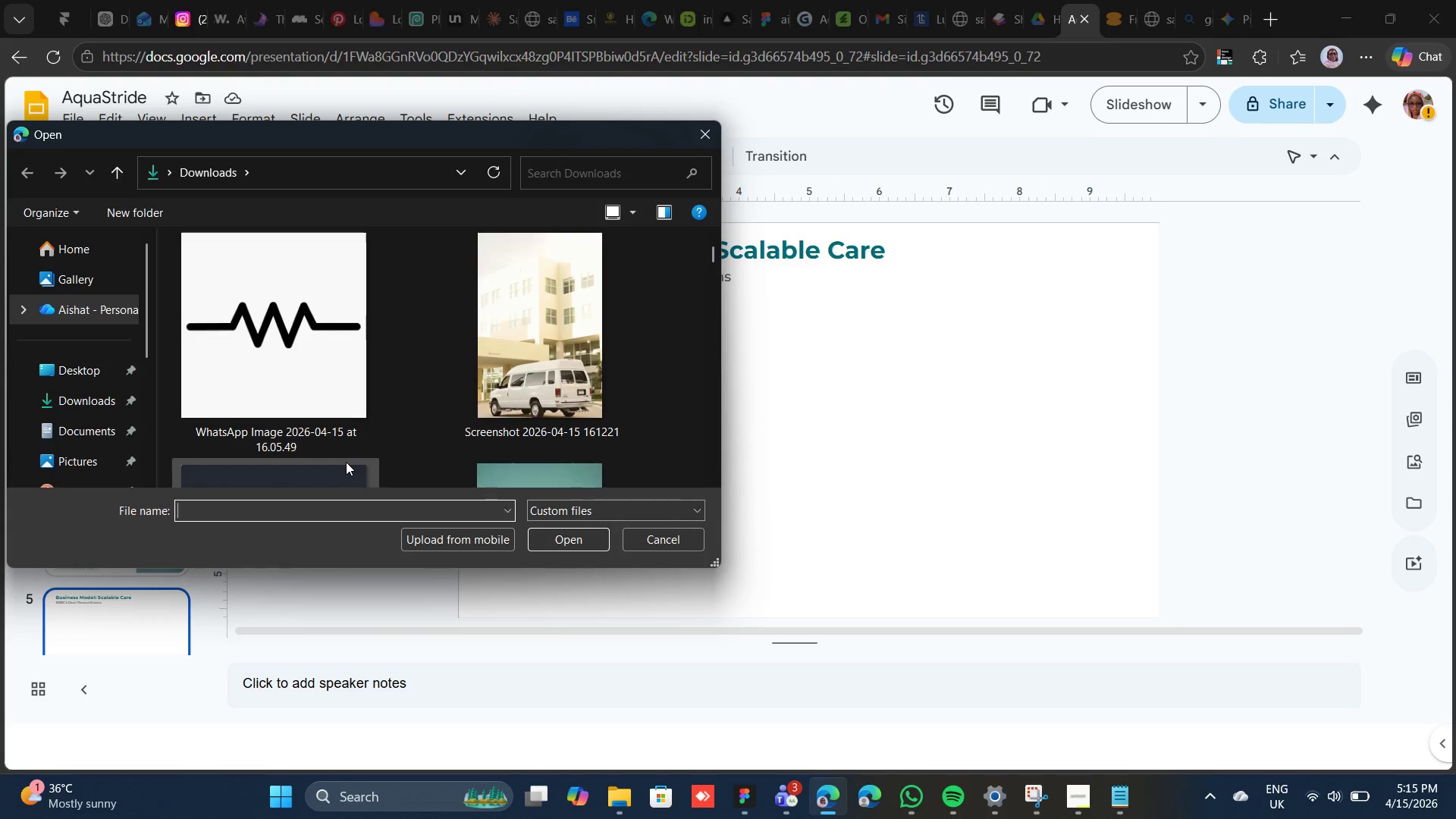 
left_click([346, 462])
 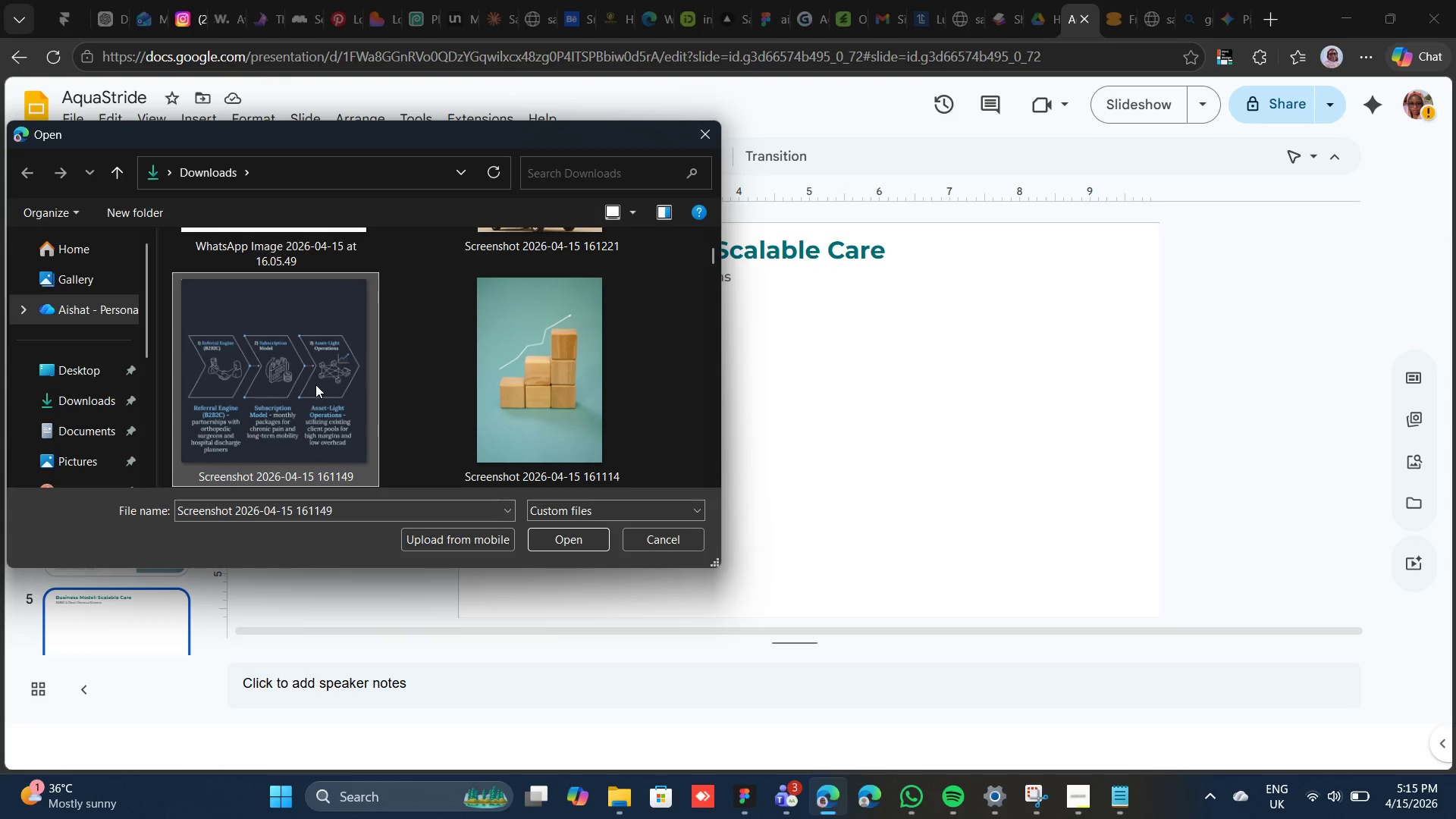 
double_click([315, 384])
 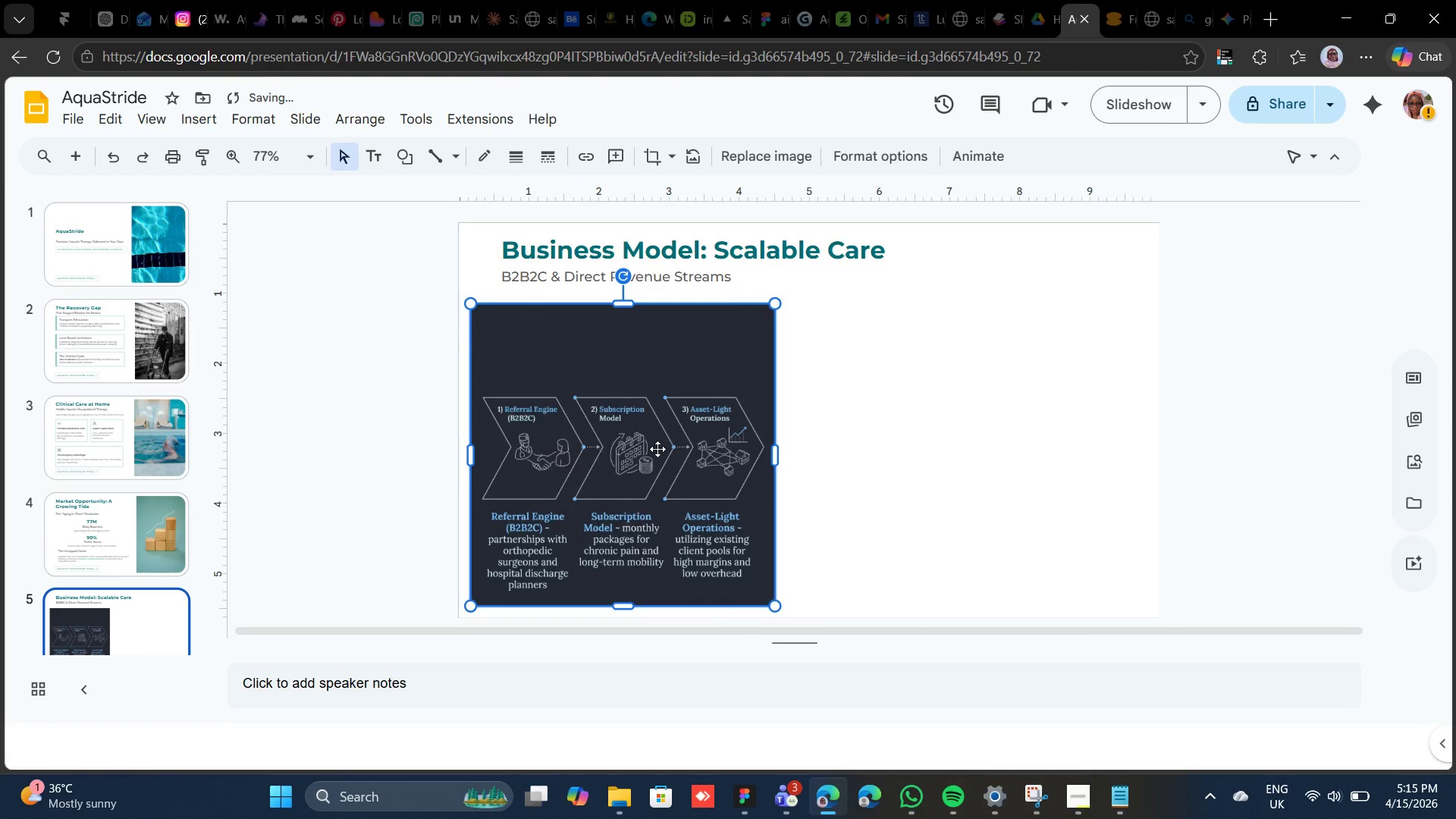 
left_click_drag(start_coordinate=[634, 445], to_coordinate=[670, 443])
 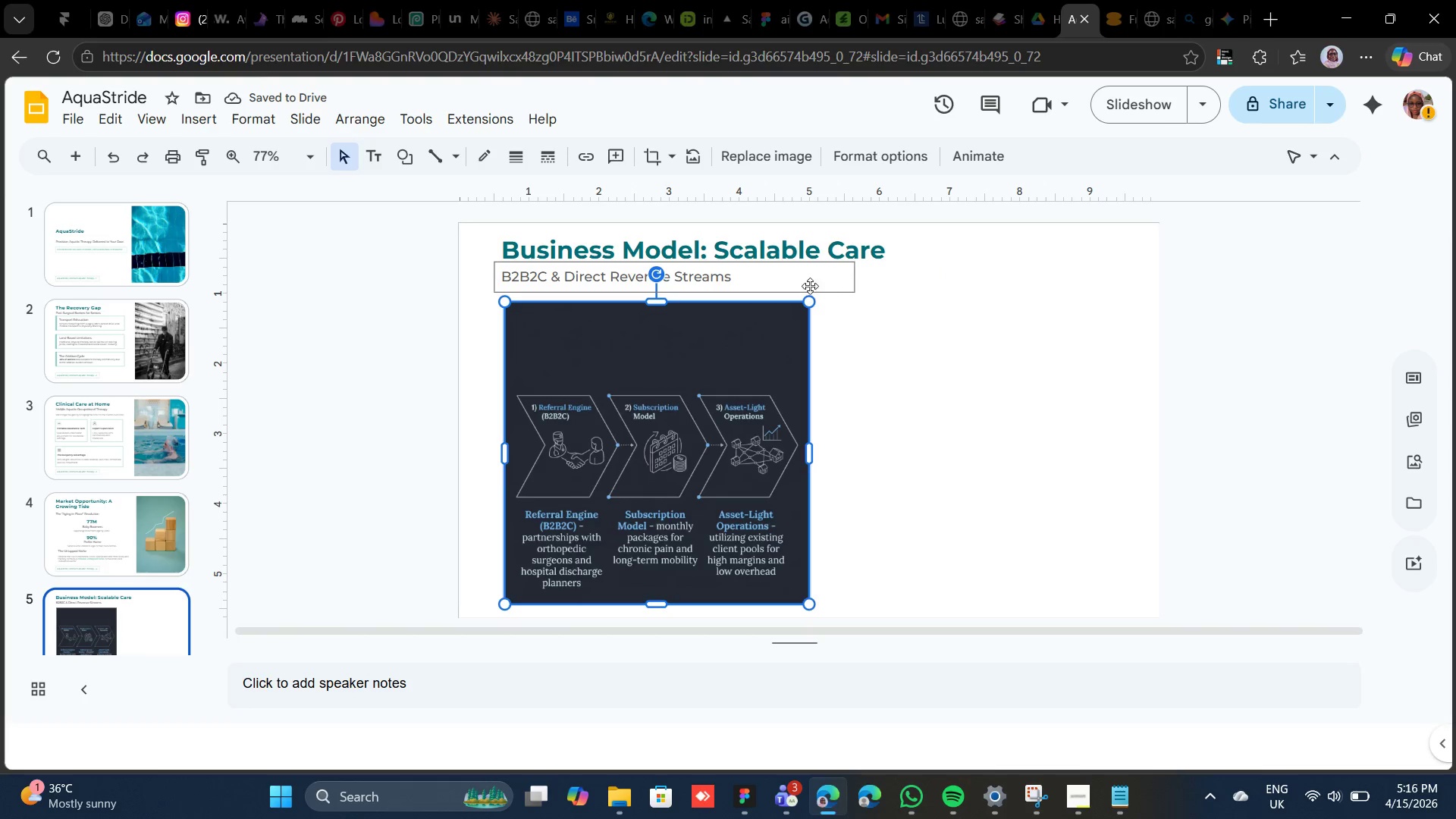 
wait(5.39)
 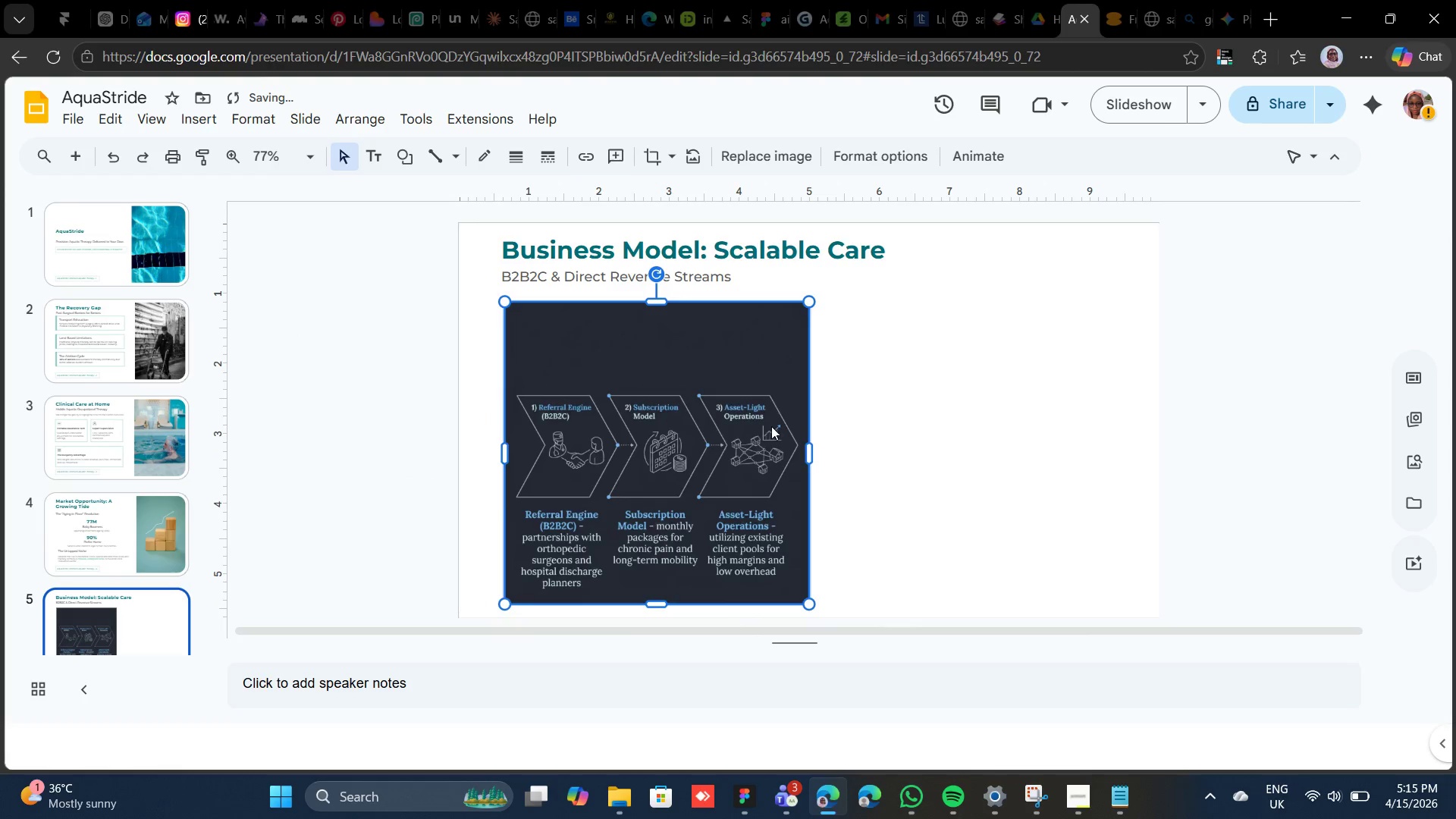 
left_click_drag(start_coordinate=[651, 384], to_coordinate=[639, 383])
 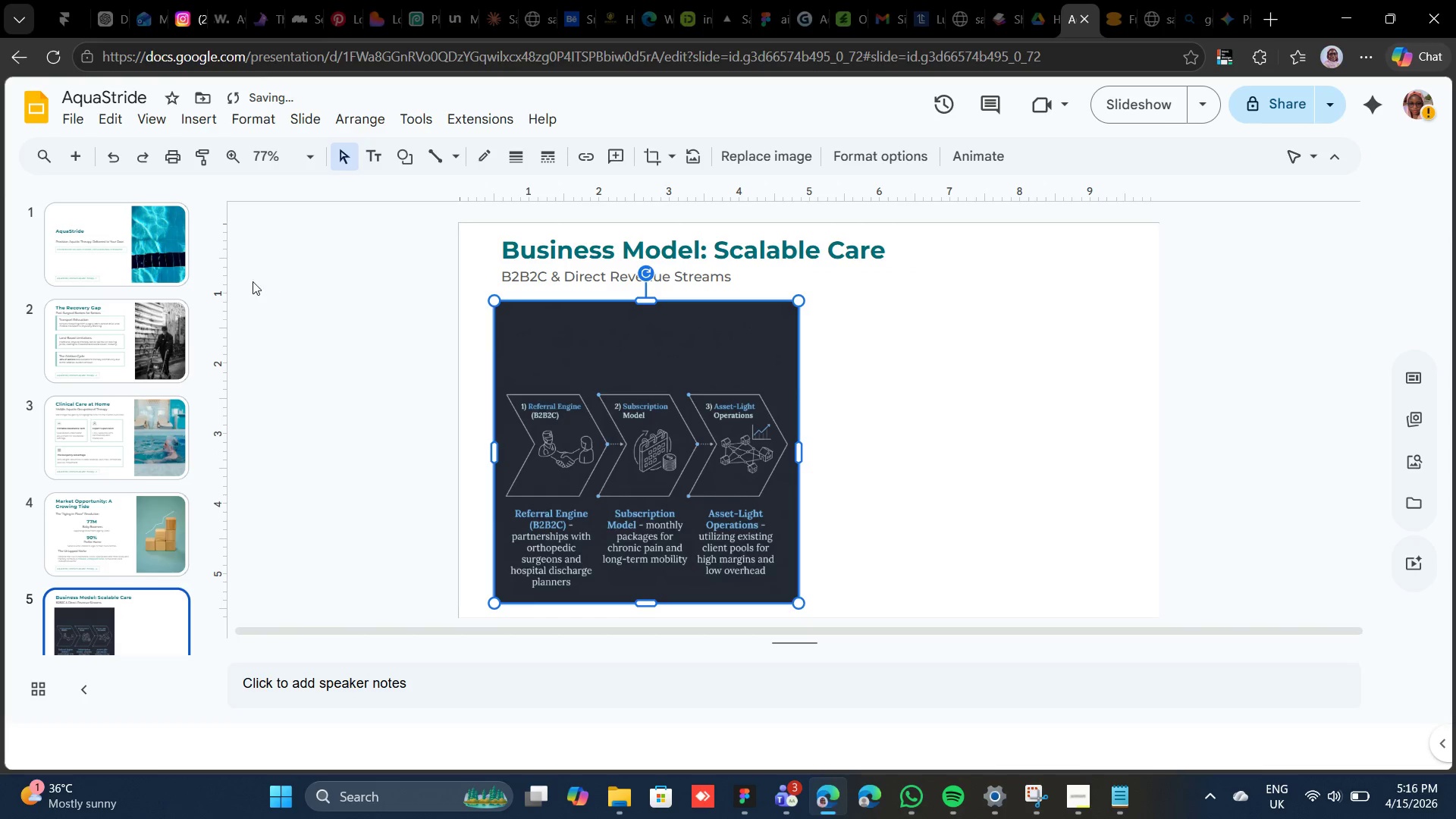 
left_click([136, 335])
 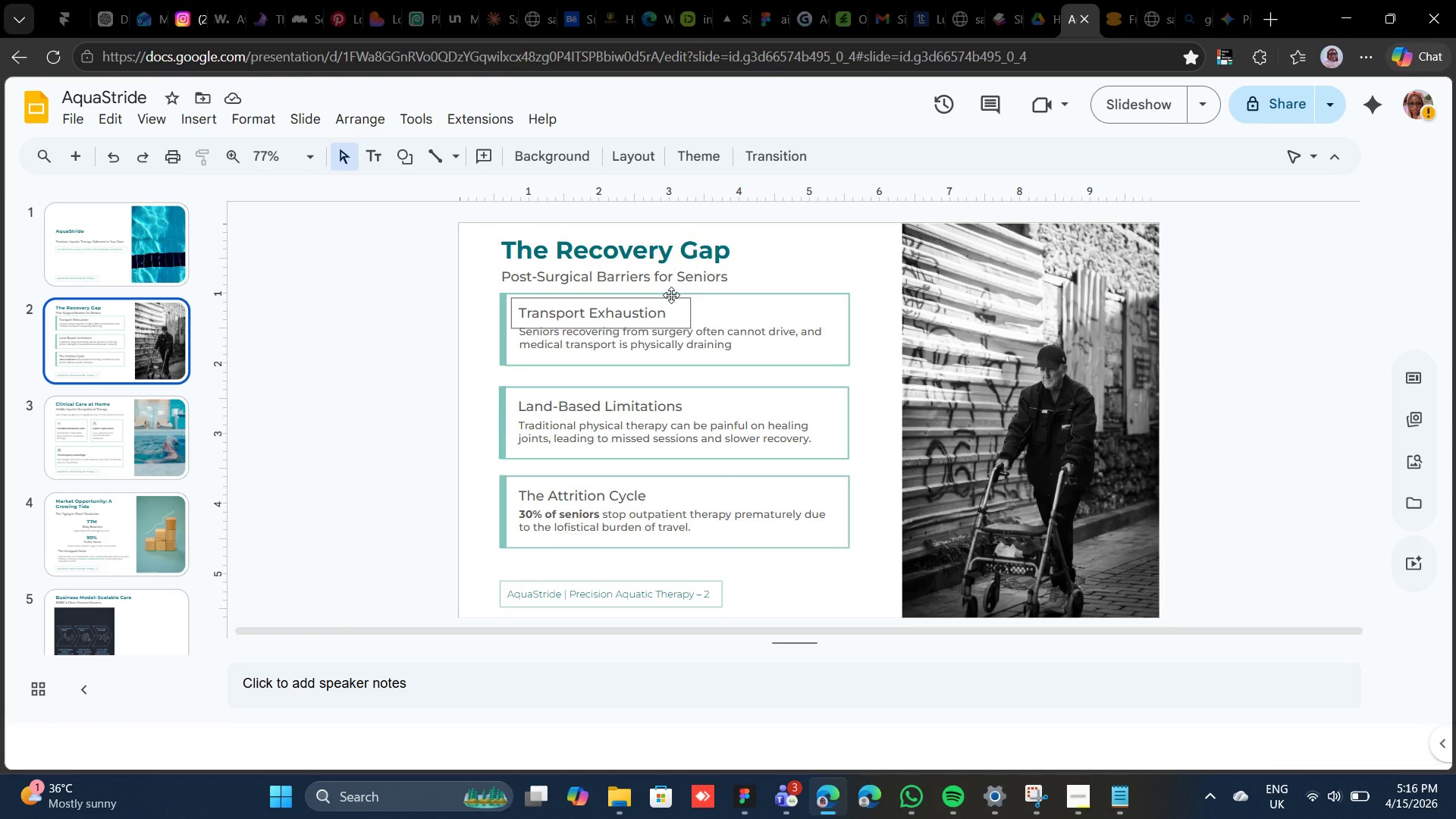 
left_click([730, 294])
 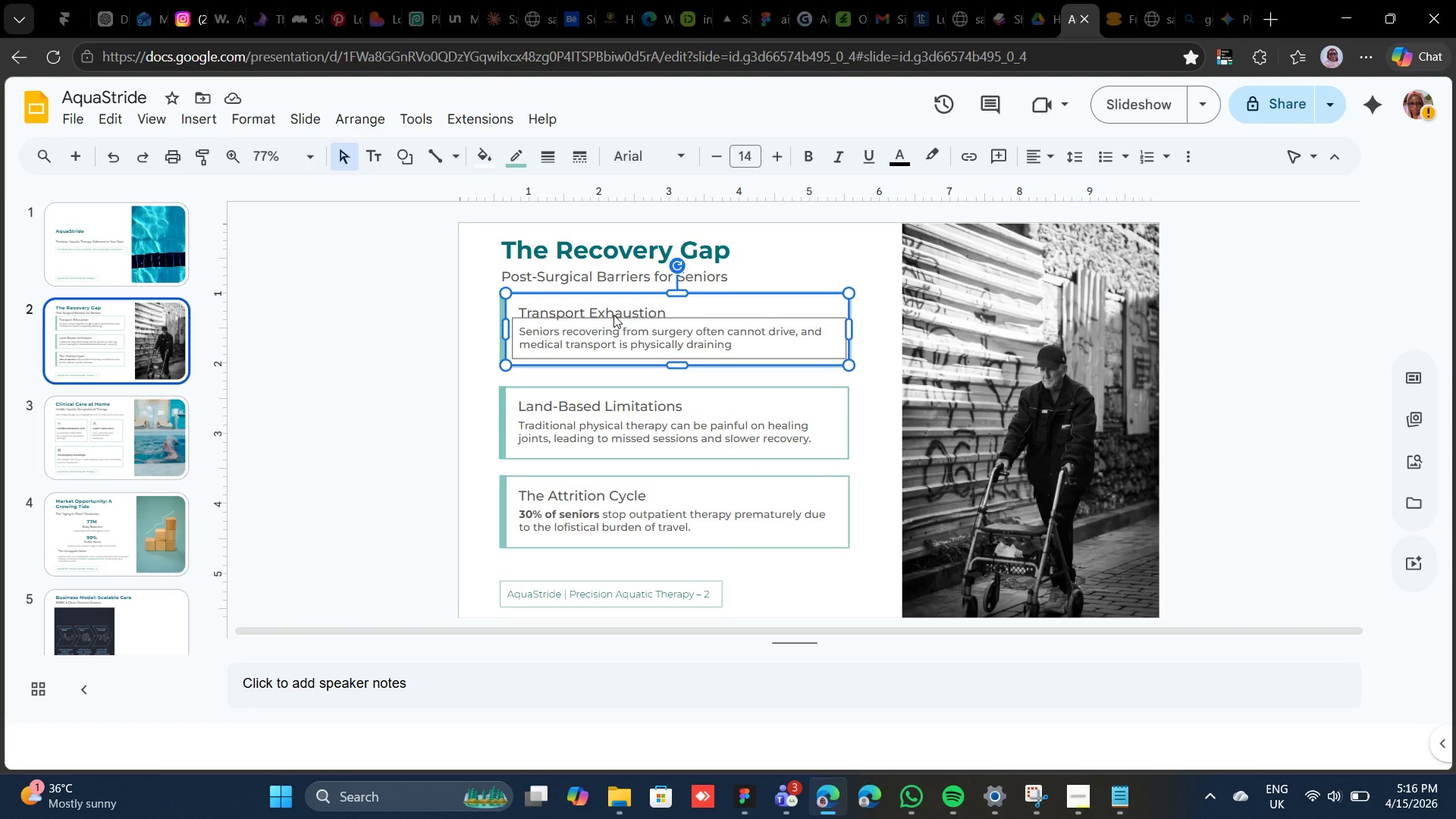 
hold_key(key=ShiftLeft, duration=3.98)
left_click([611, 309])
 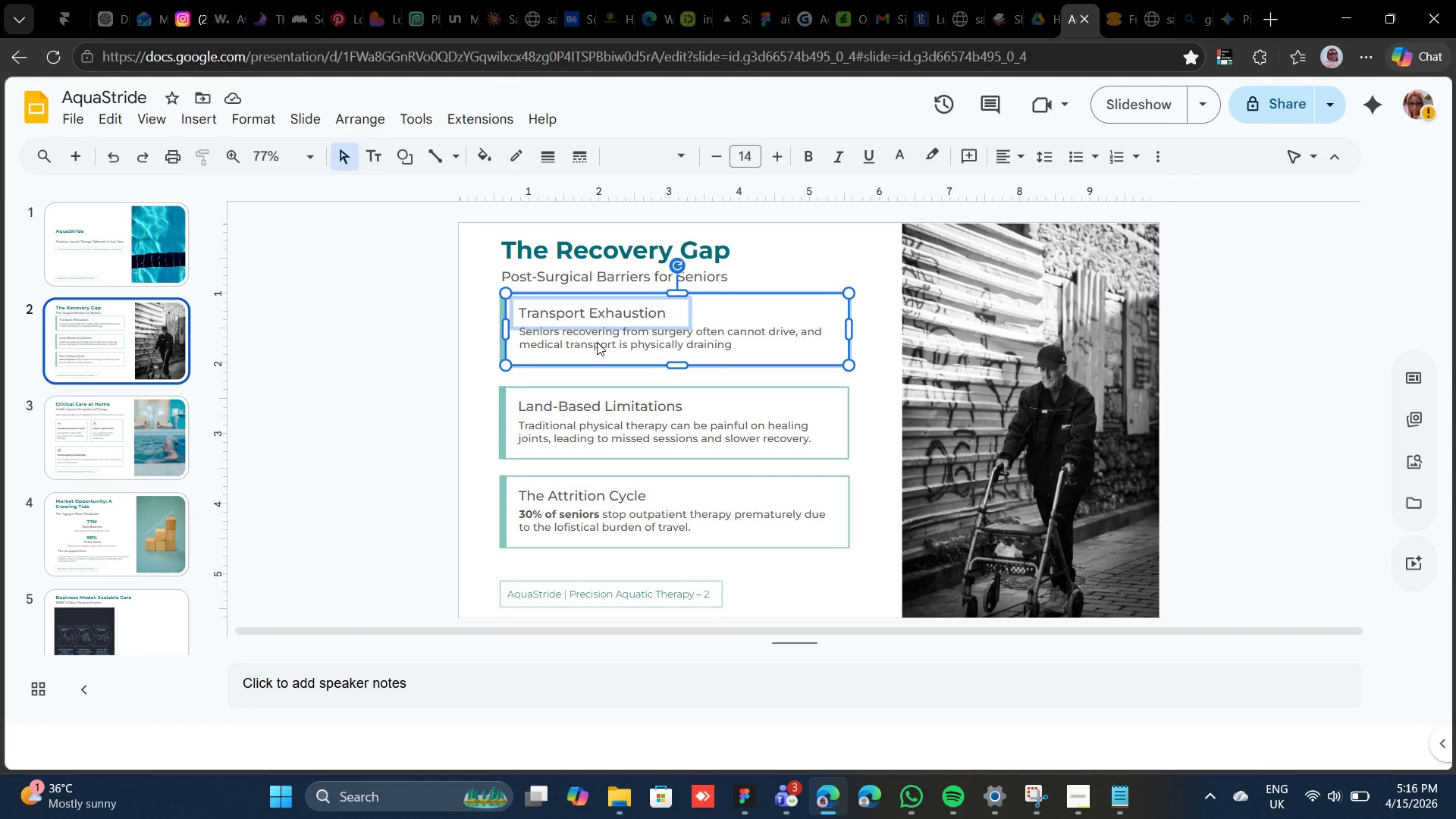 
left_click([597, 344])
 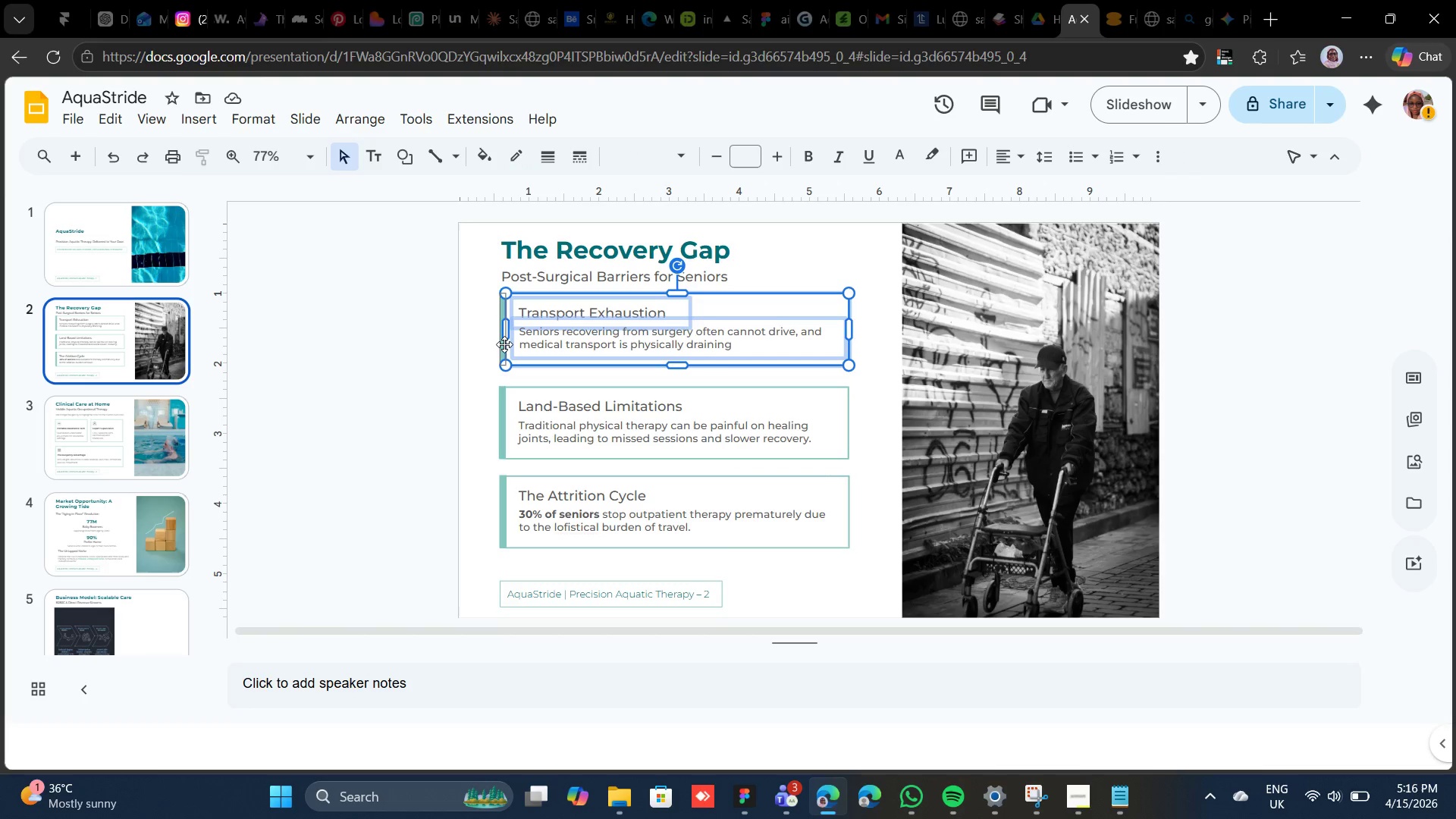 
left_click([504, 344])
 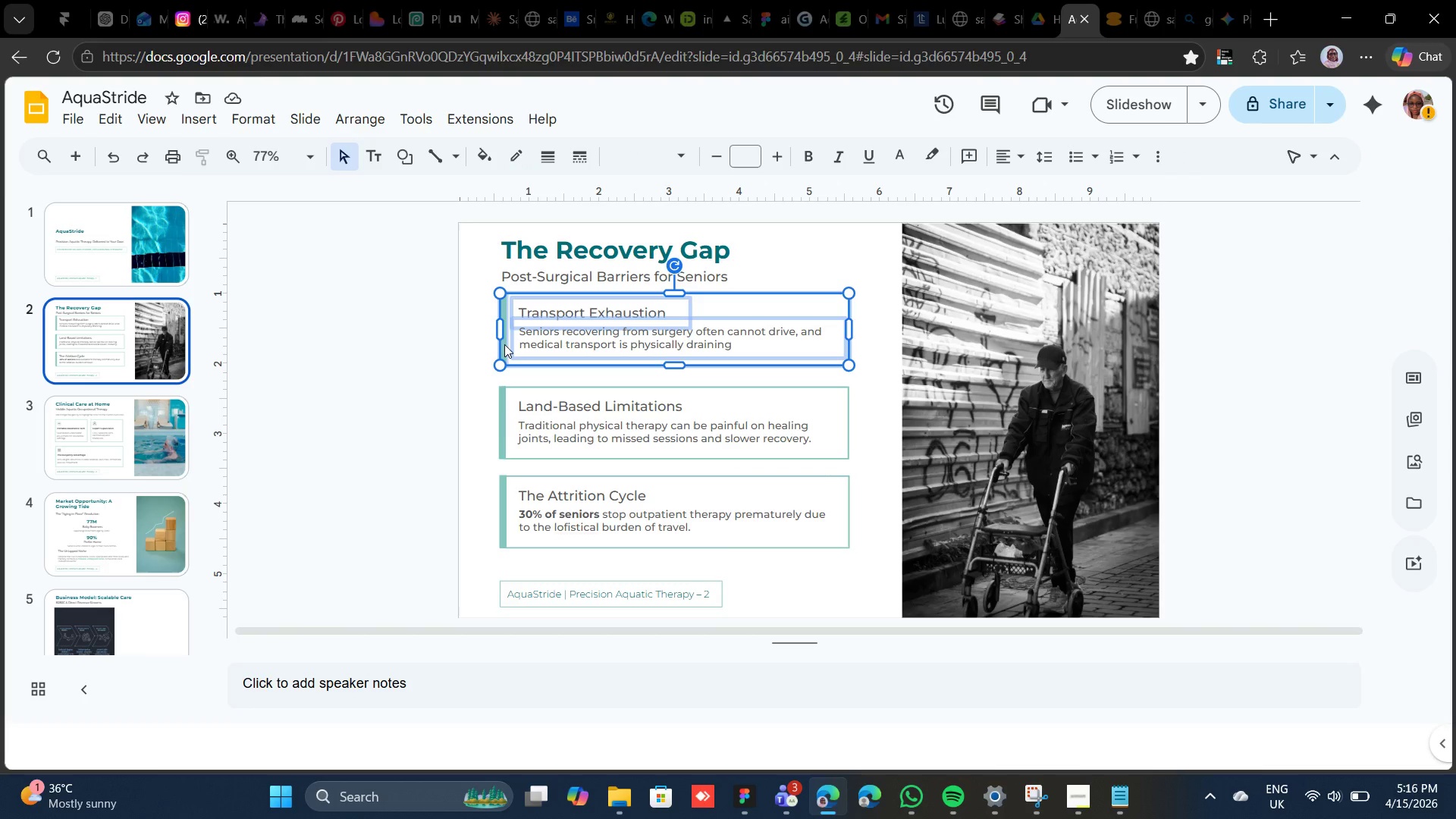 
key(Control+C)
 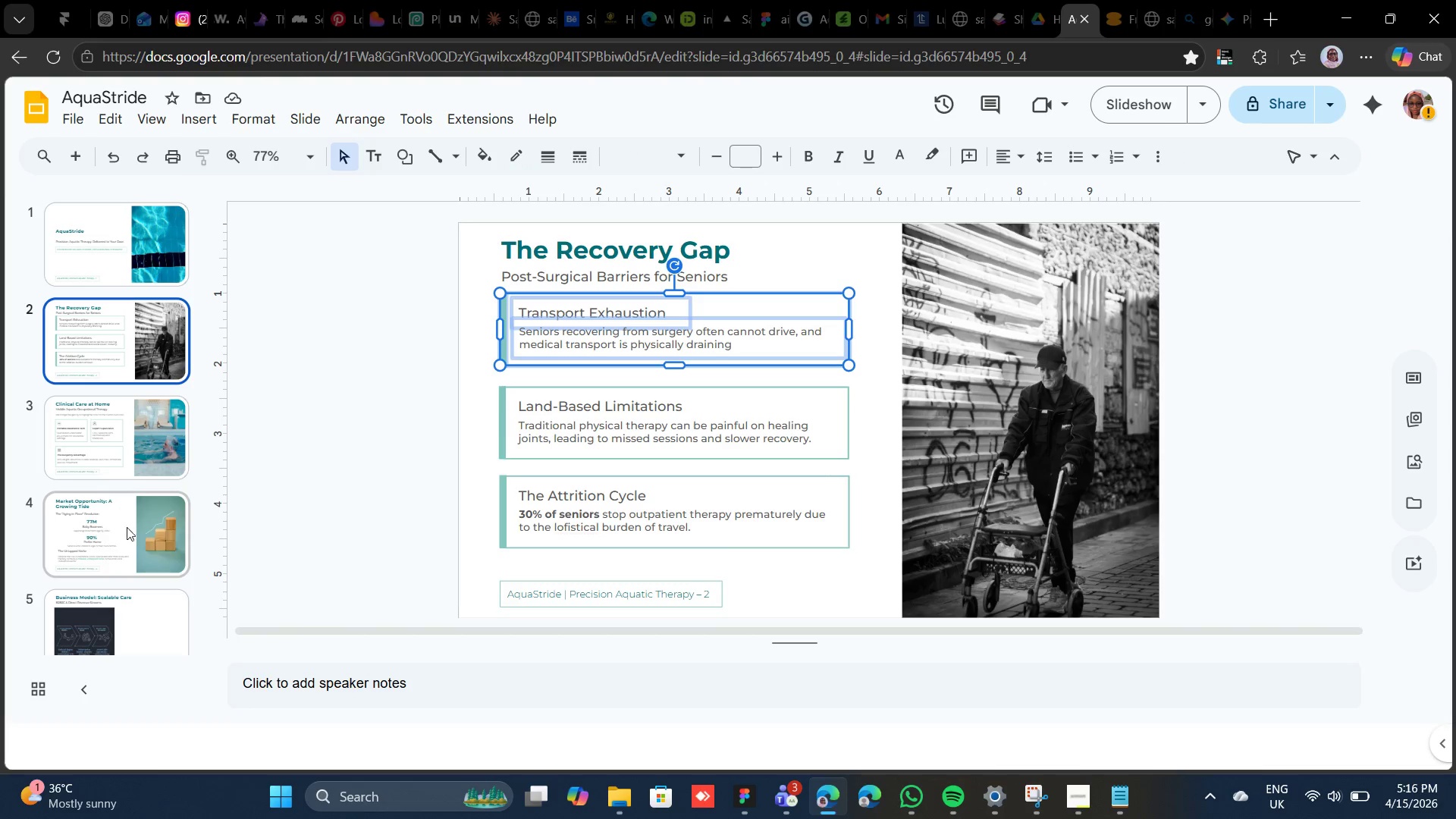 
left_click([138, 561])
 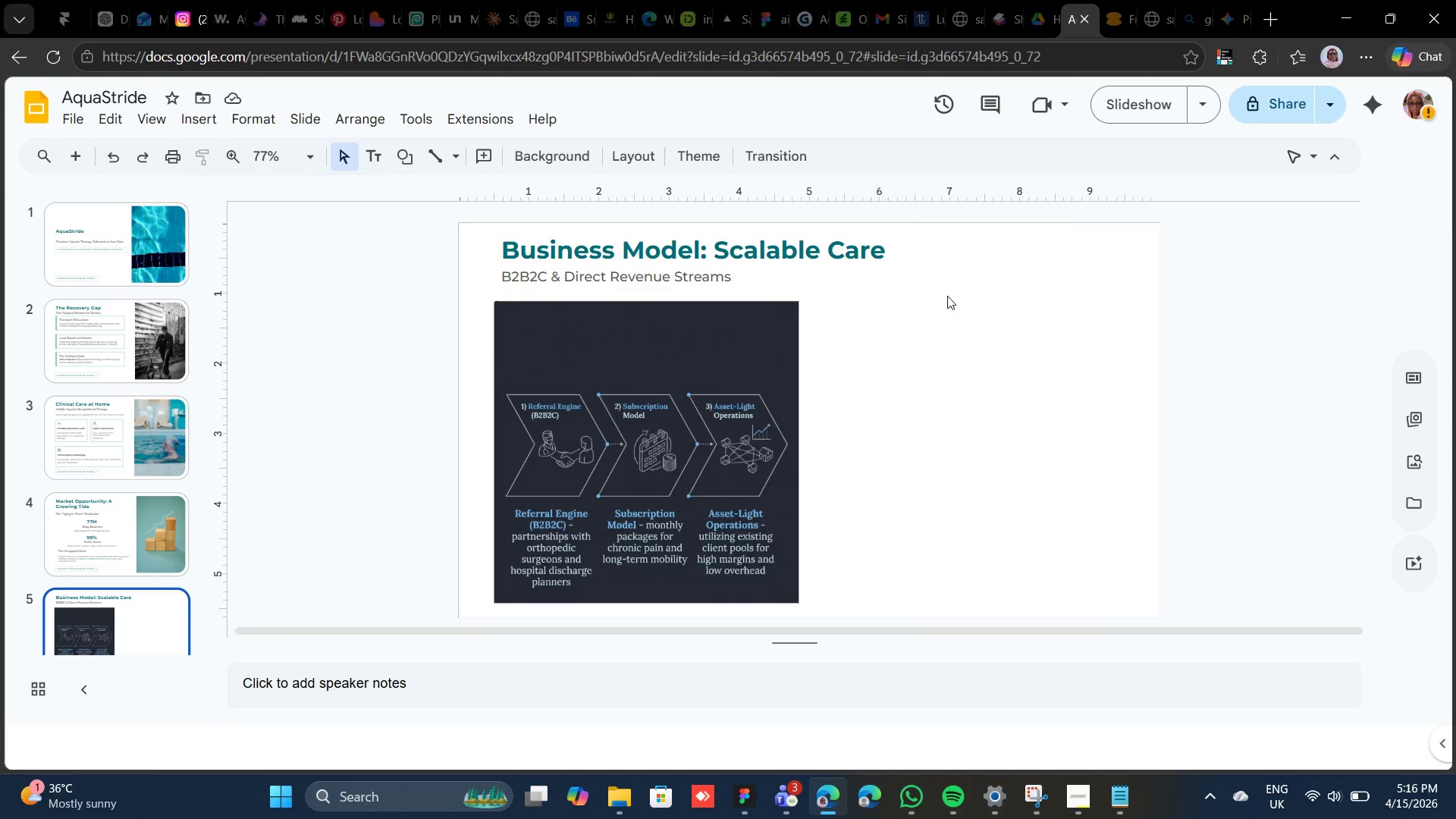 
left_click([902, 298])
 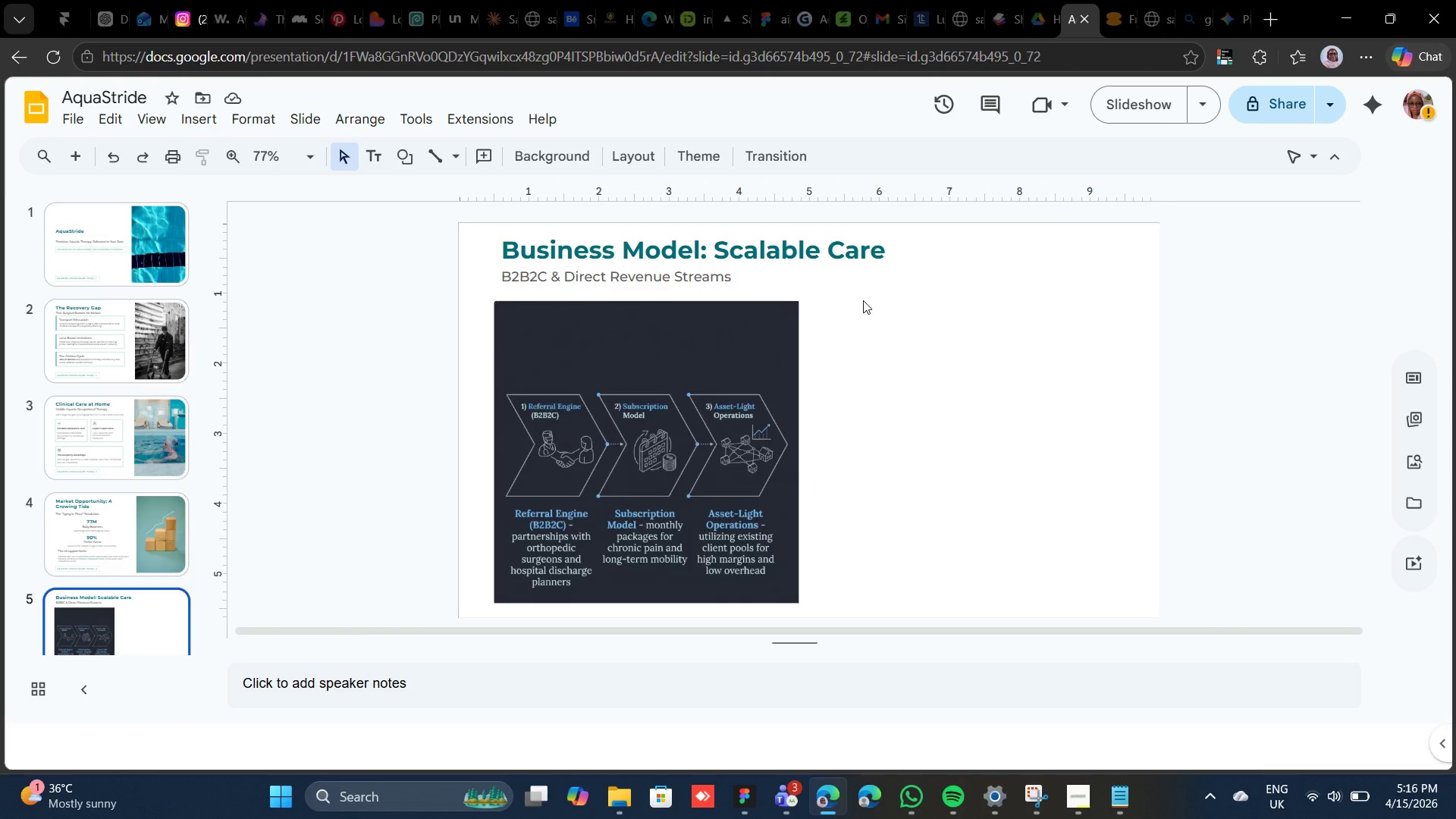 
left_click([863, 300])
 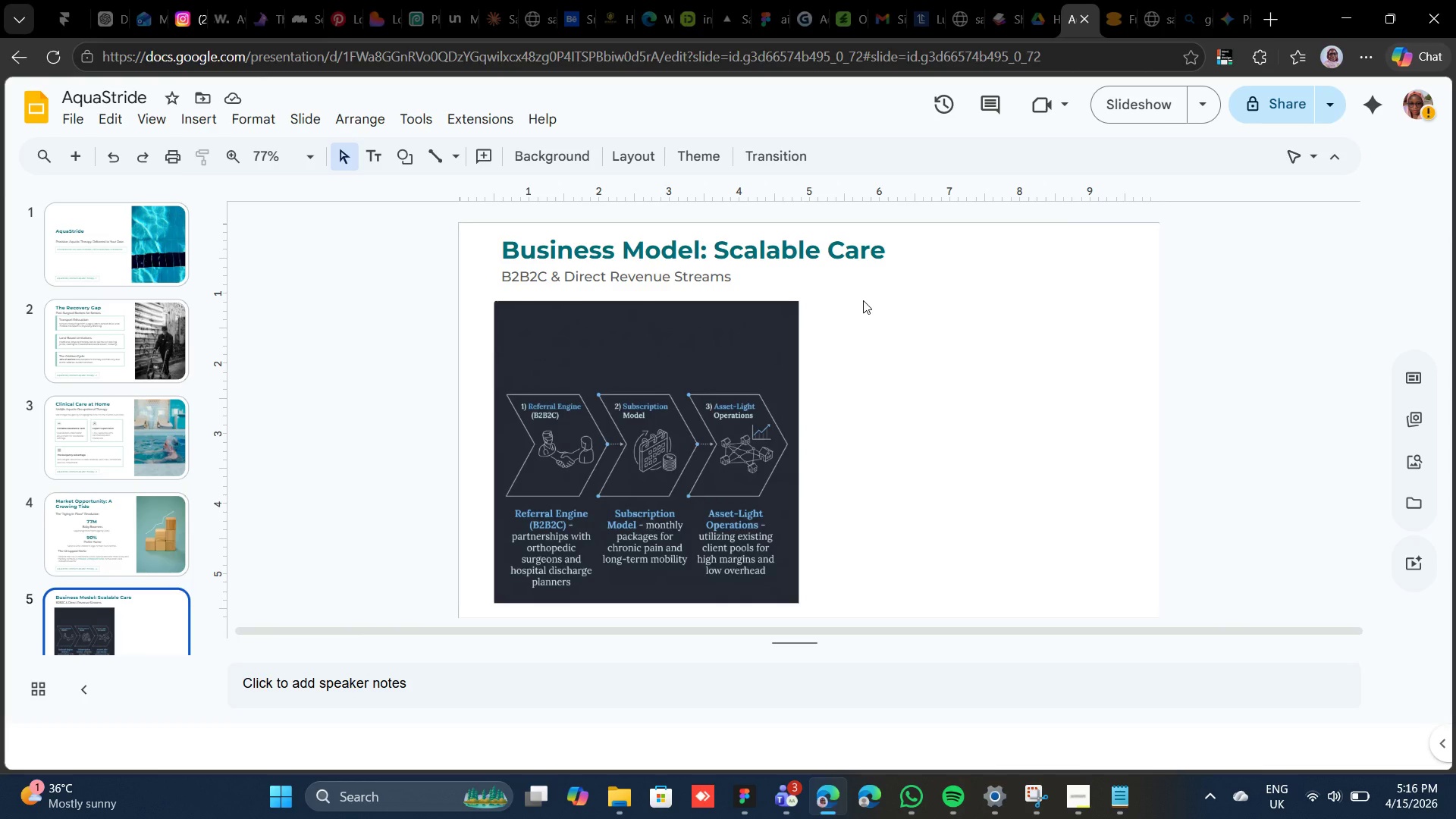 
right_click([863, 300])
 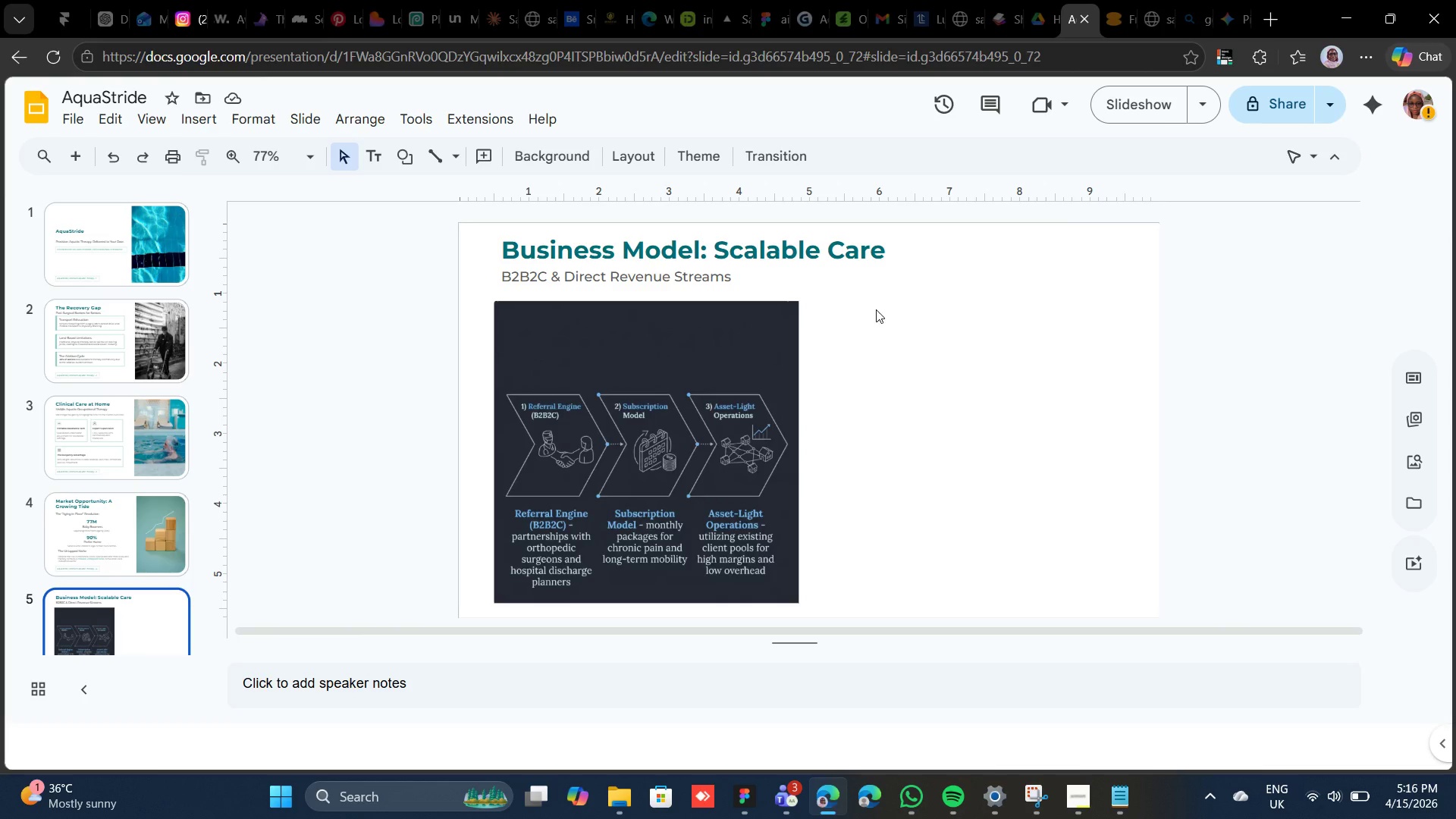 
right_click([876, 309])
 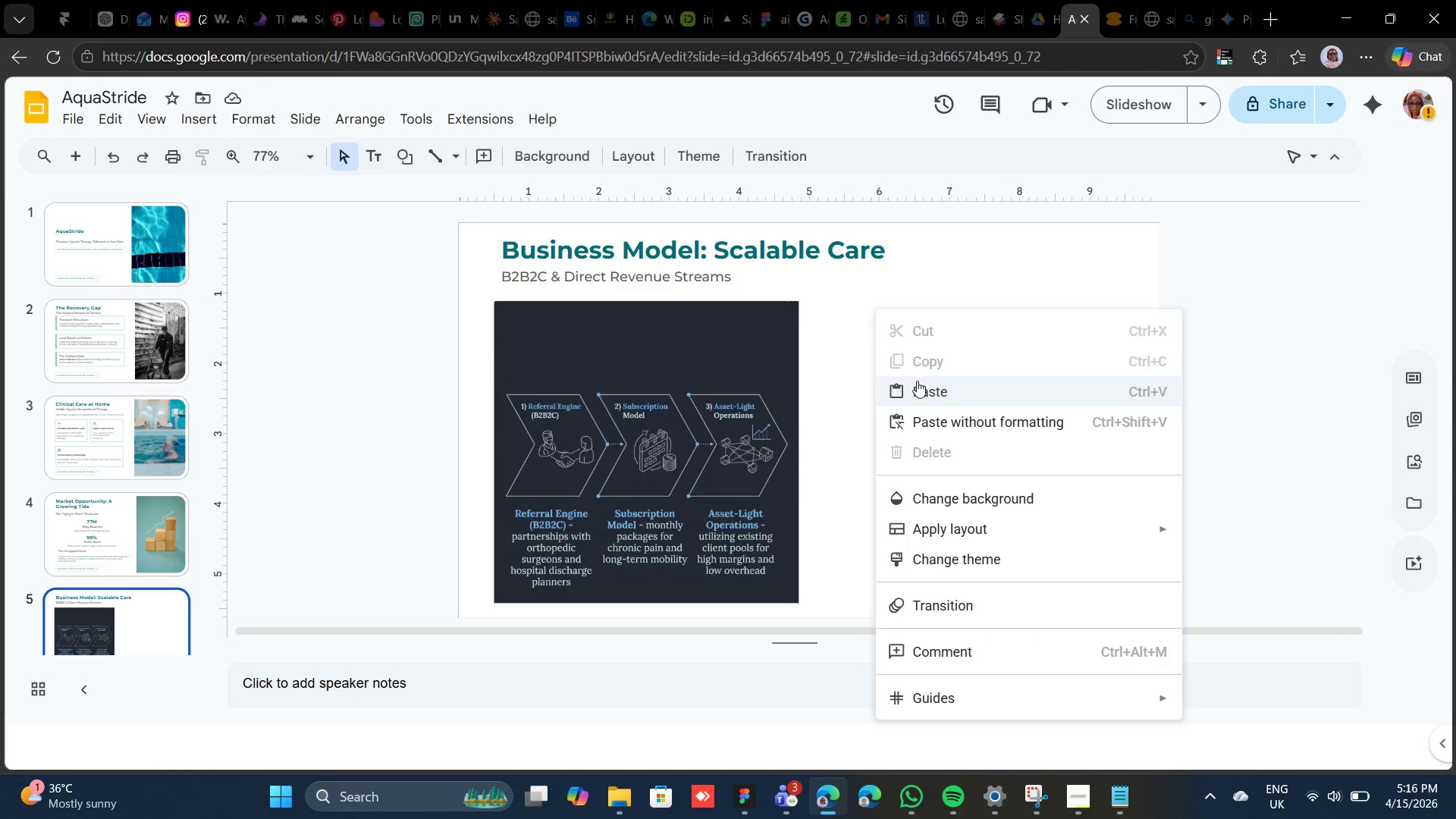 
left_click([917, 381])
 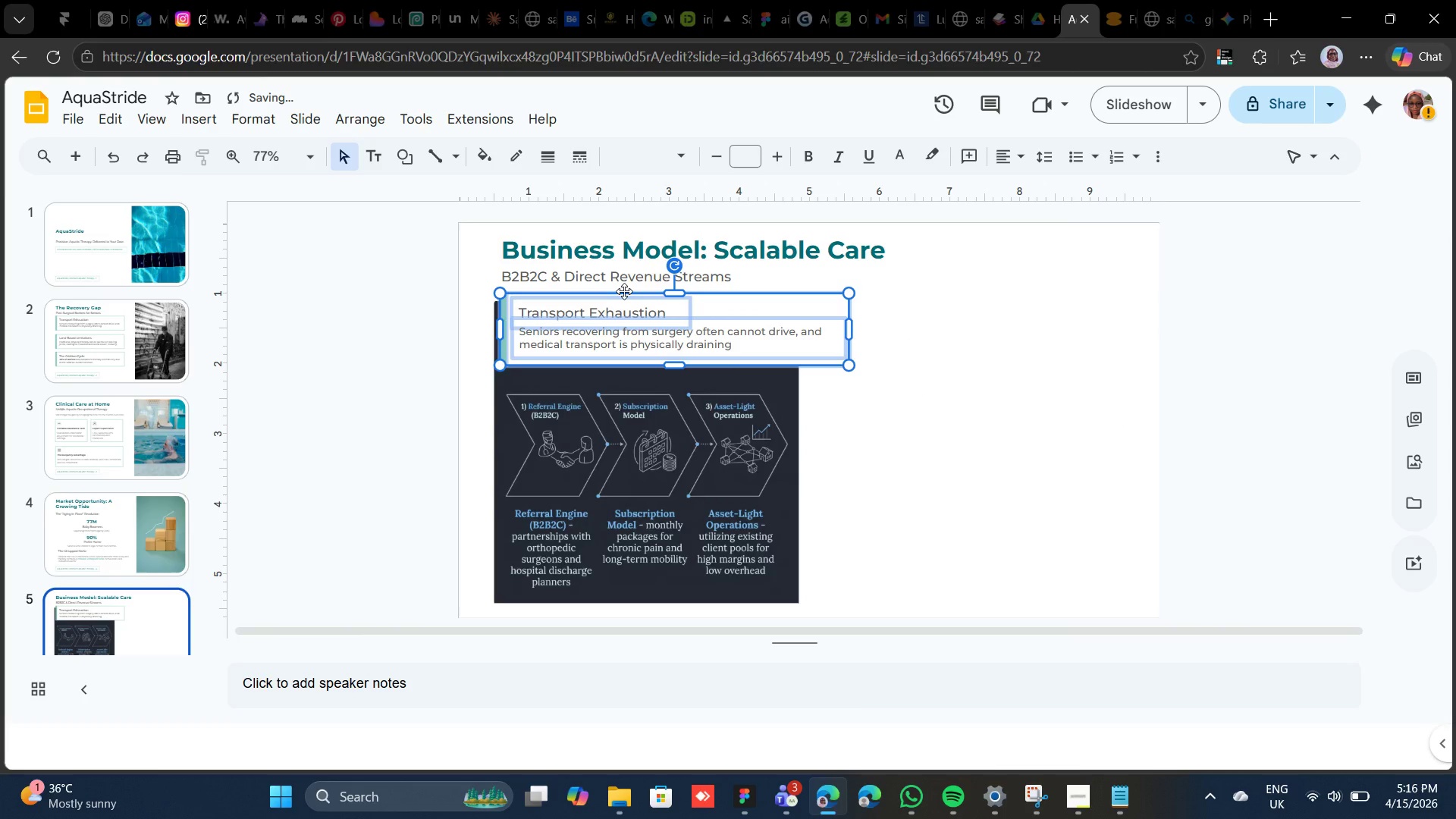 
hold_key(key=ArrowRight, duration=1.5)
 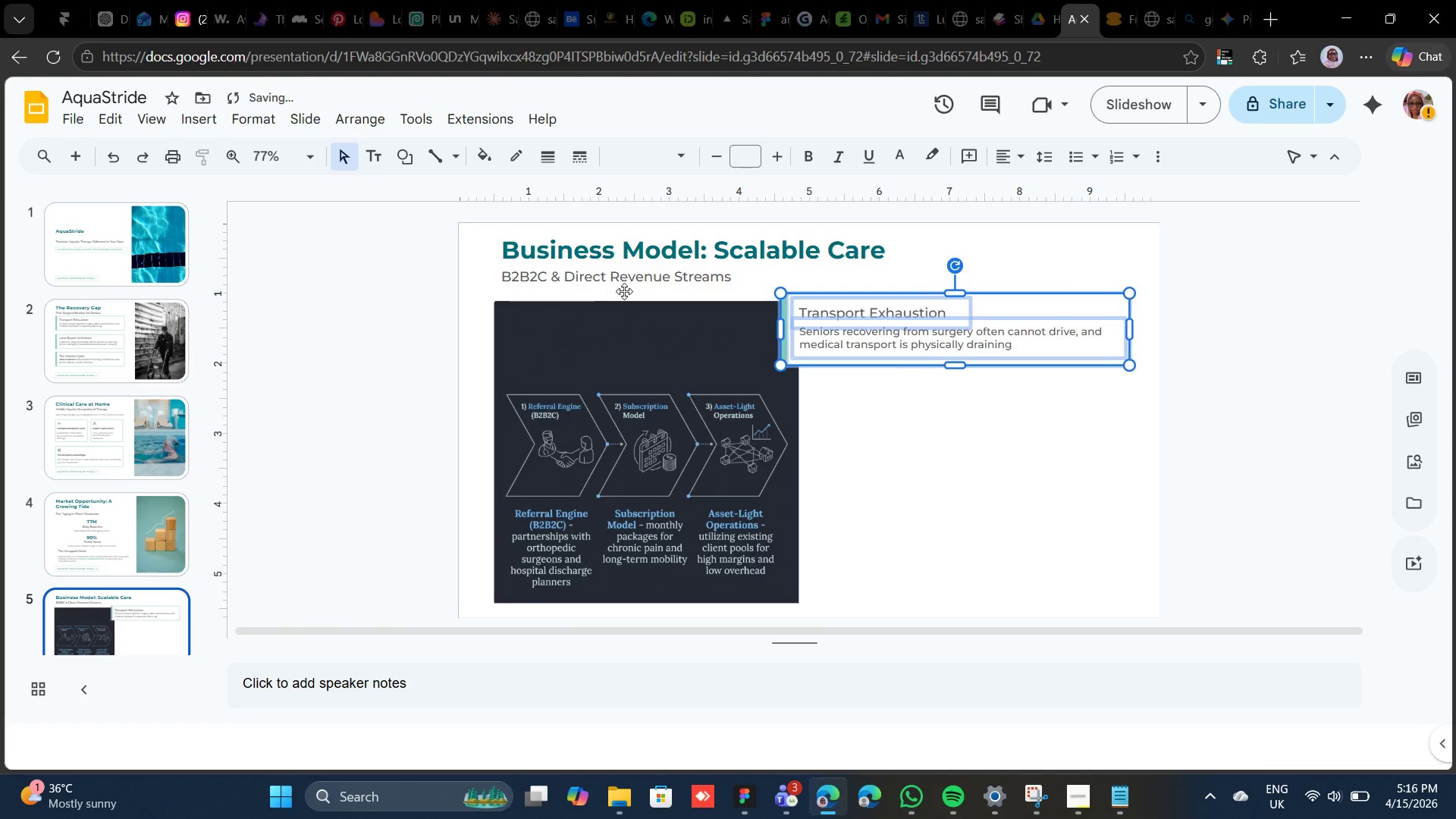 
hold_key(key=ArrowRight, duration=0.45)
 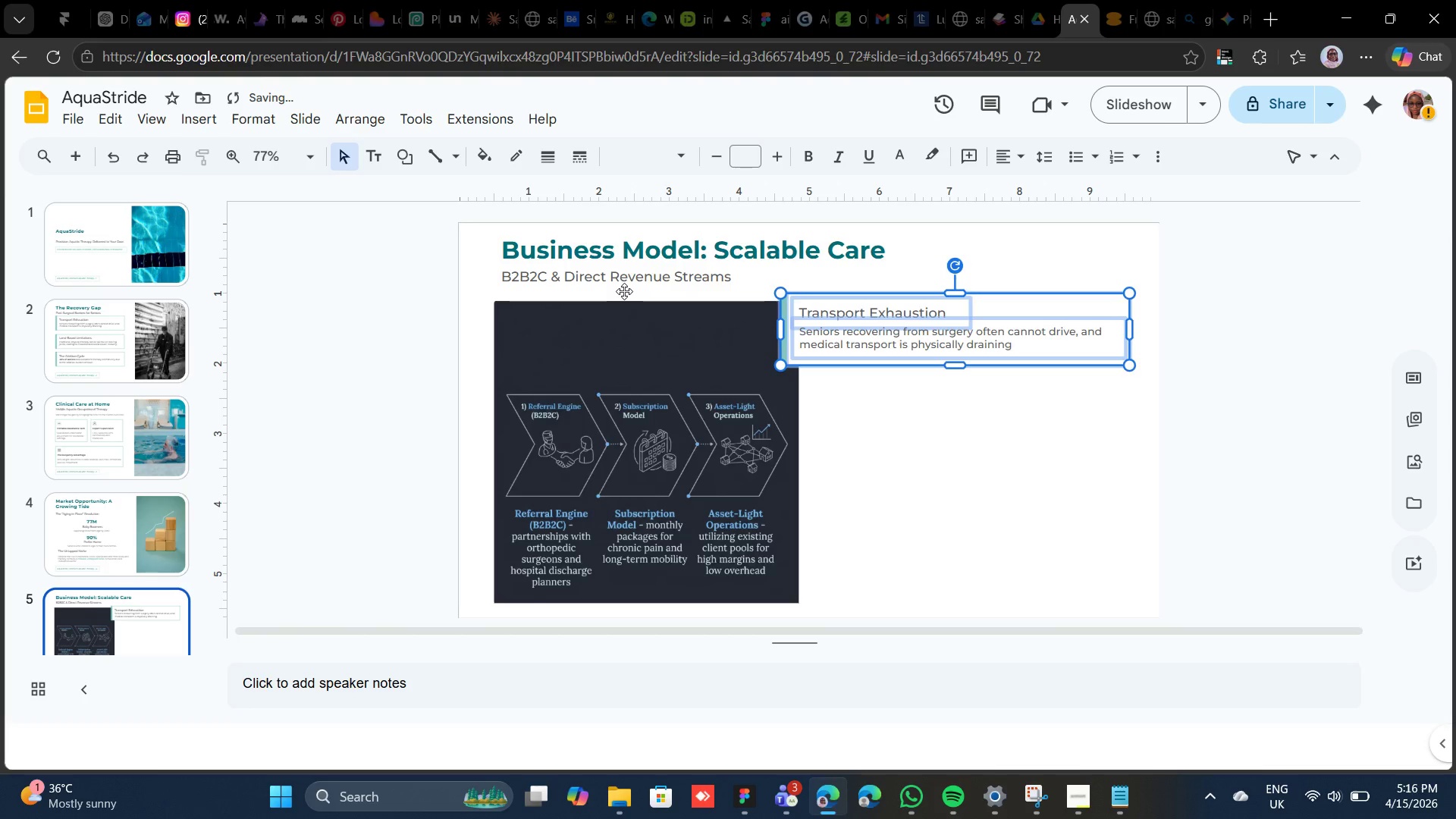 
key(Shift+ArrowRight)
 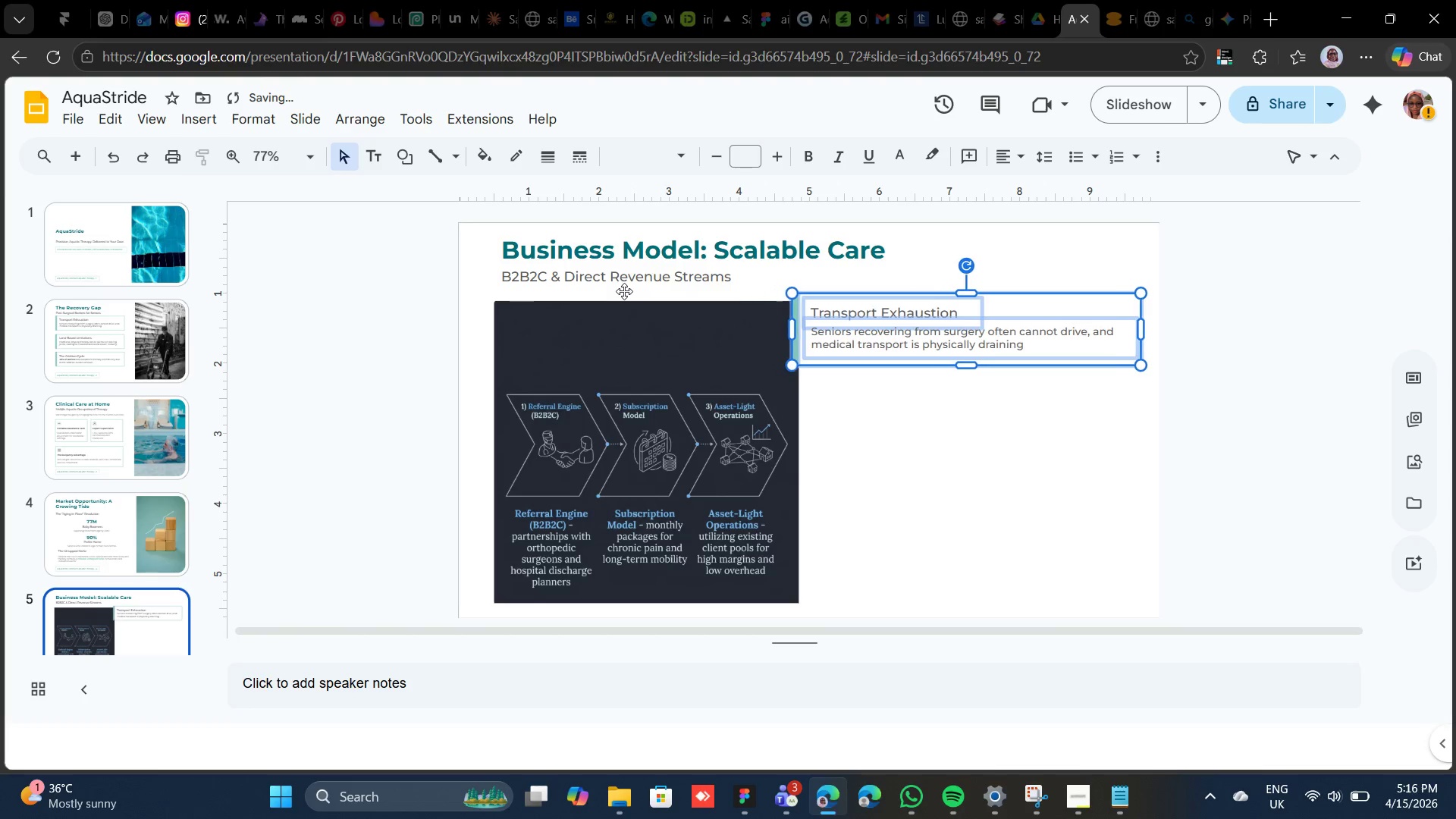 
key(Shift+ArrowRight)
 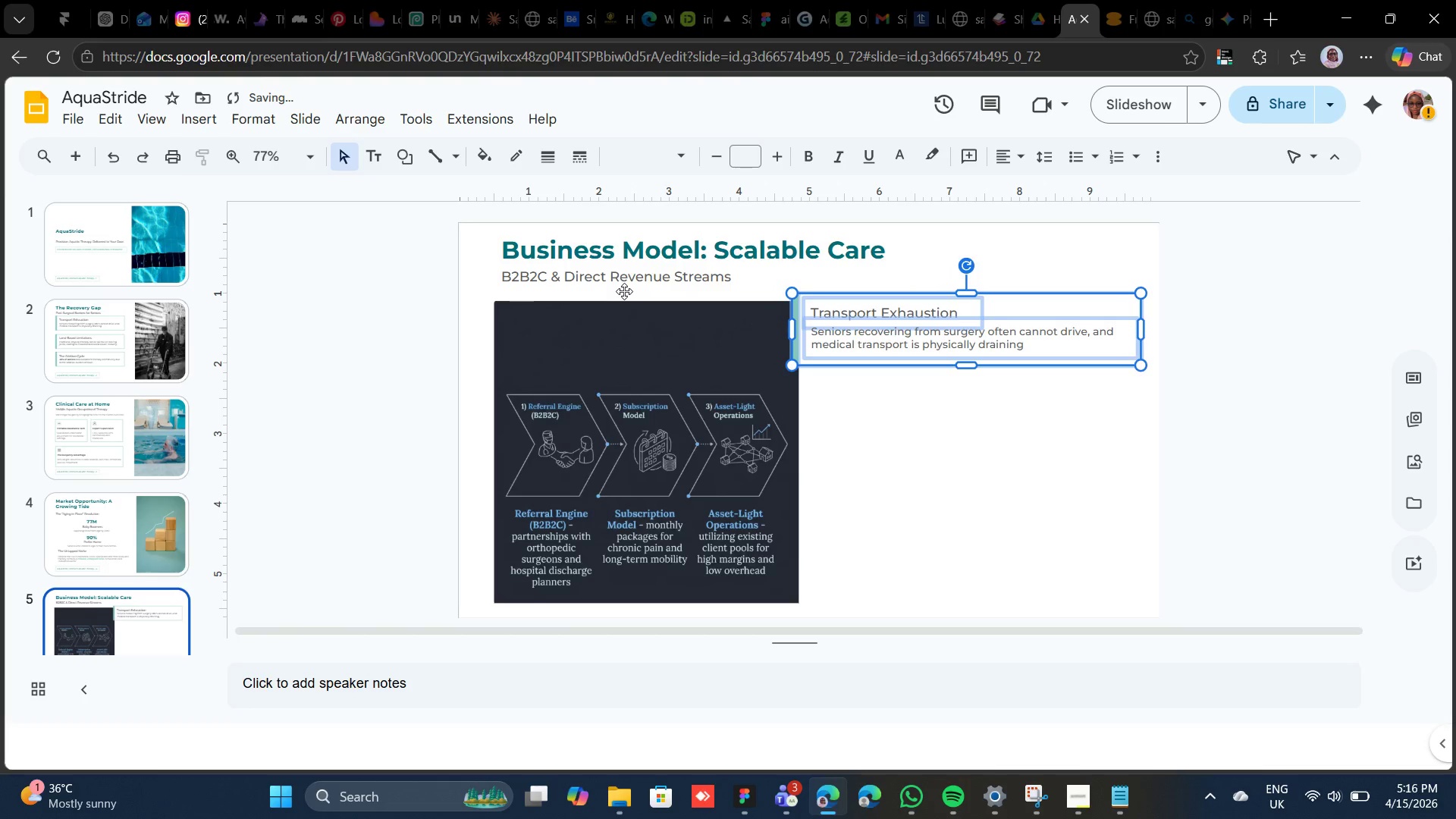 
key(Shift+ArrowRight)
 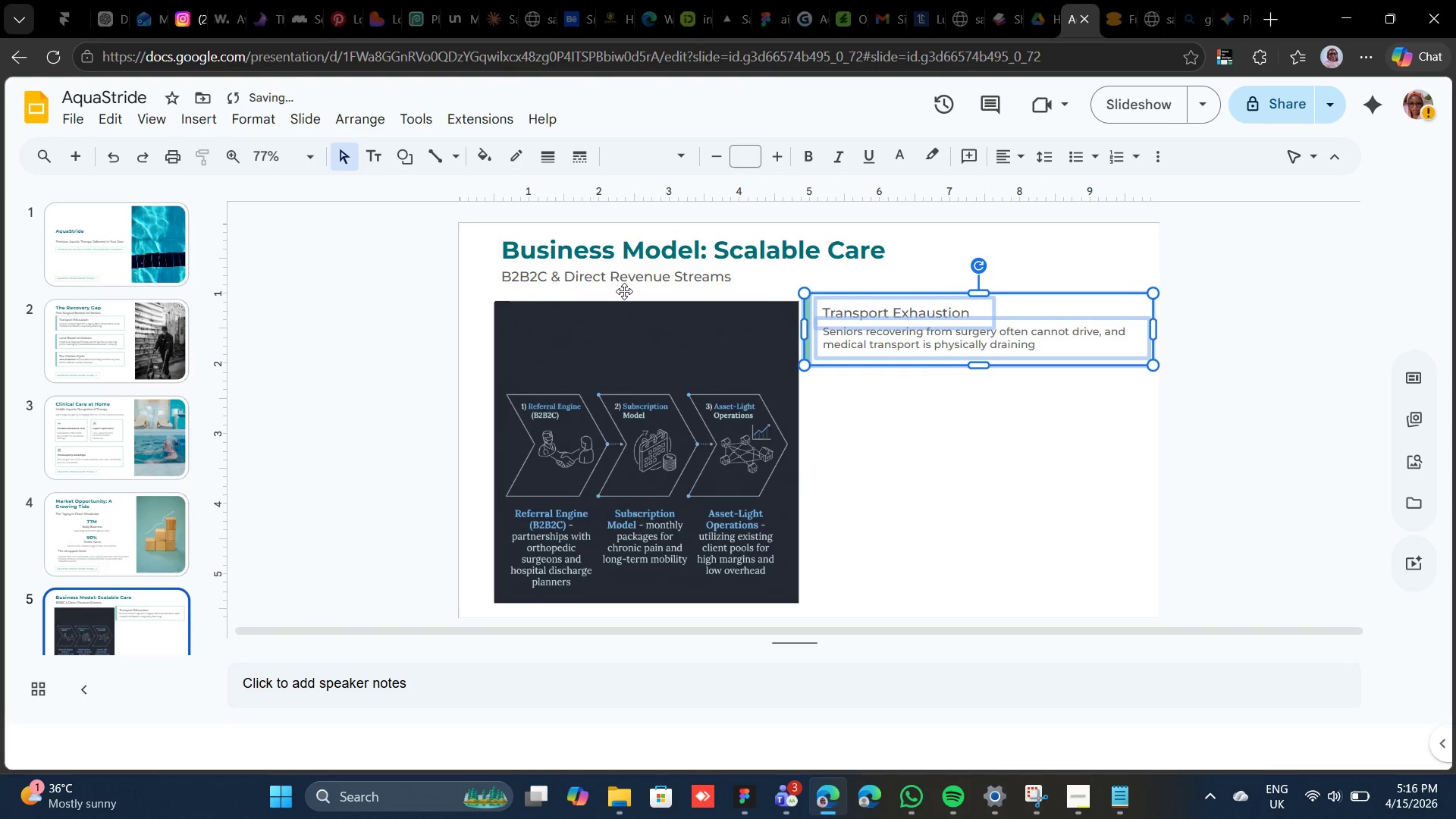 
key(Shift+ArrowRight)
 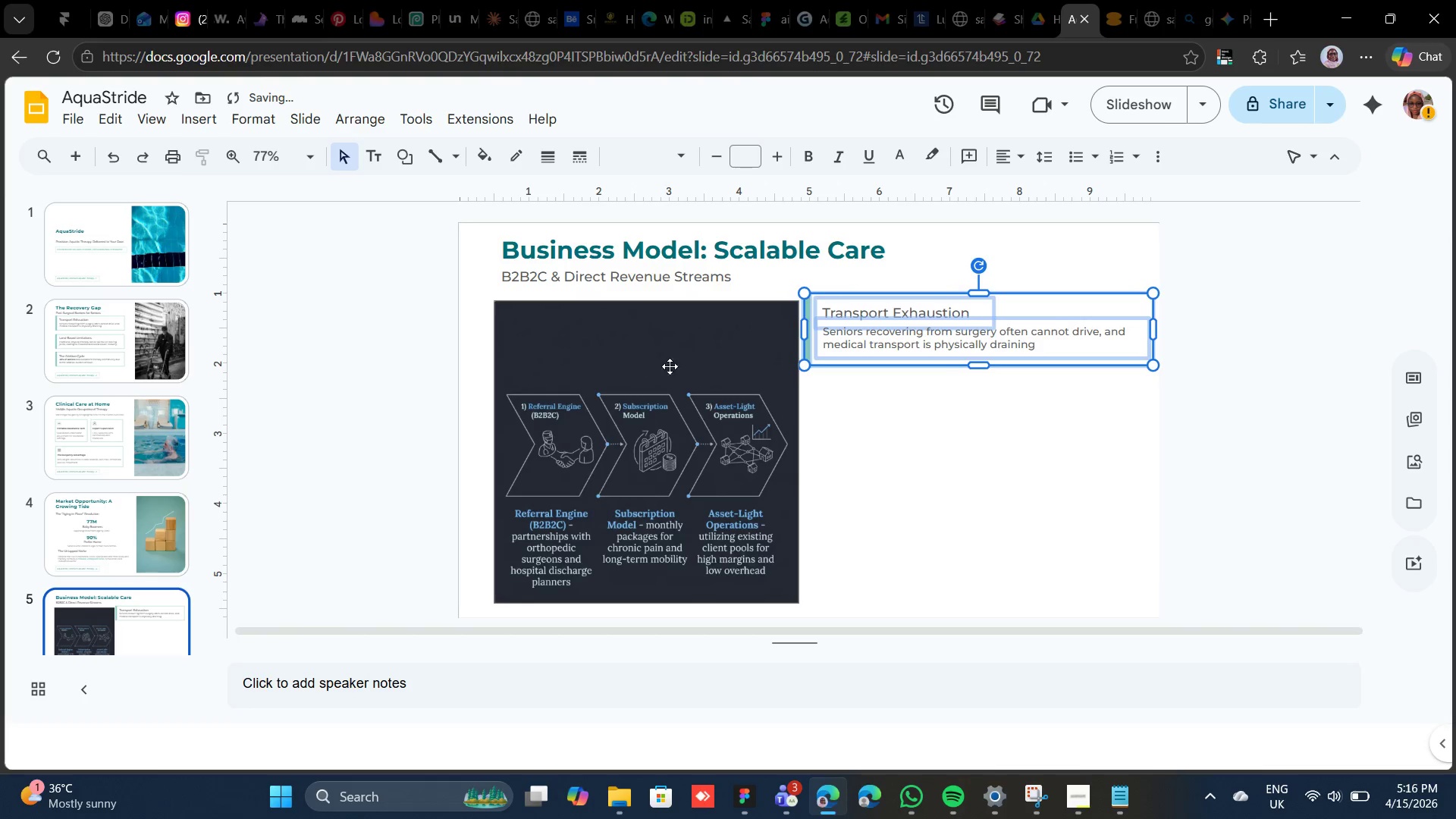 
left_click([767, 374])
 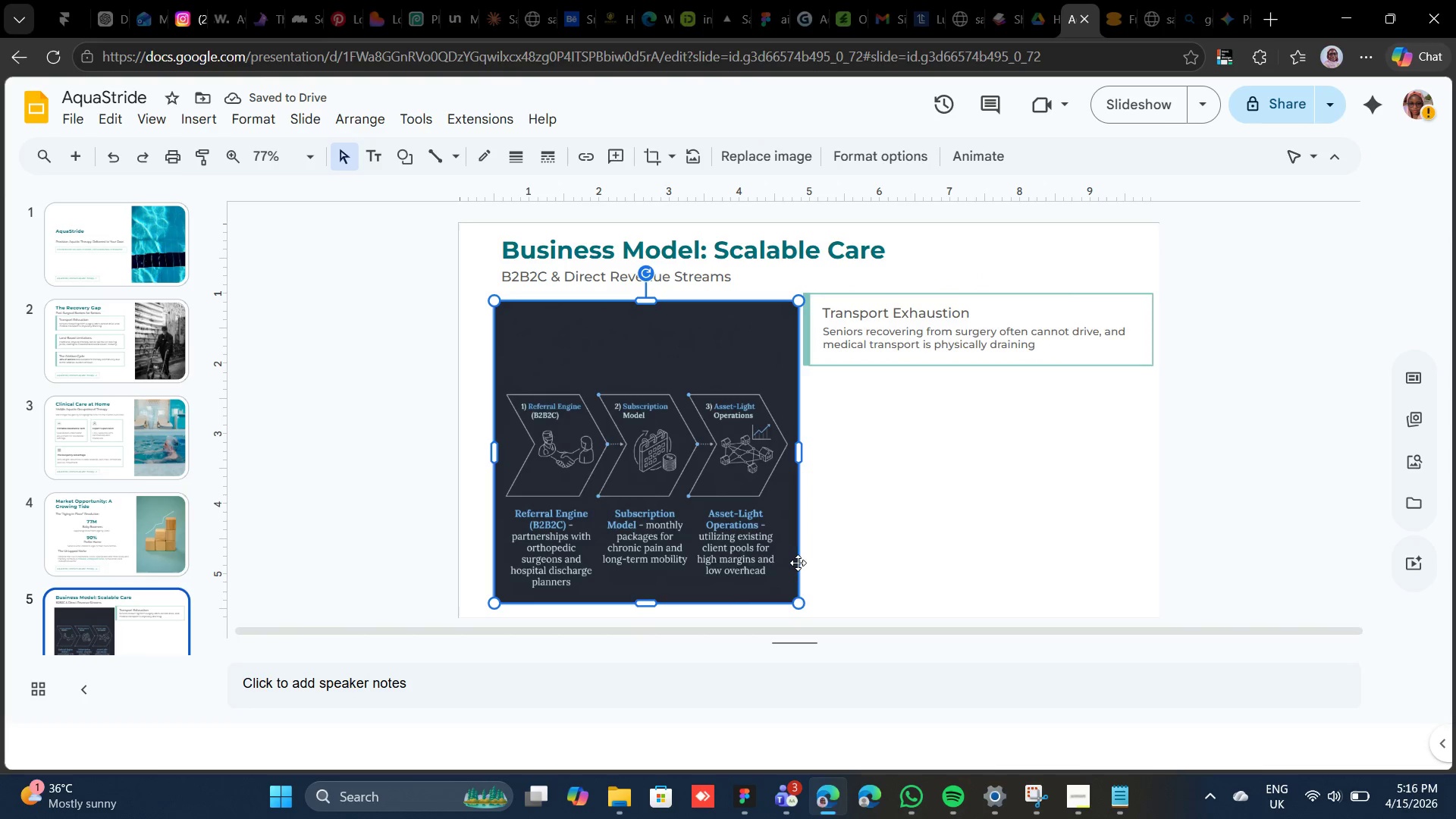 
left_click_drag(start_coordinate=[799, 601], to_coordinate=[770, 562])
 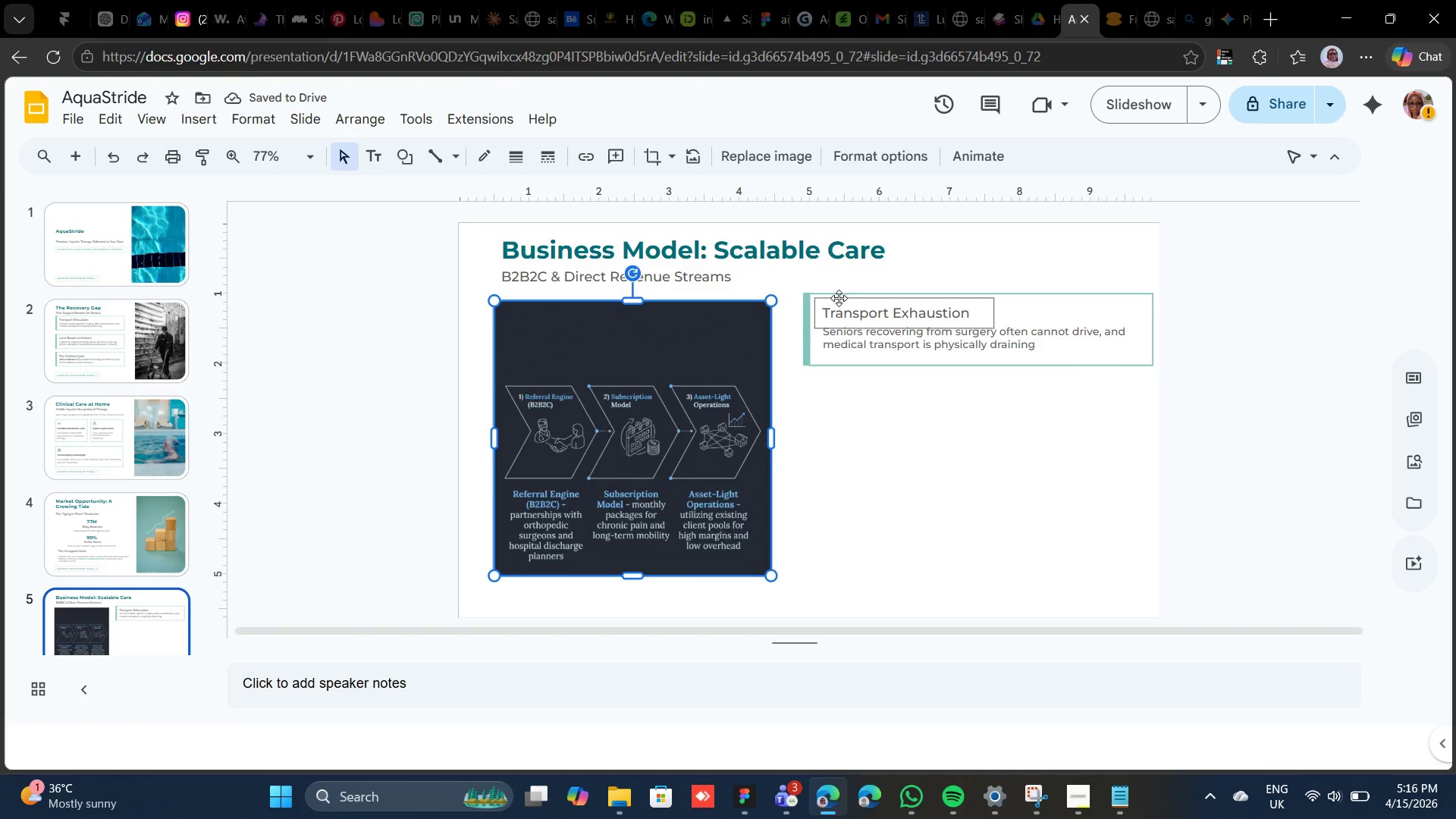 
left_click([839, 293])
 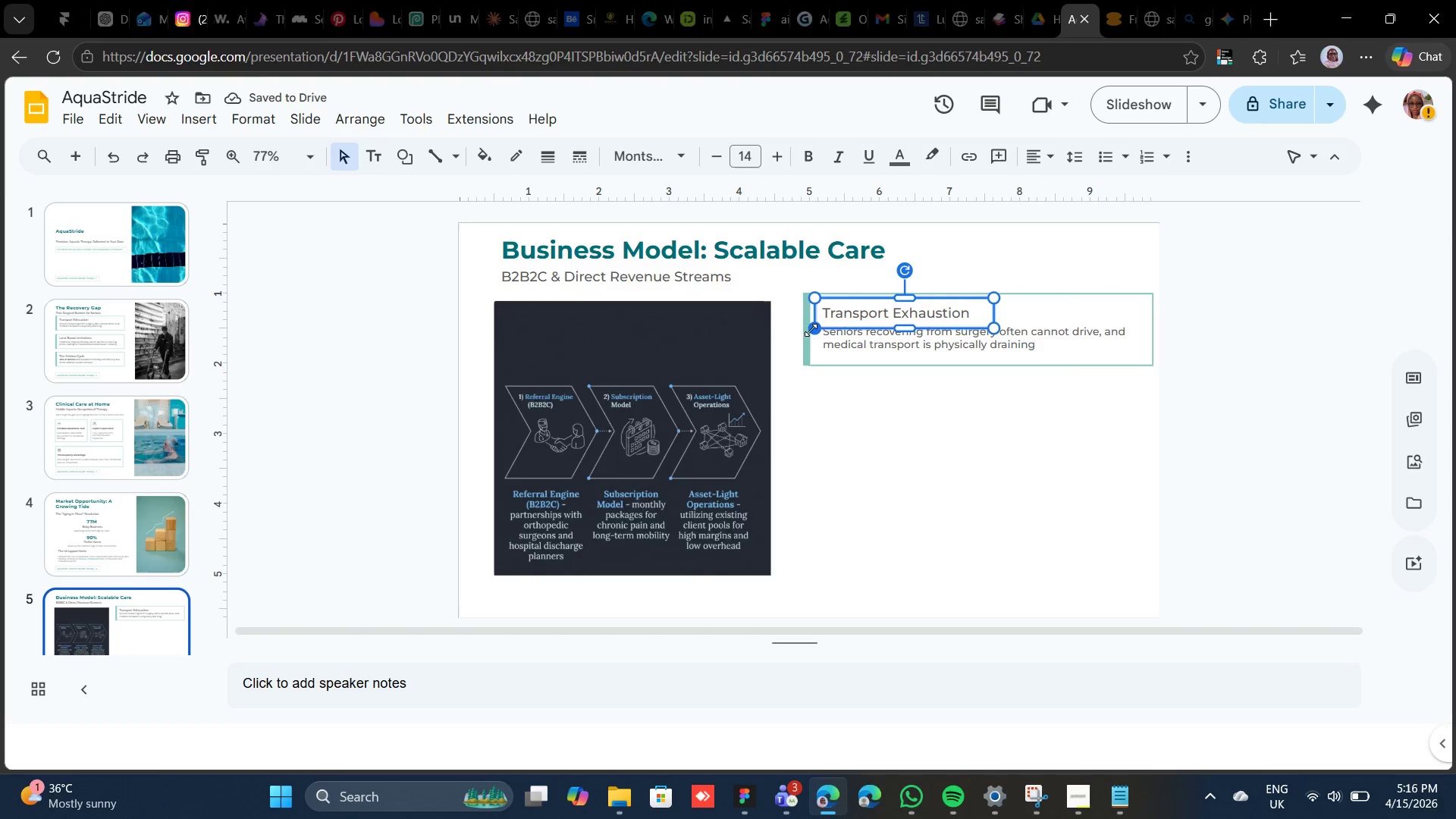 
hold_key(key=ShiftLeft, duration=0.78)
left_click([811, 330])
 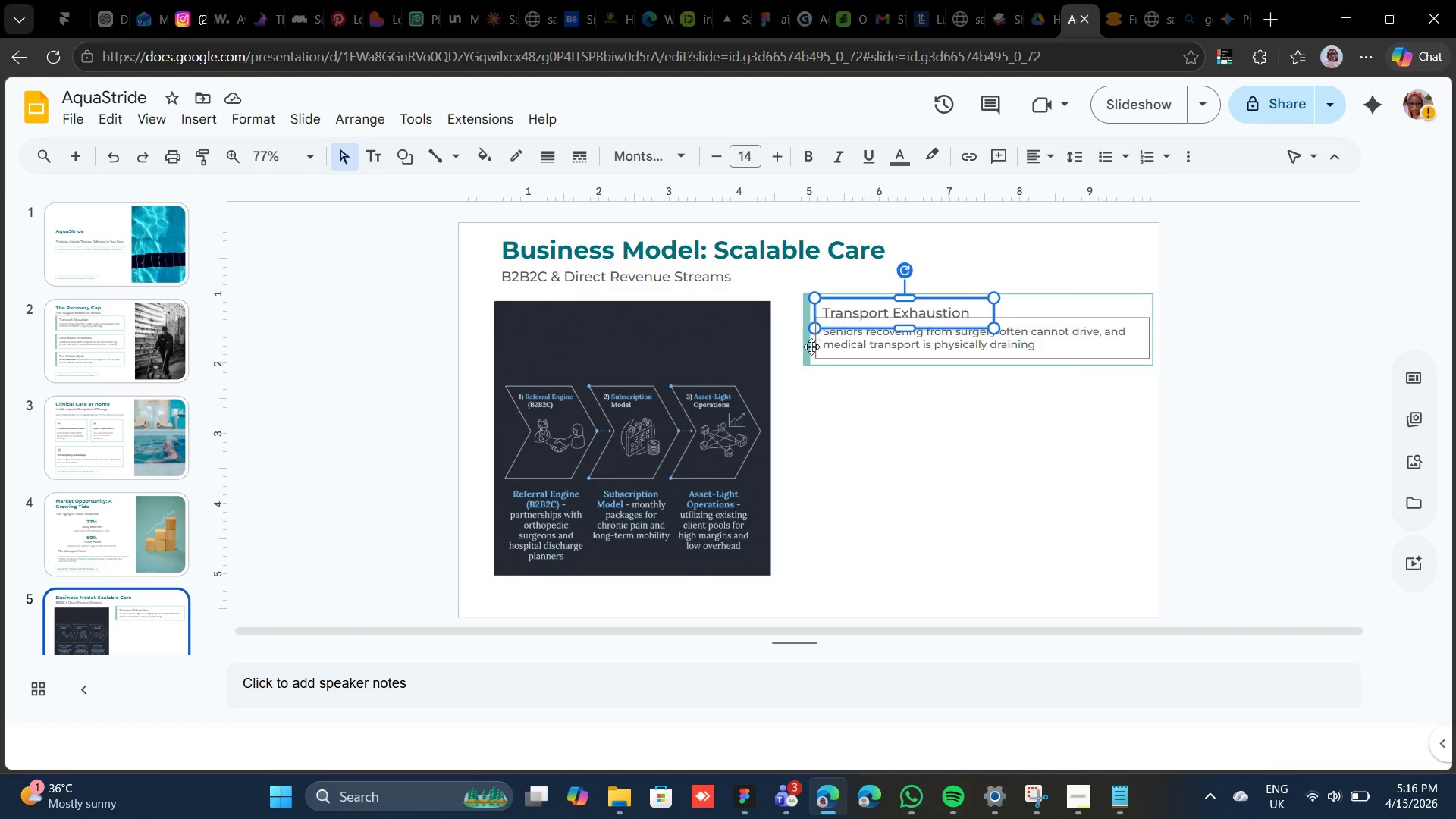 
hold_key(key=ShiftLeft, duration=8.08)
left_click([808, 354])
 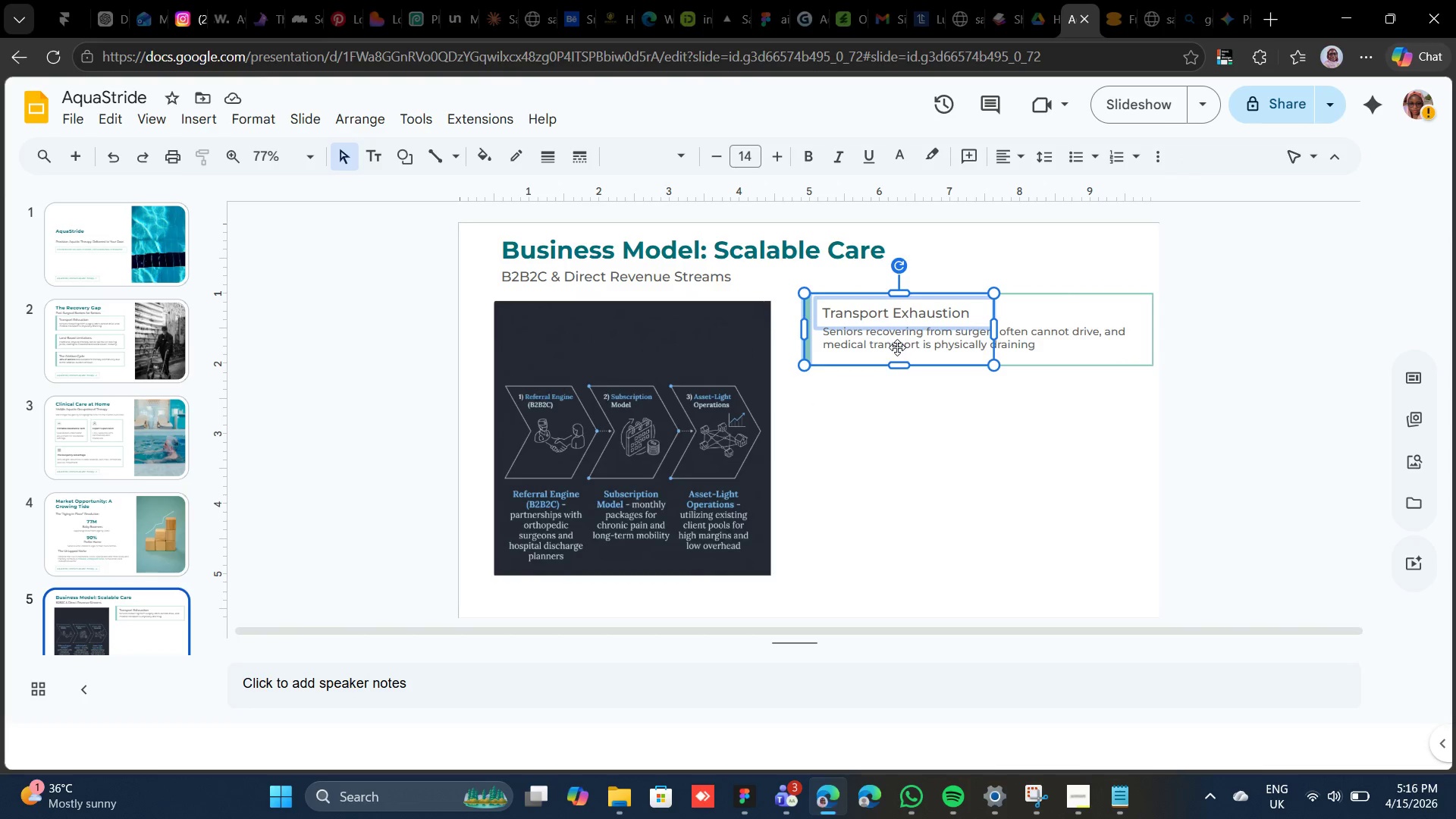 
left_click([897, 347])
 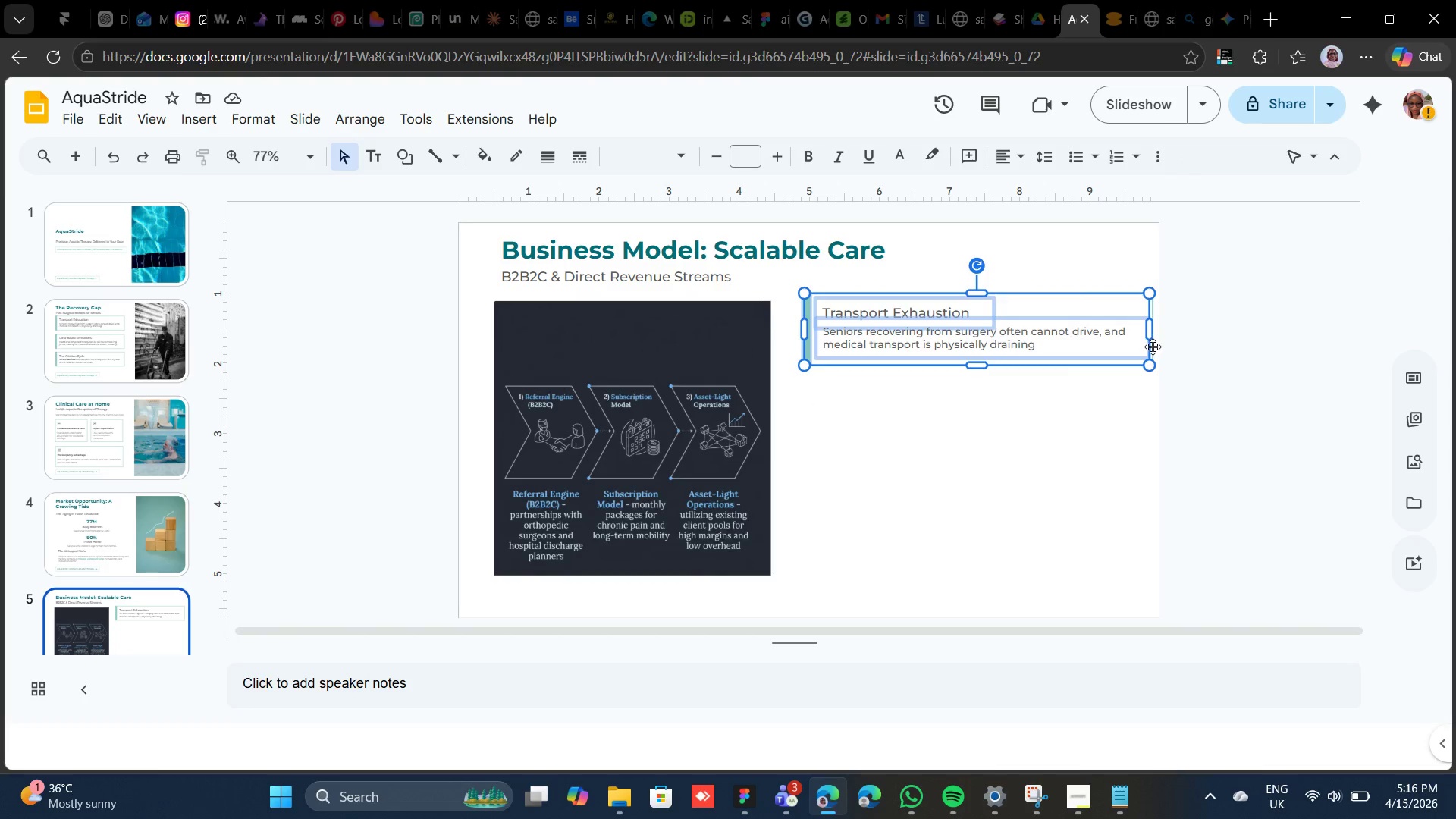 
left_click([1150, 353])
 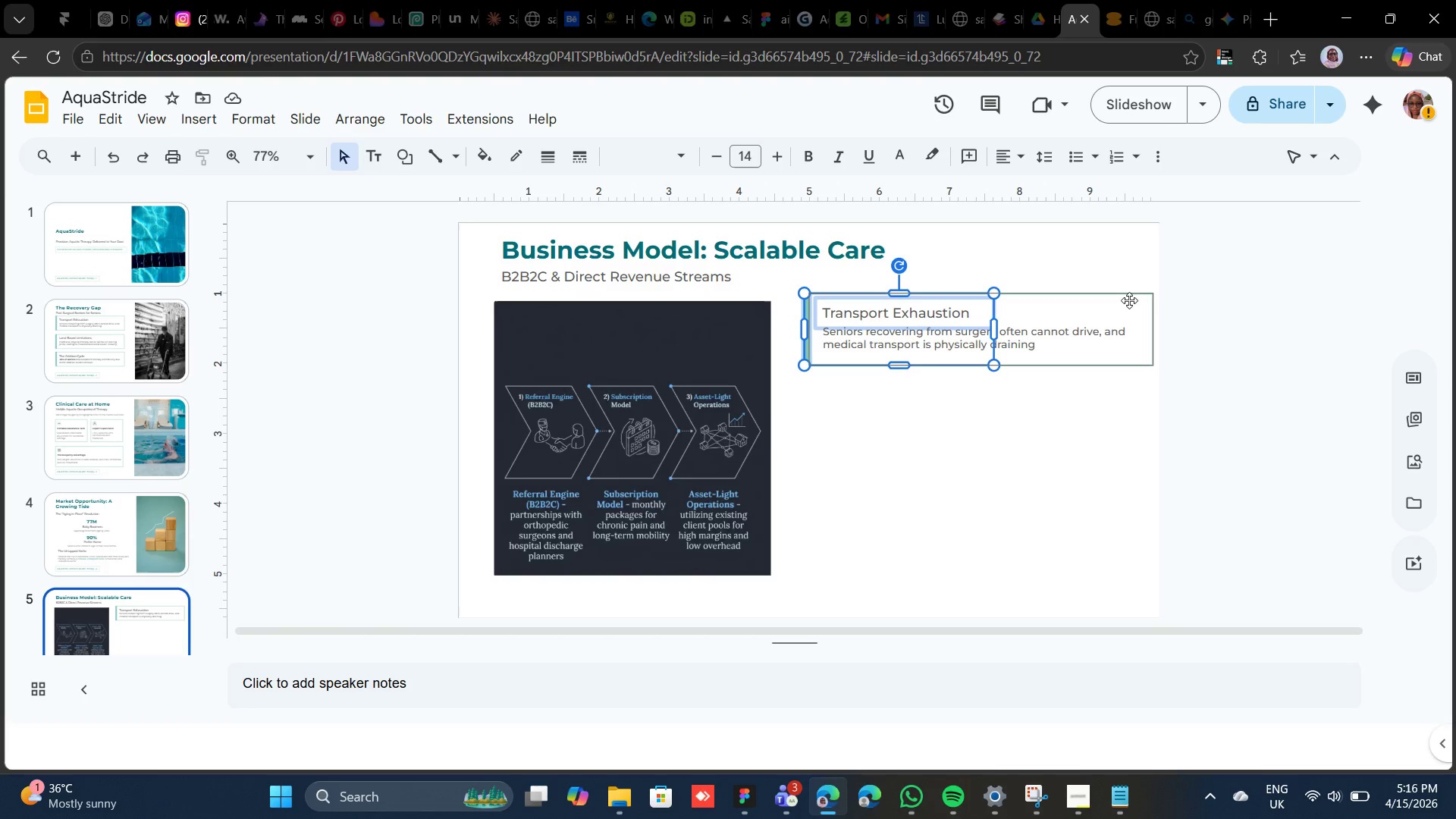 
left_click([1129, 300])
 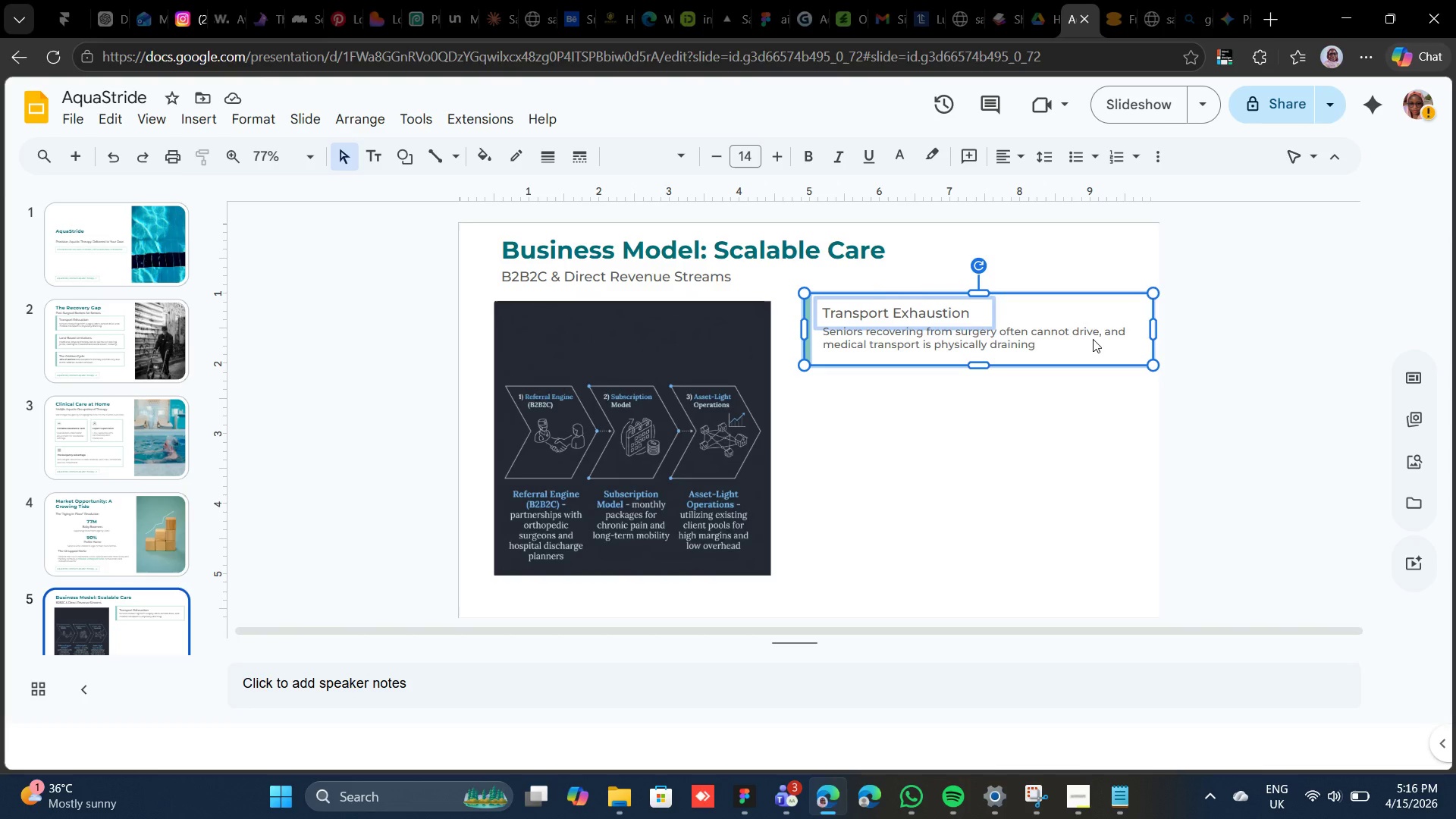 
left_click([1093, 339])
 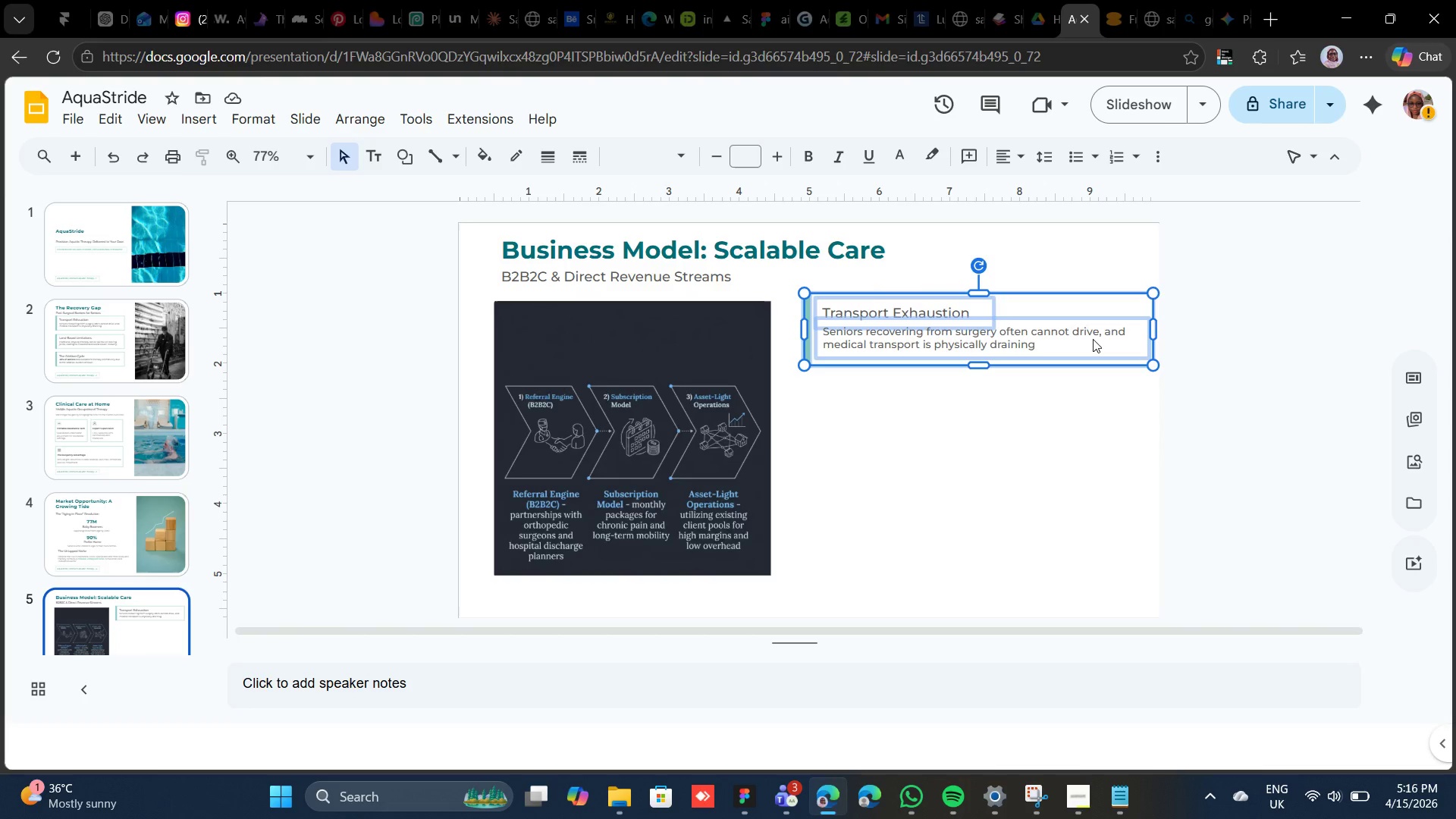 
key(Shift+ArrowLeft)
 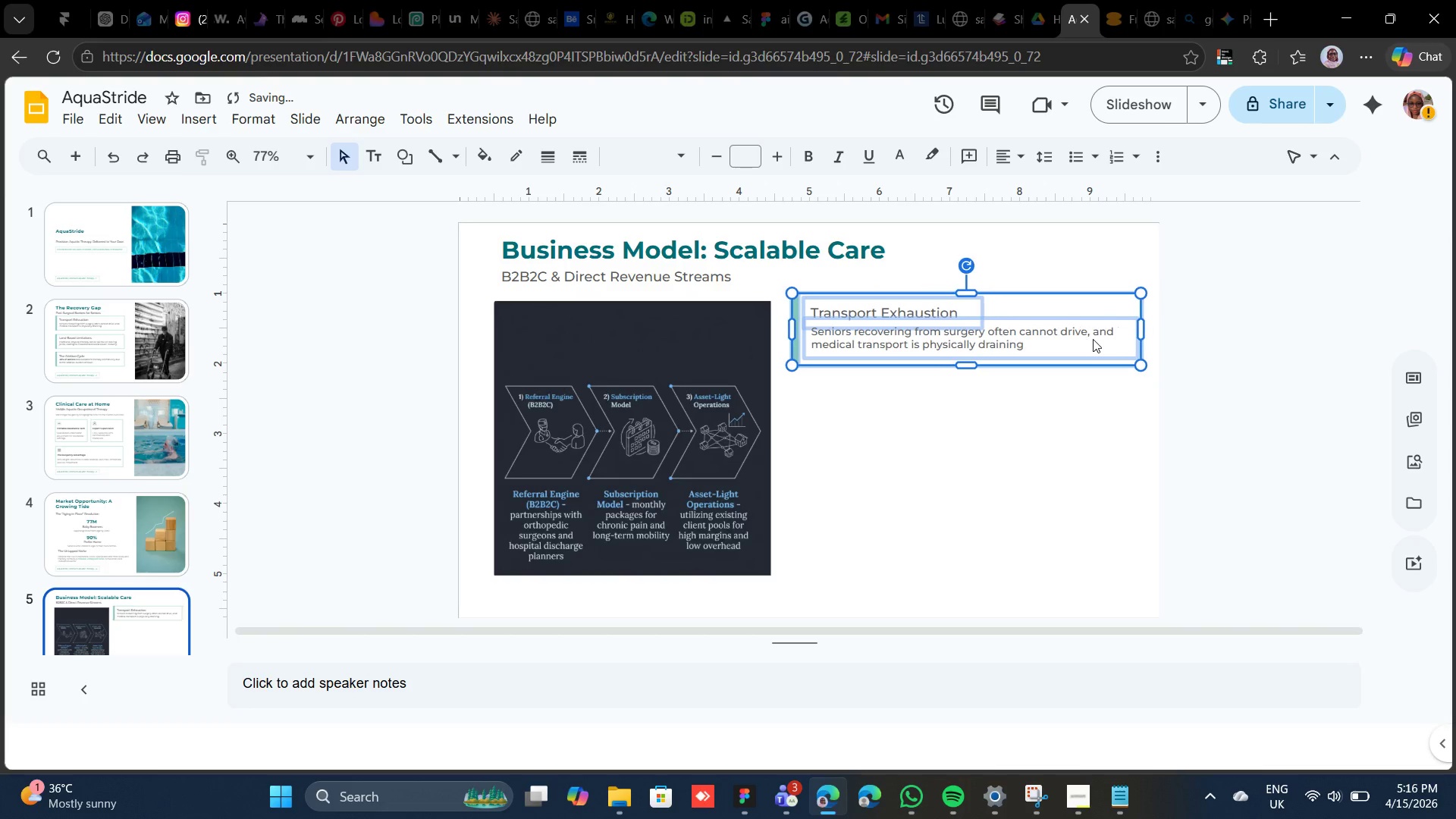 
key(Shift+ArrowLeft)
 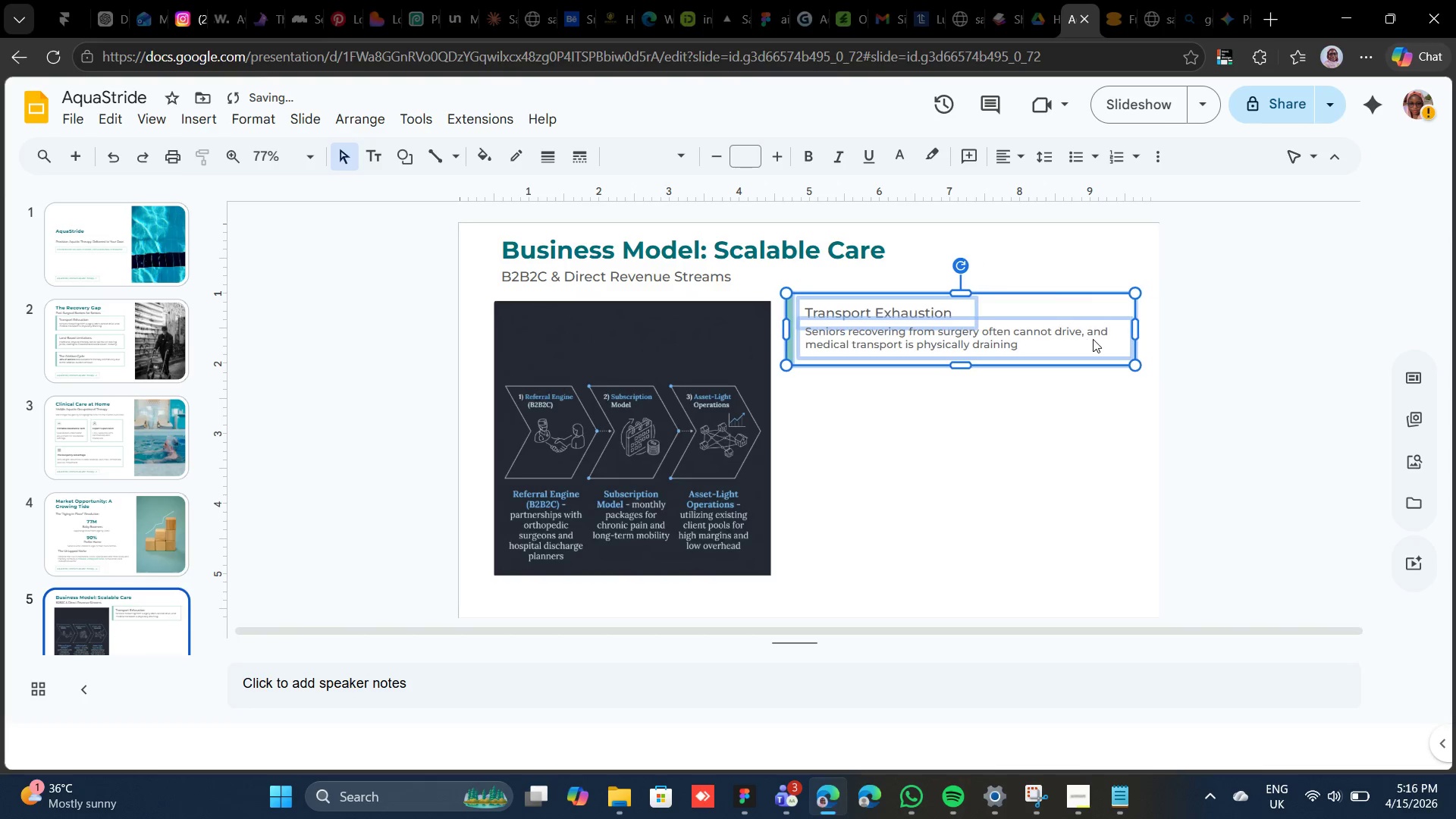 
key(Shift+ArrowLeft)
 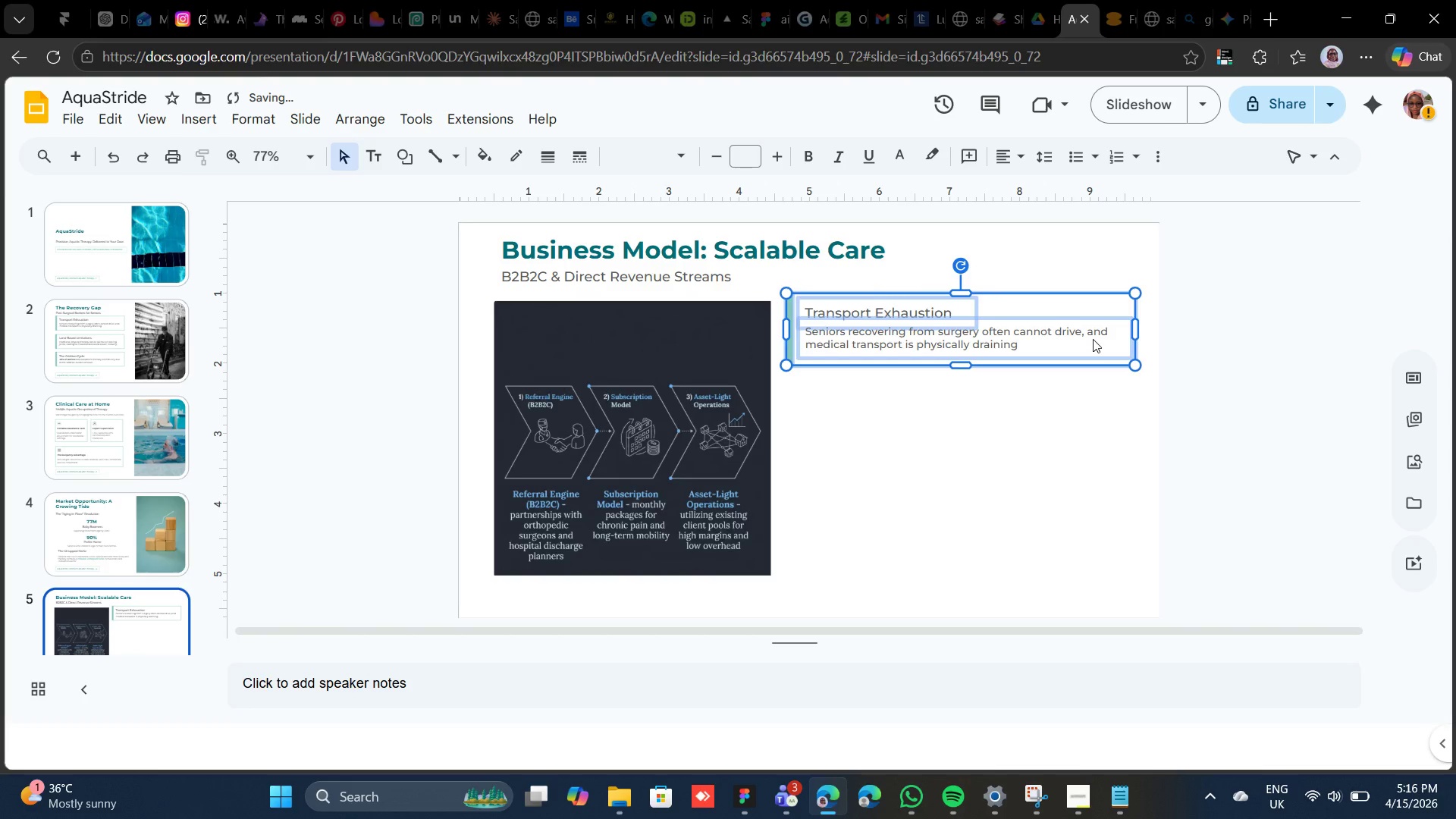 
key(Shift+ArrowDown)
 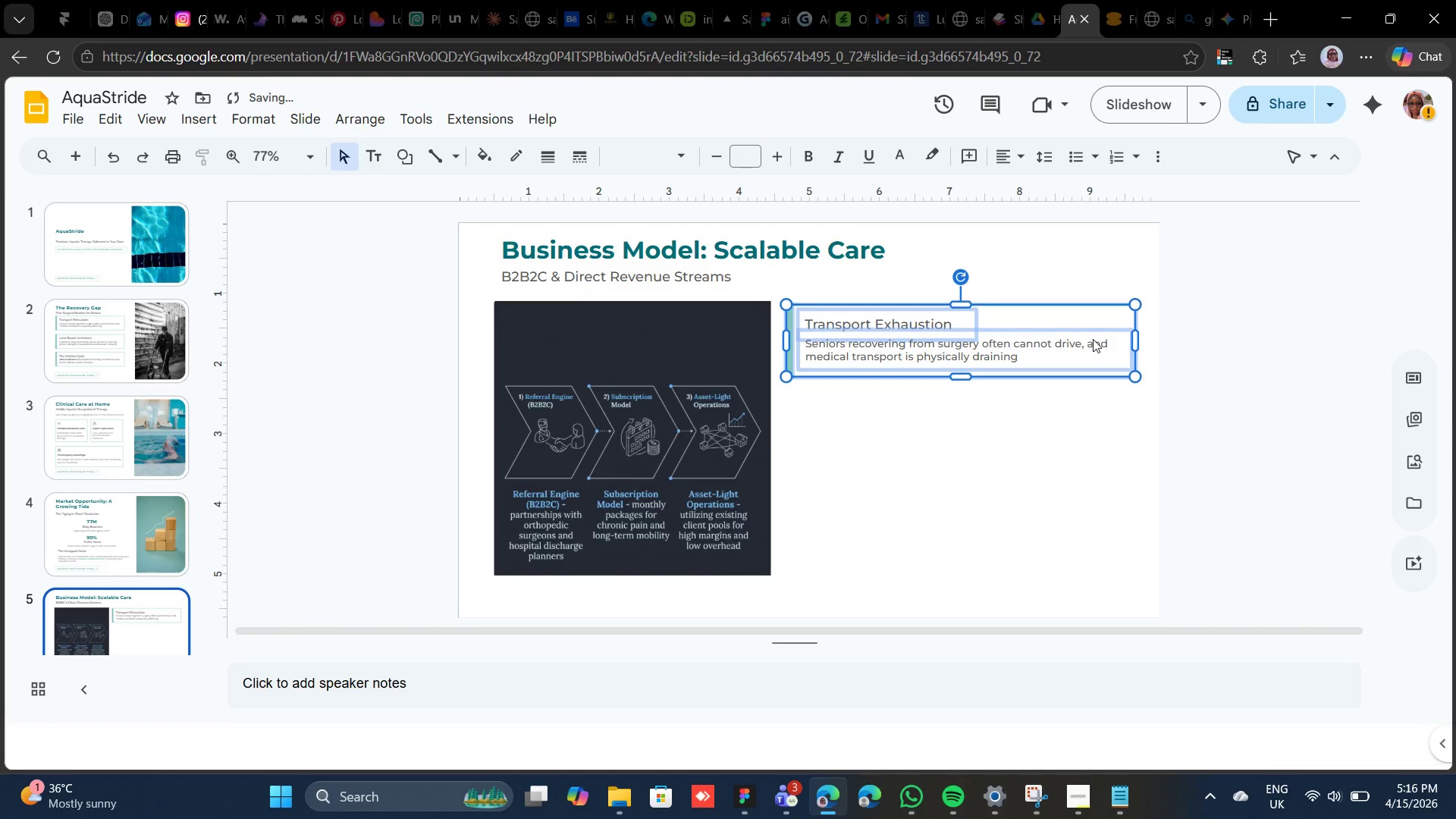 
key(Shift+ArrowDown)
 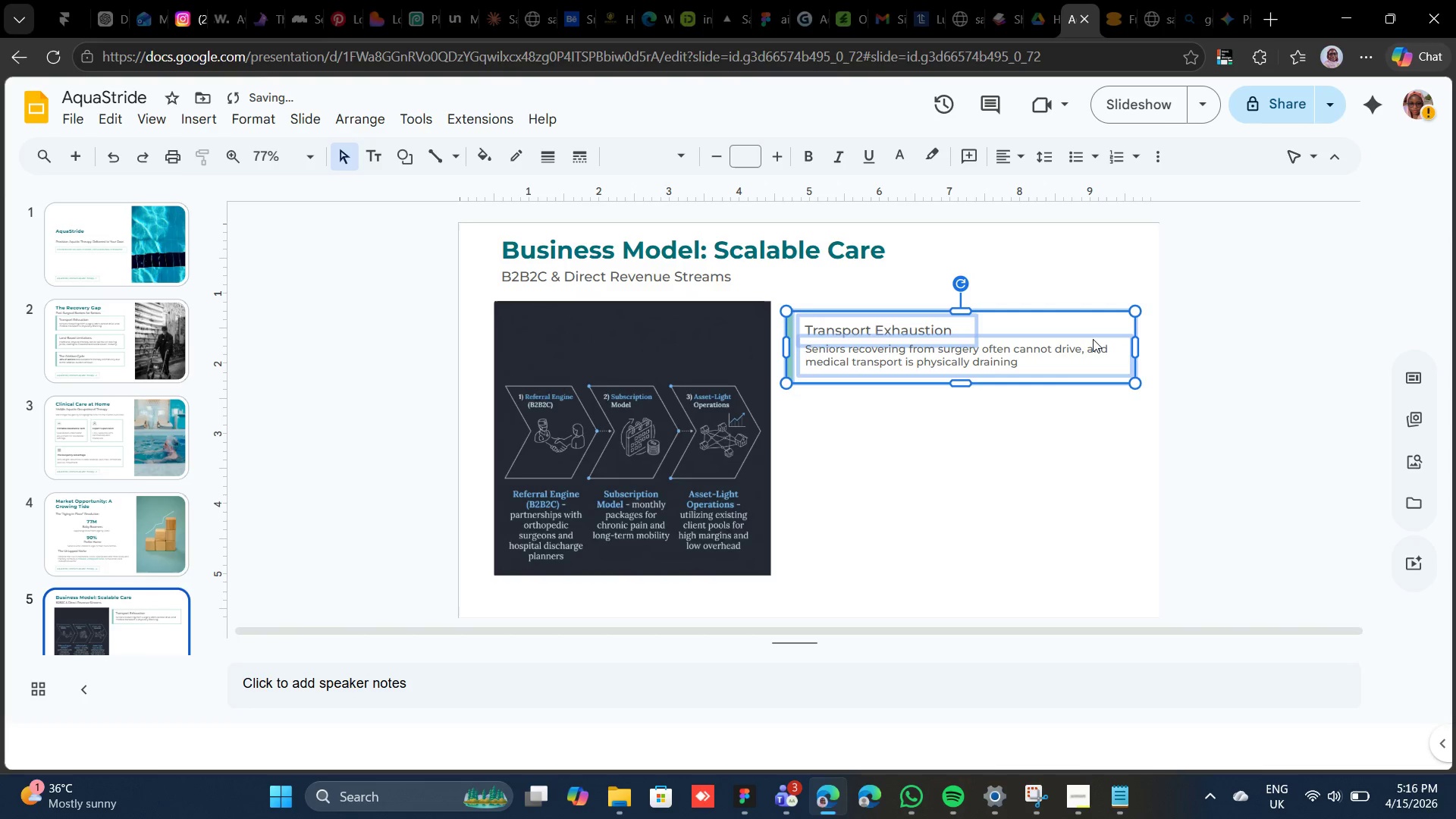 
key(Shift+ArrowUp)
 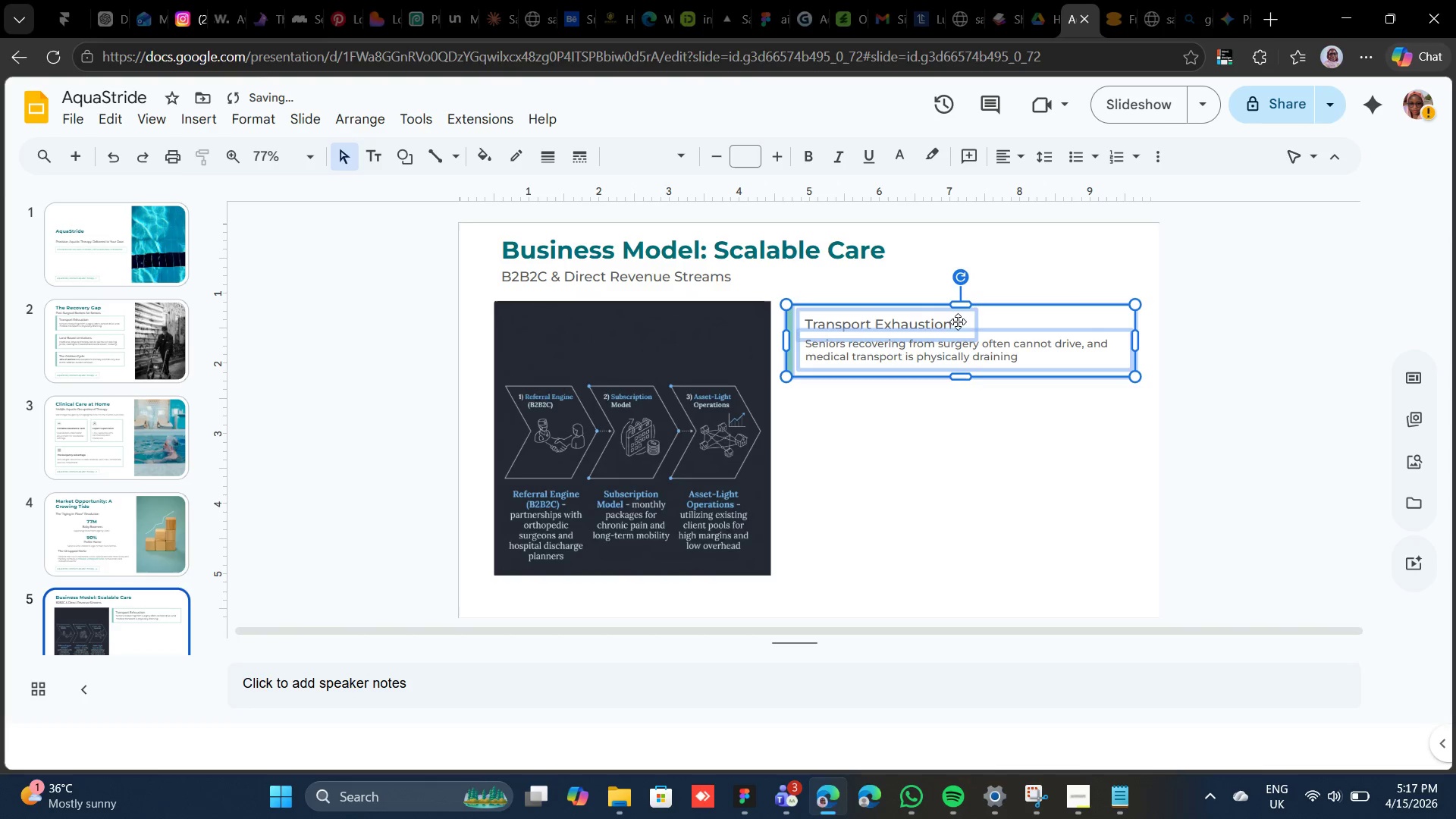 
double_click([949, 322])
 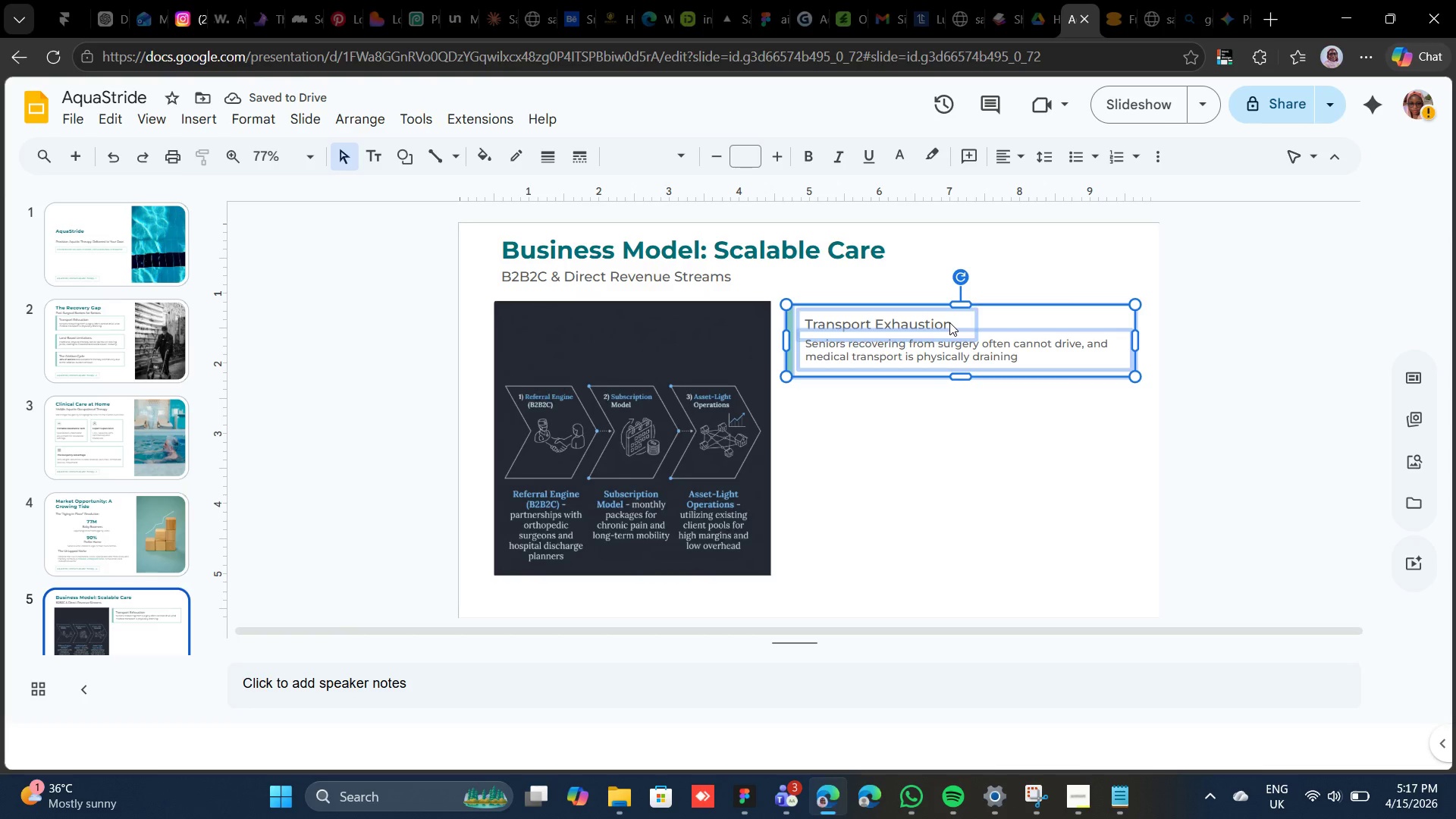 
triple_click([949, 322])
 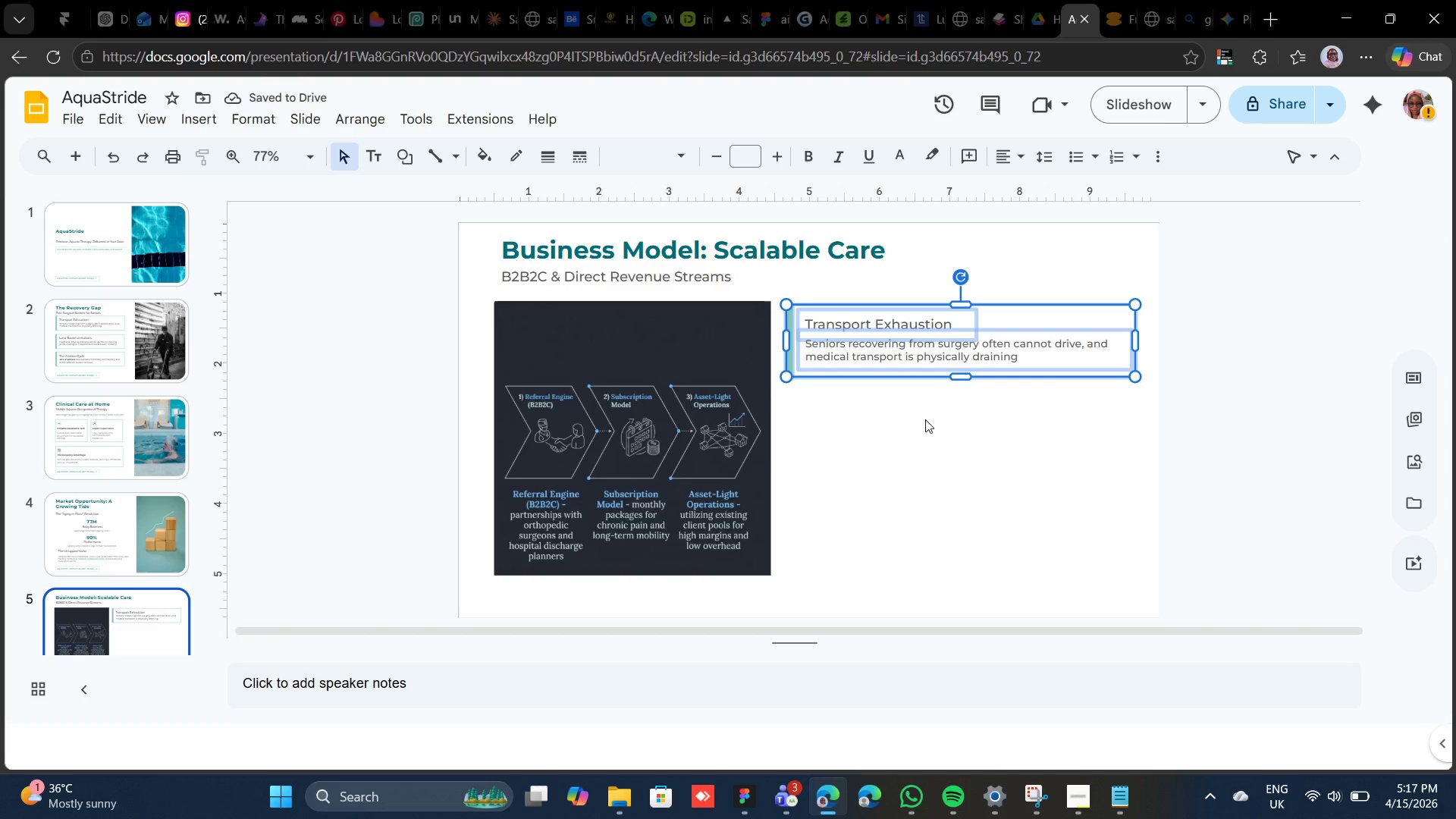 
left_click([925, 419])
 